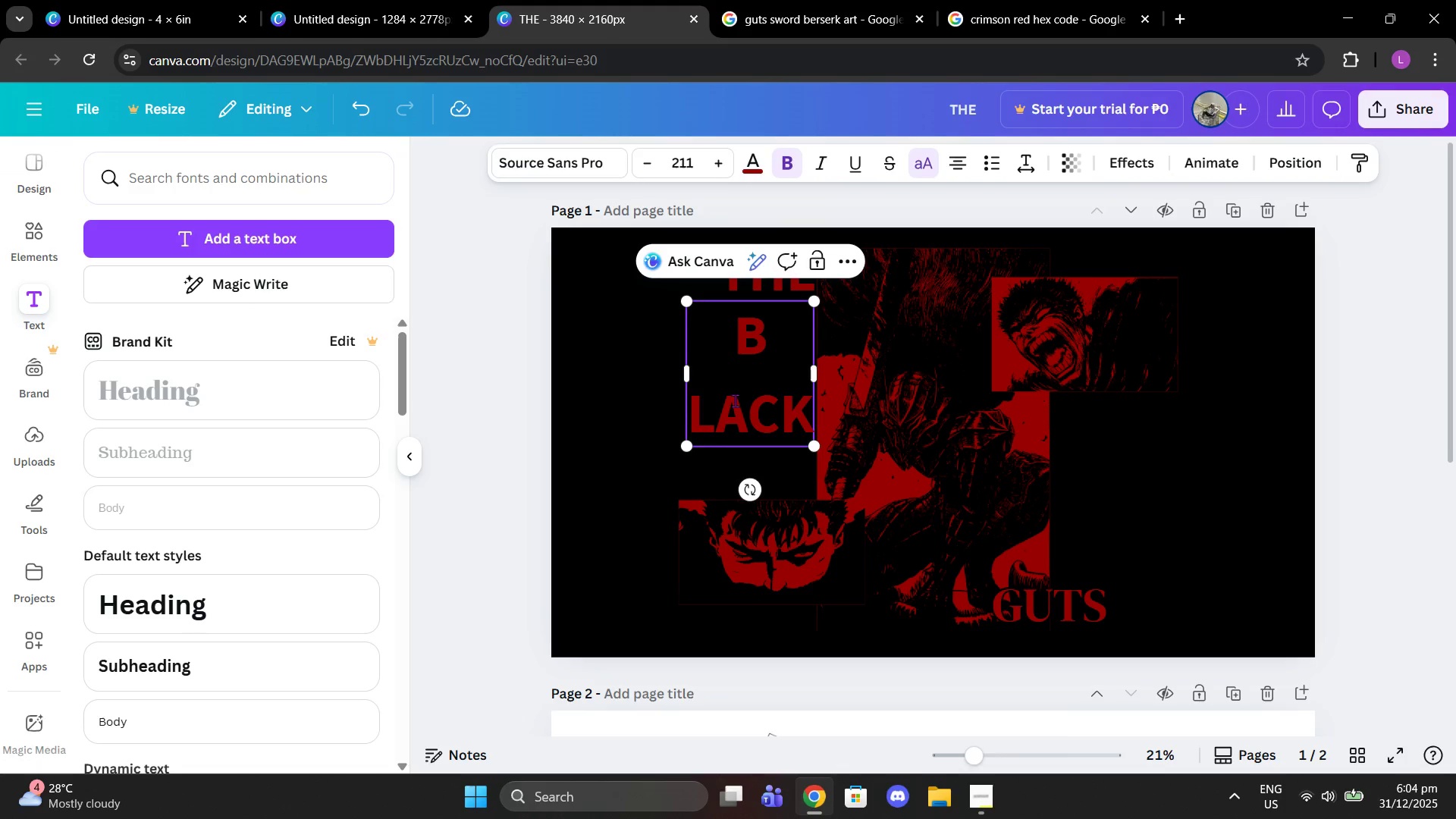 
left_click([723, 407])
 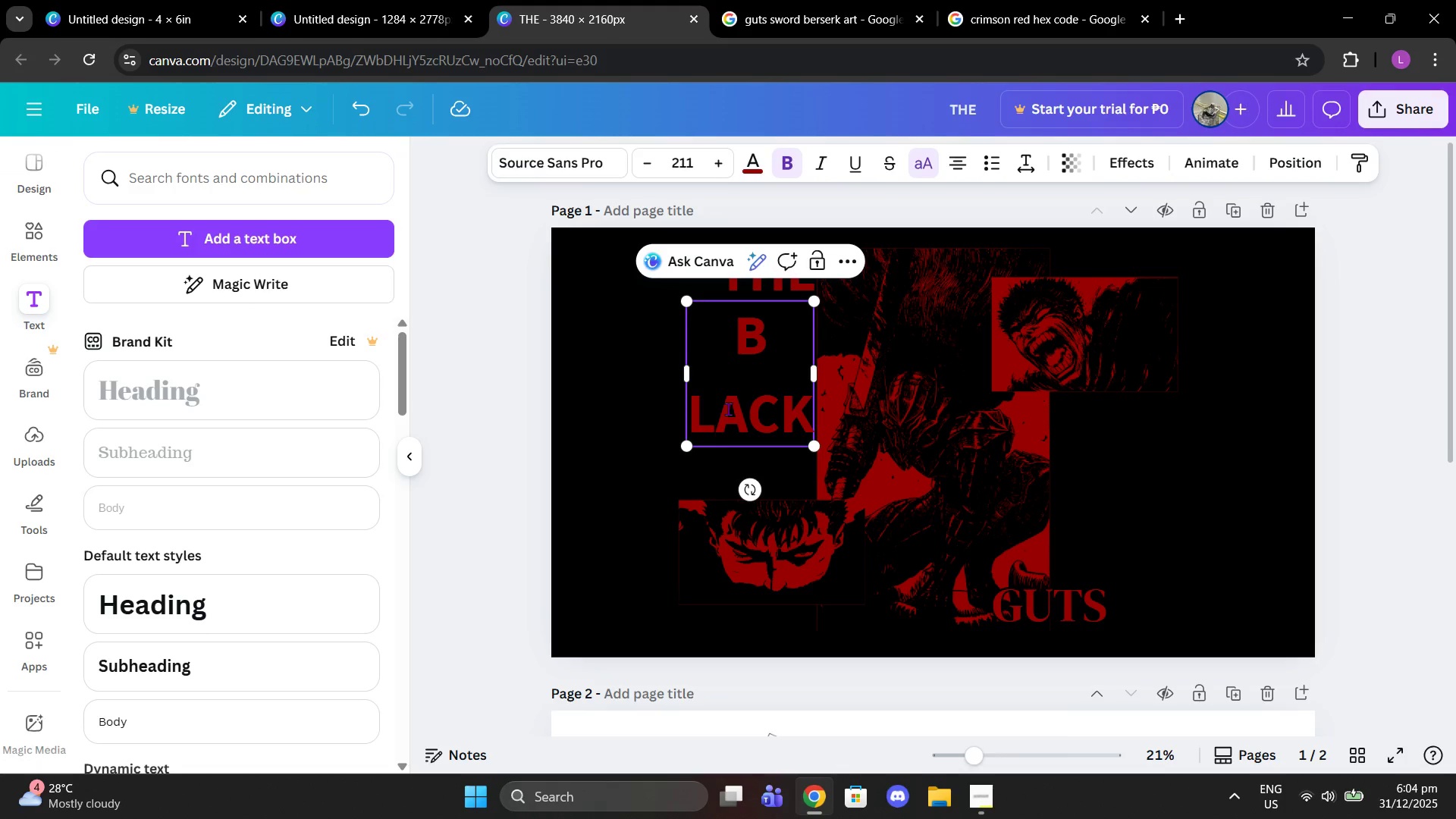 
key(Enter)
 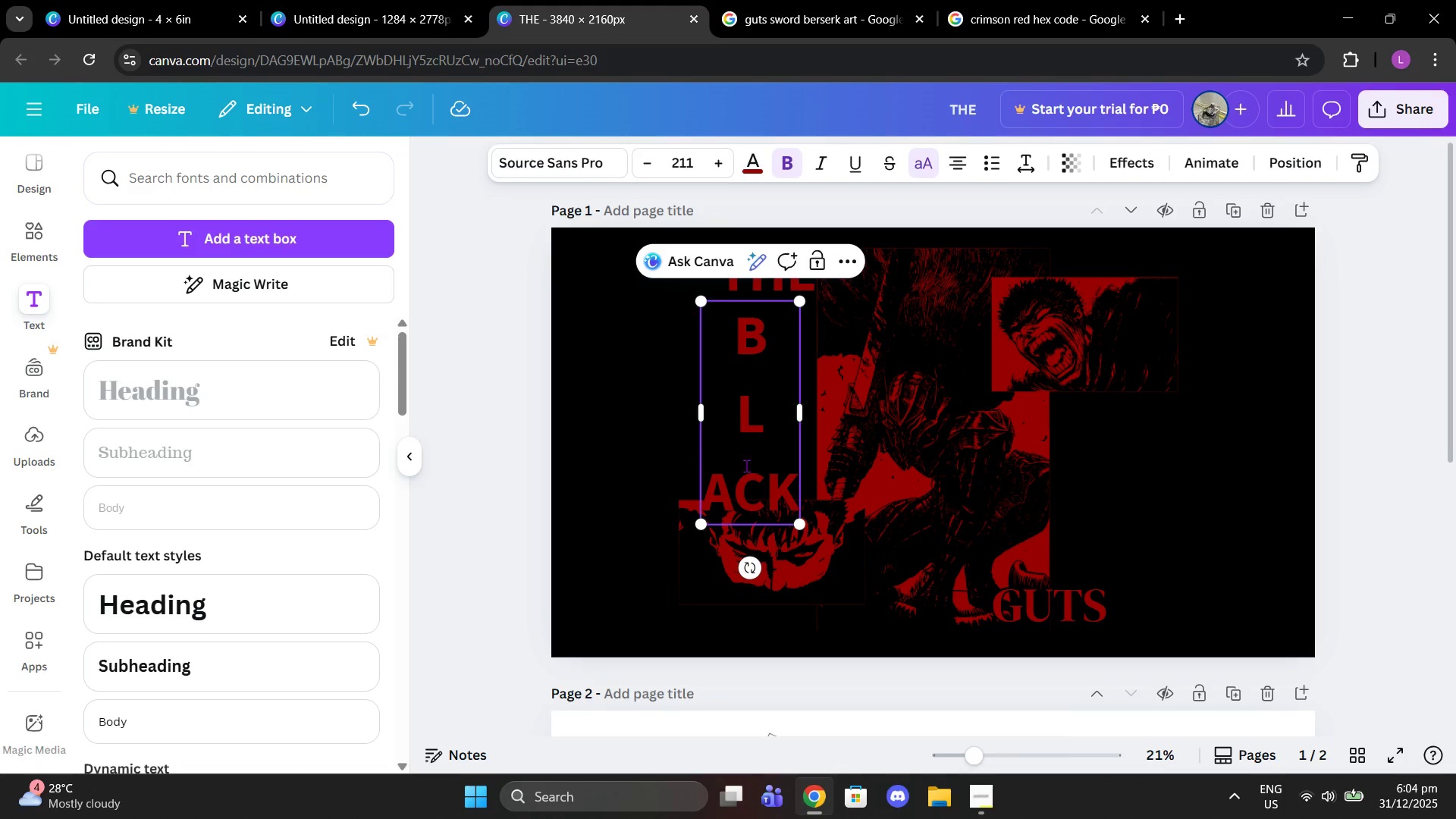 
left_click([736, 474])
 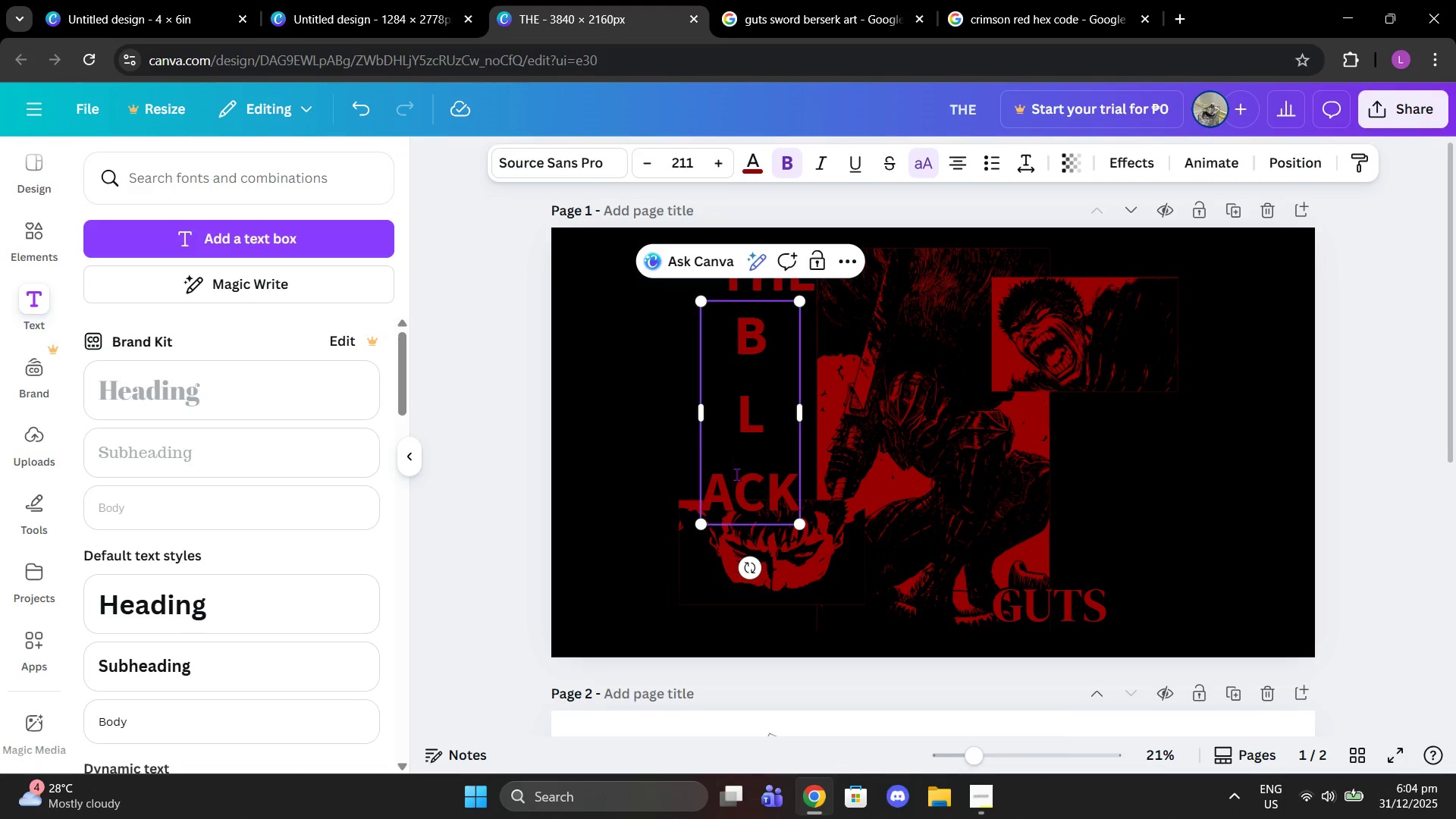 
key(Enter)
 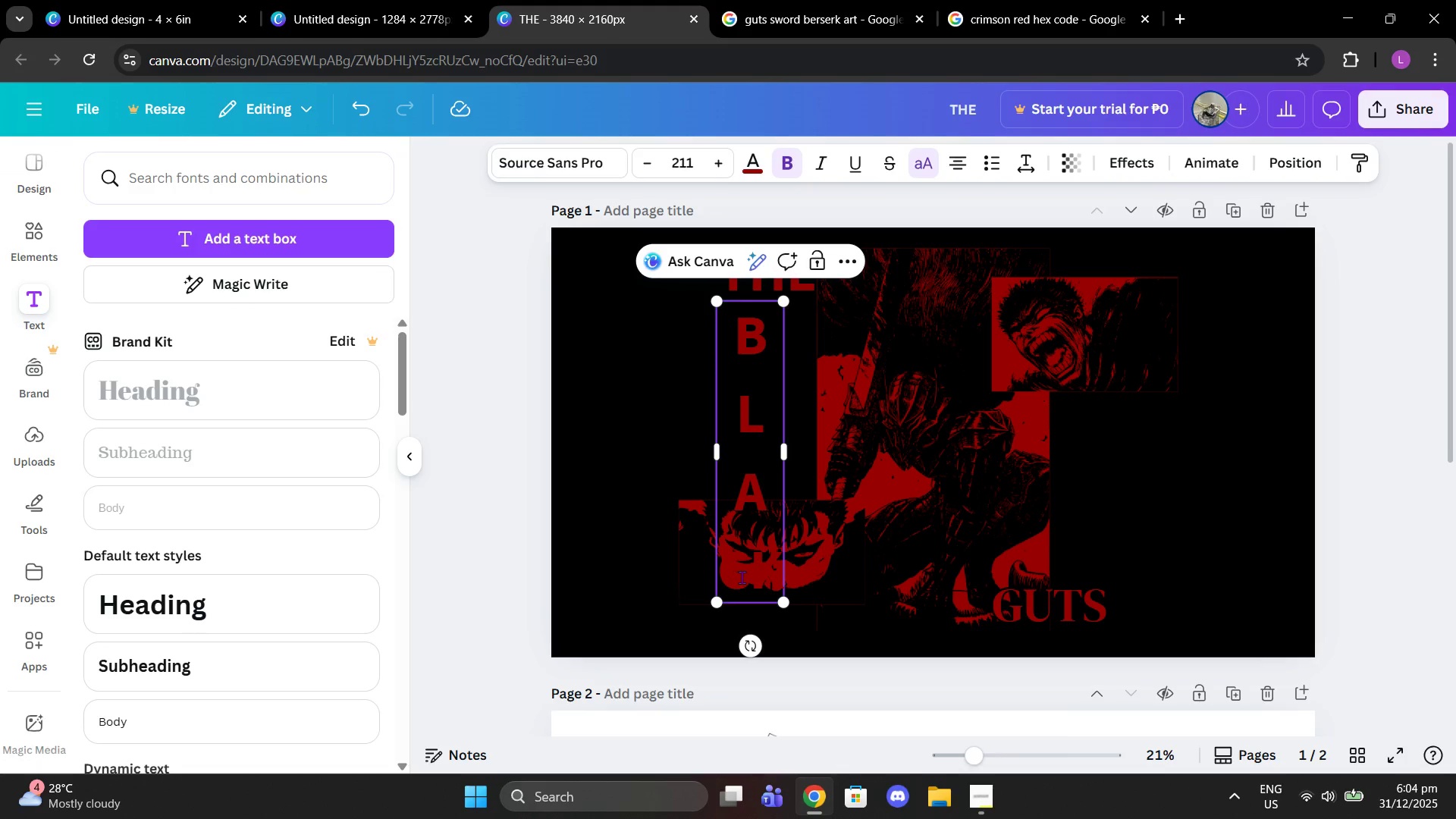 
left_click([751, 566])
 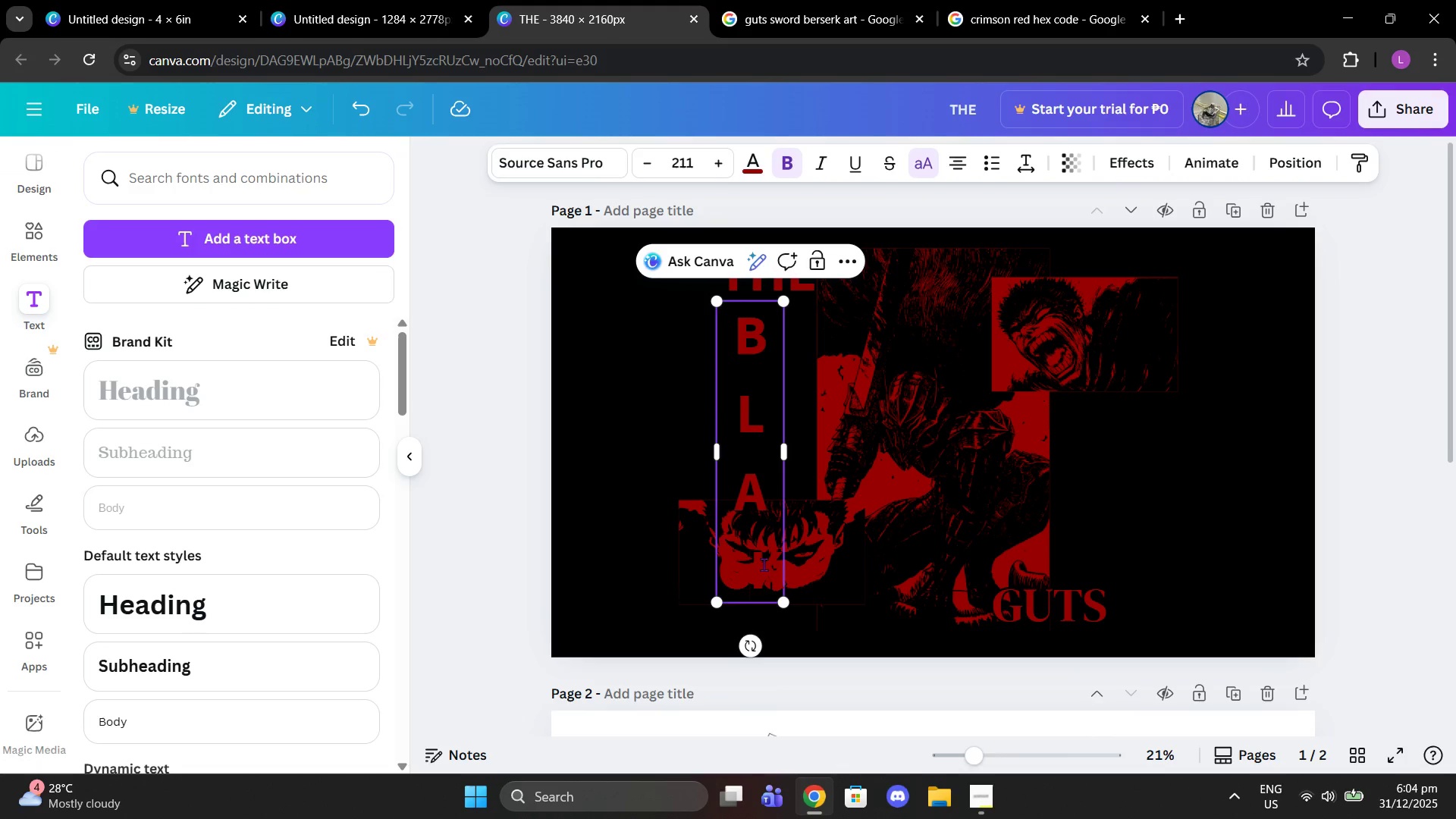 
key(Enter)
 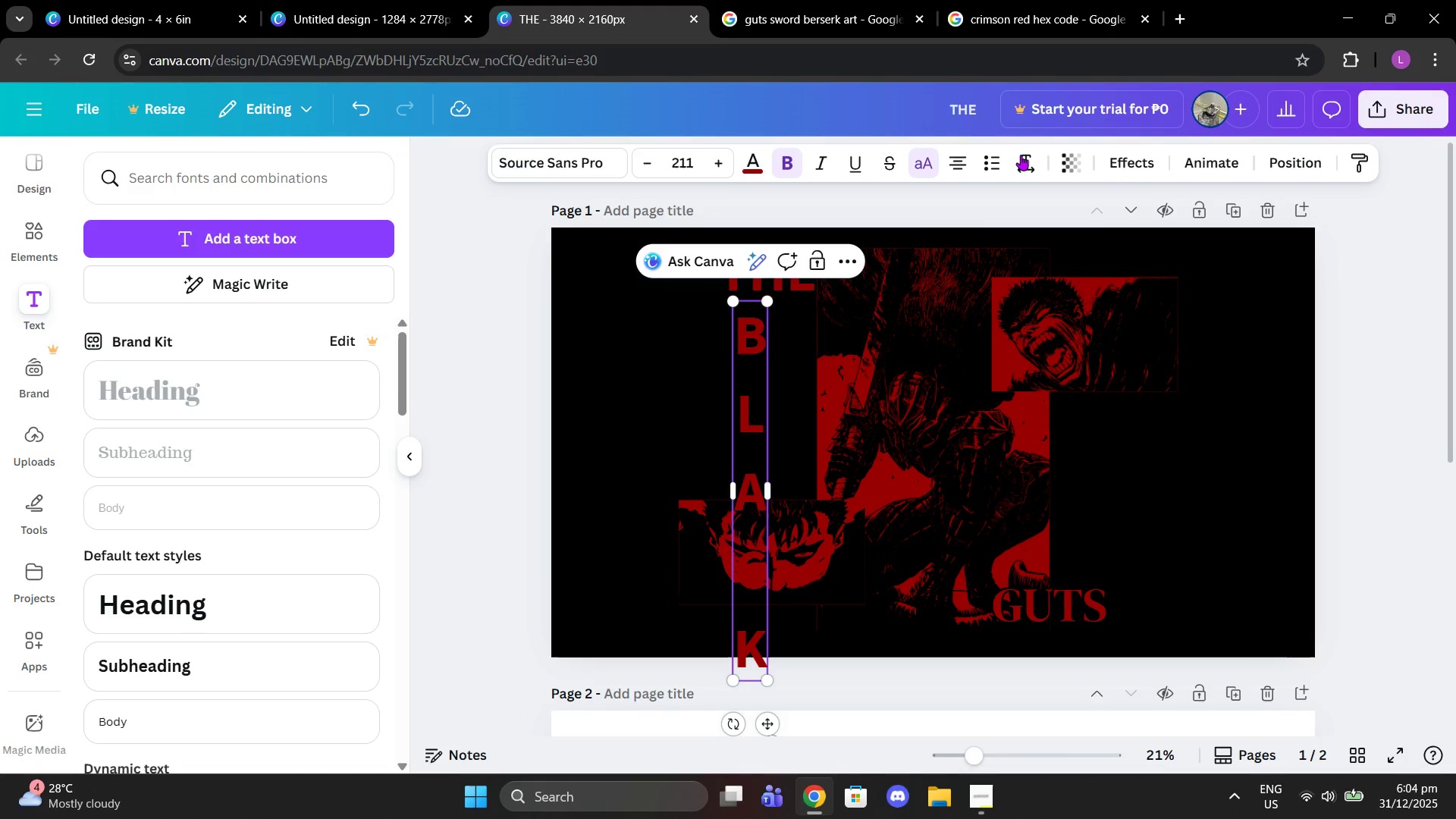 
left_click([1030, 151])
 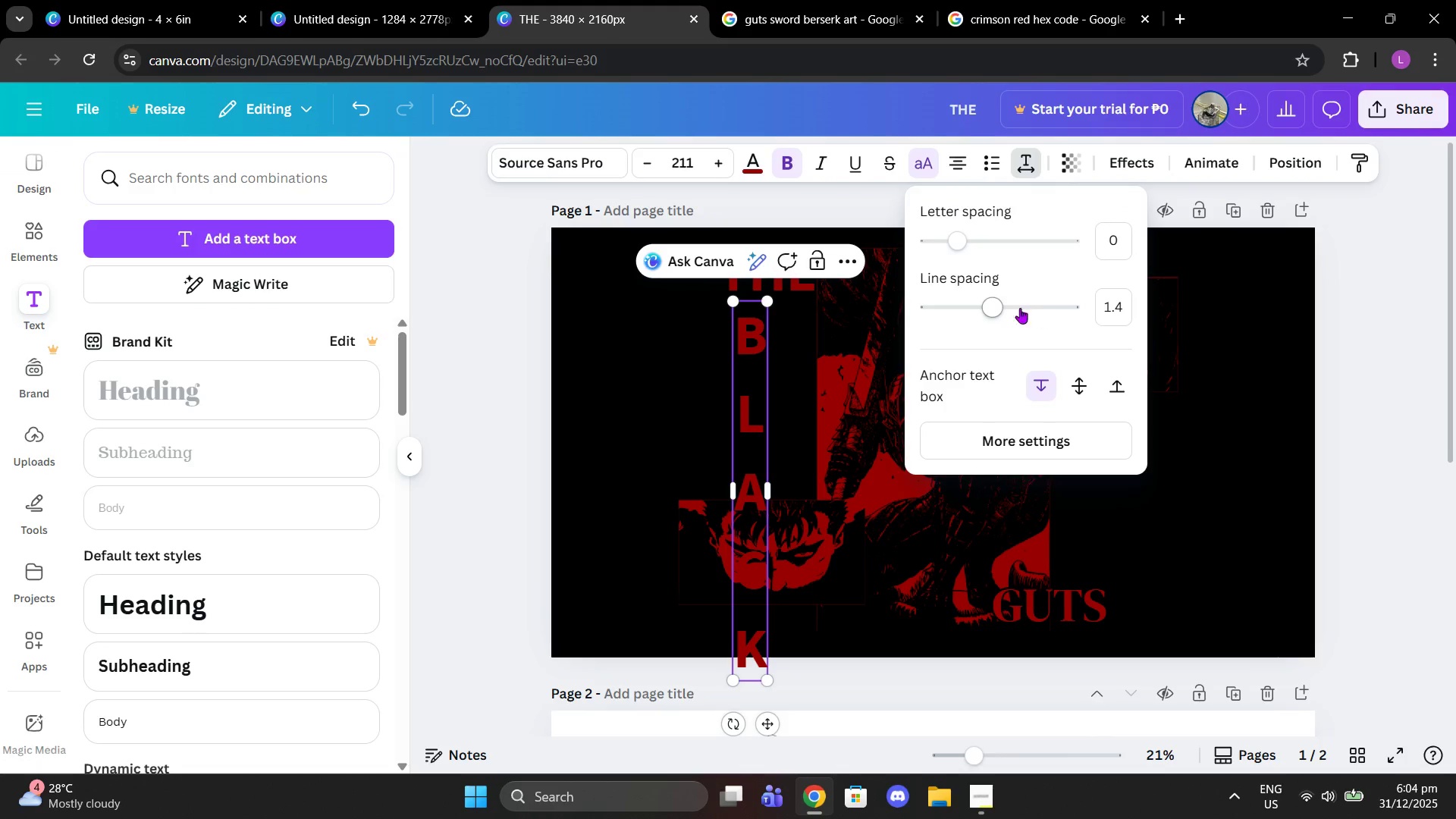 
left_click_drag(start_coordinate=[985, 306], to_coordinate=[859, 295])
 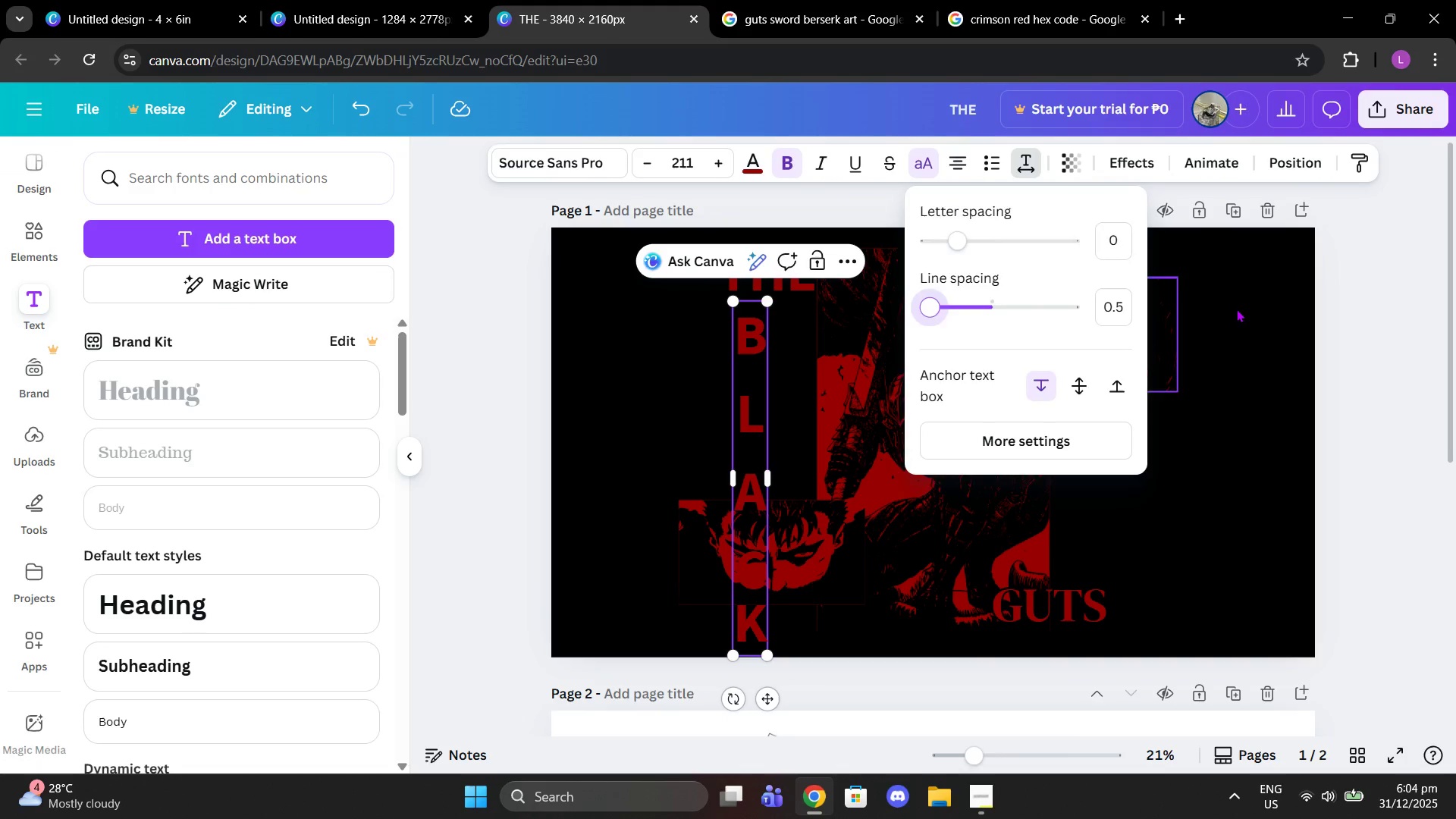 
left_click([1240, 309])
 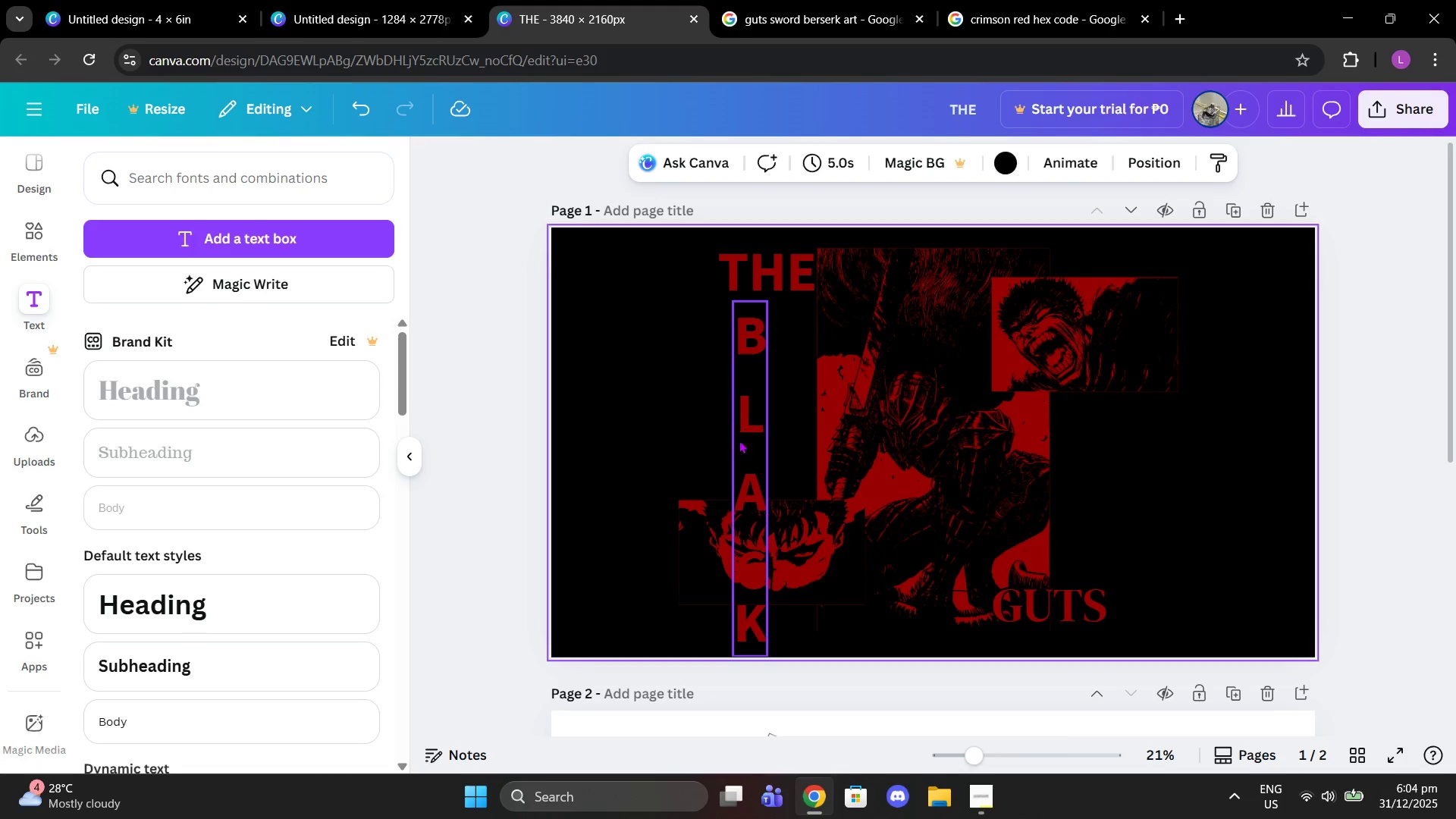 
left_click_drag(start_coordinate=[752, 441], to_coordinate=[649, 405])
 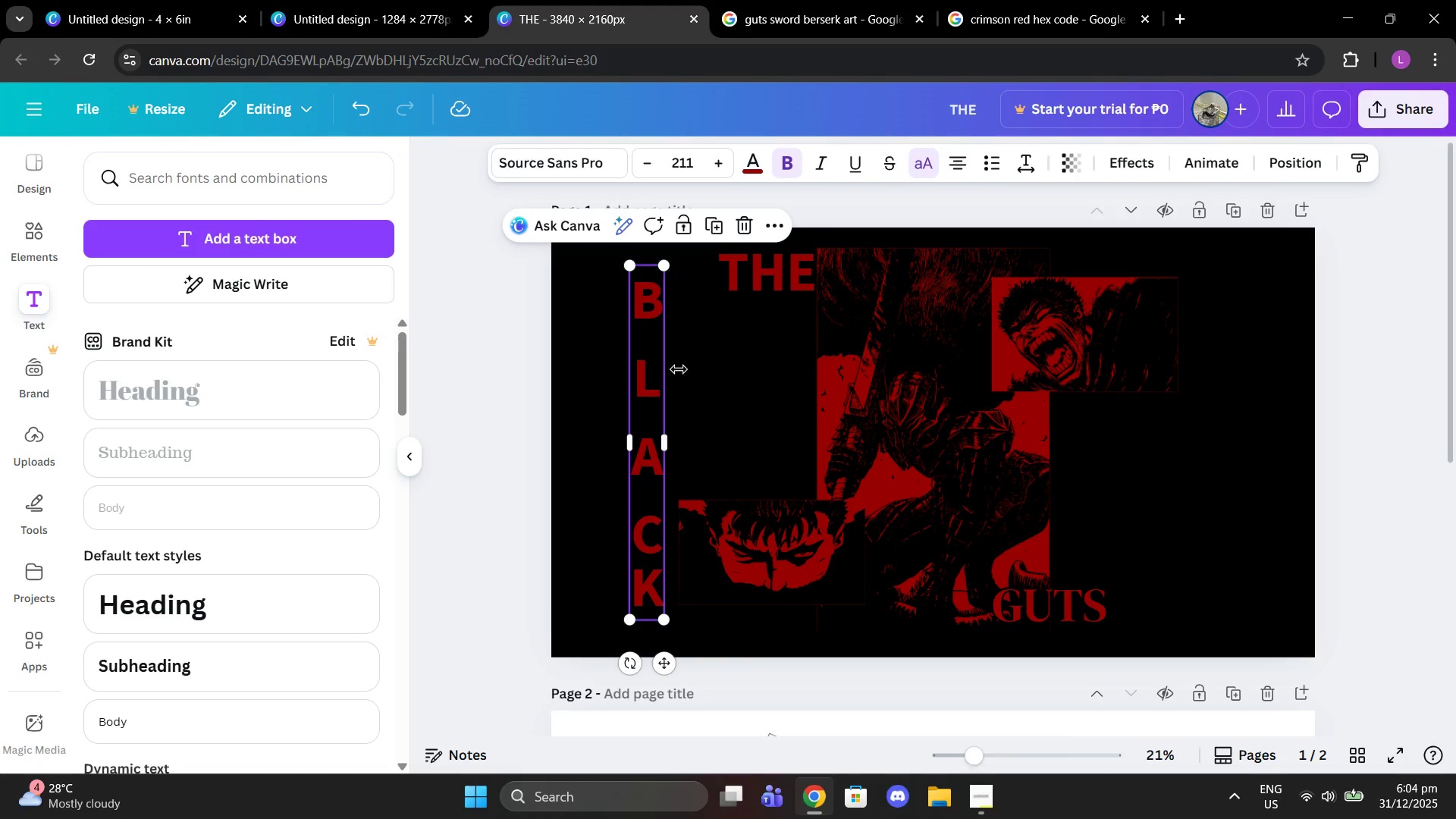 
left_click([727, 368])
 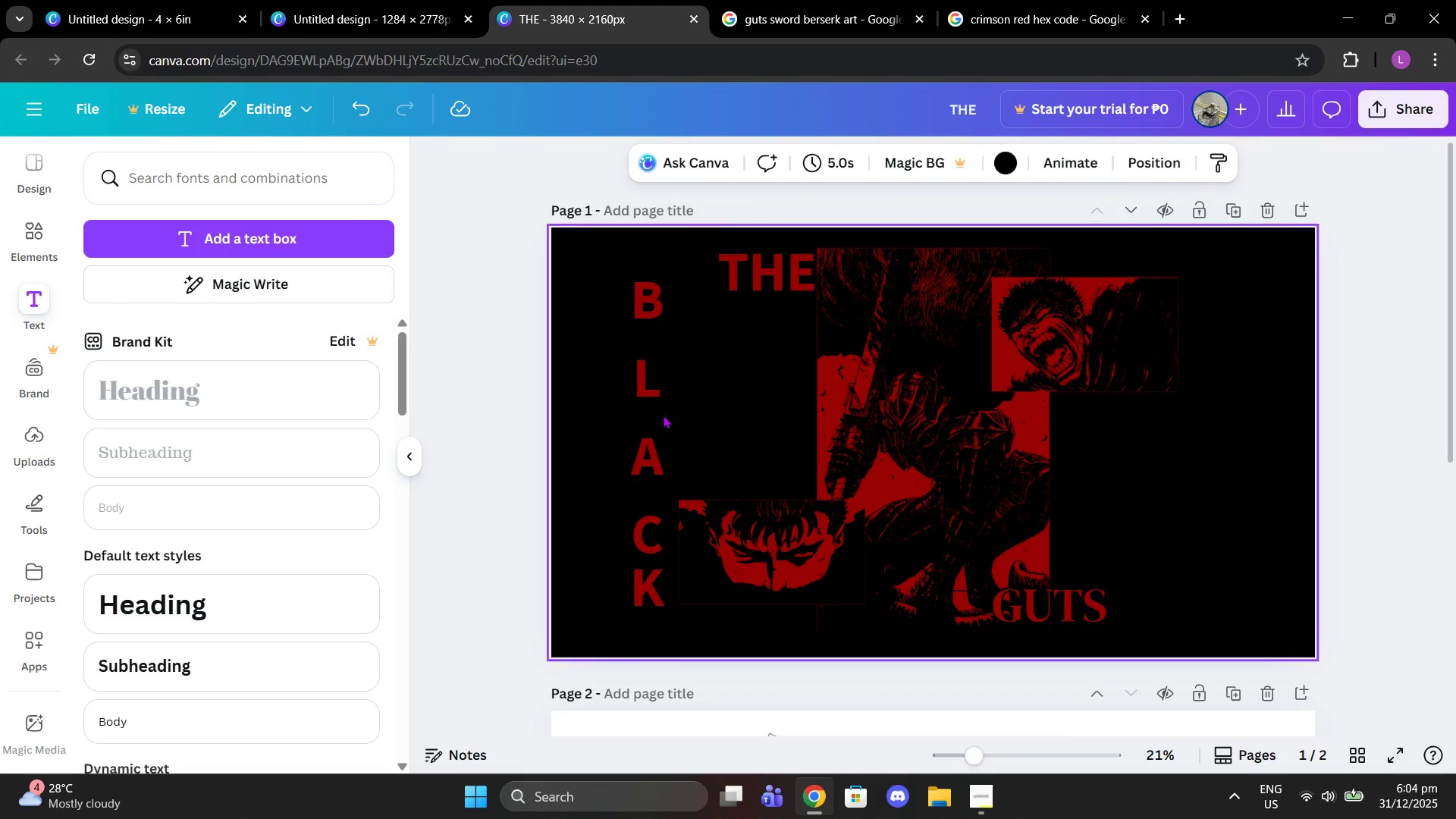 
left_click([660, 413])
 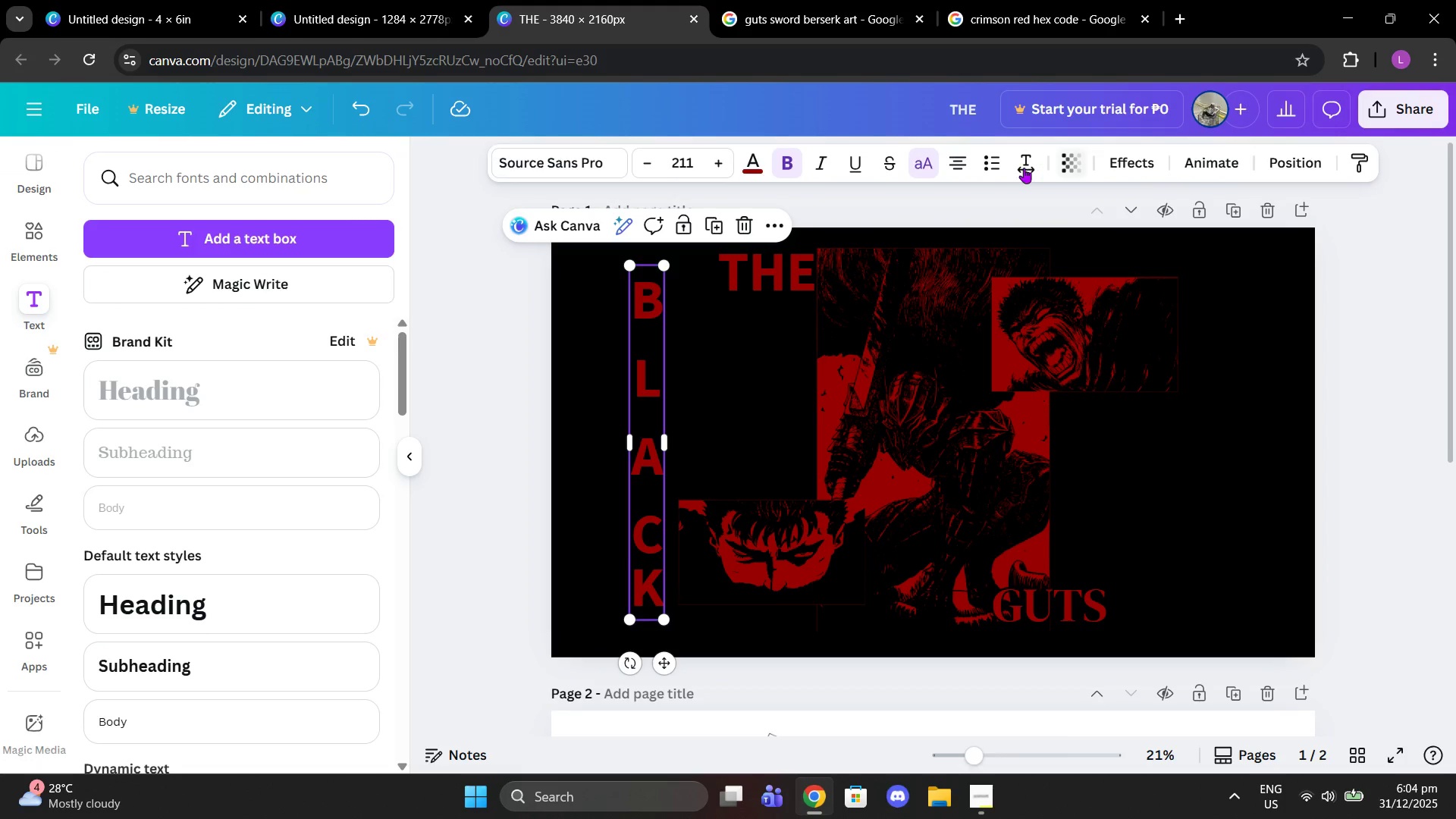 
left_click([1021, 168])
 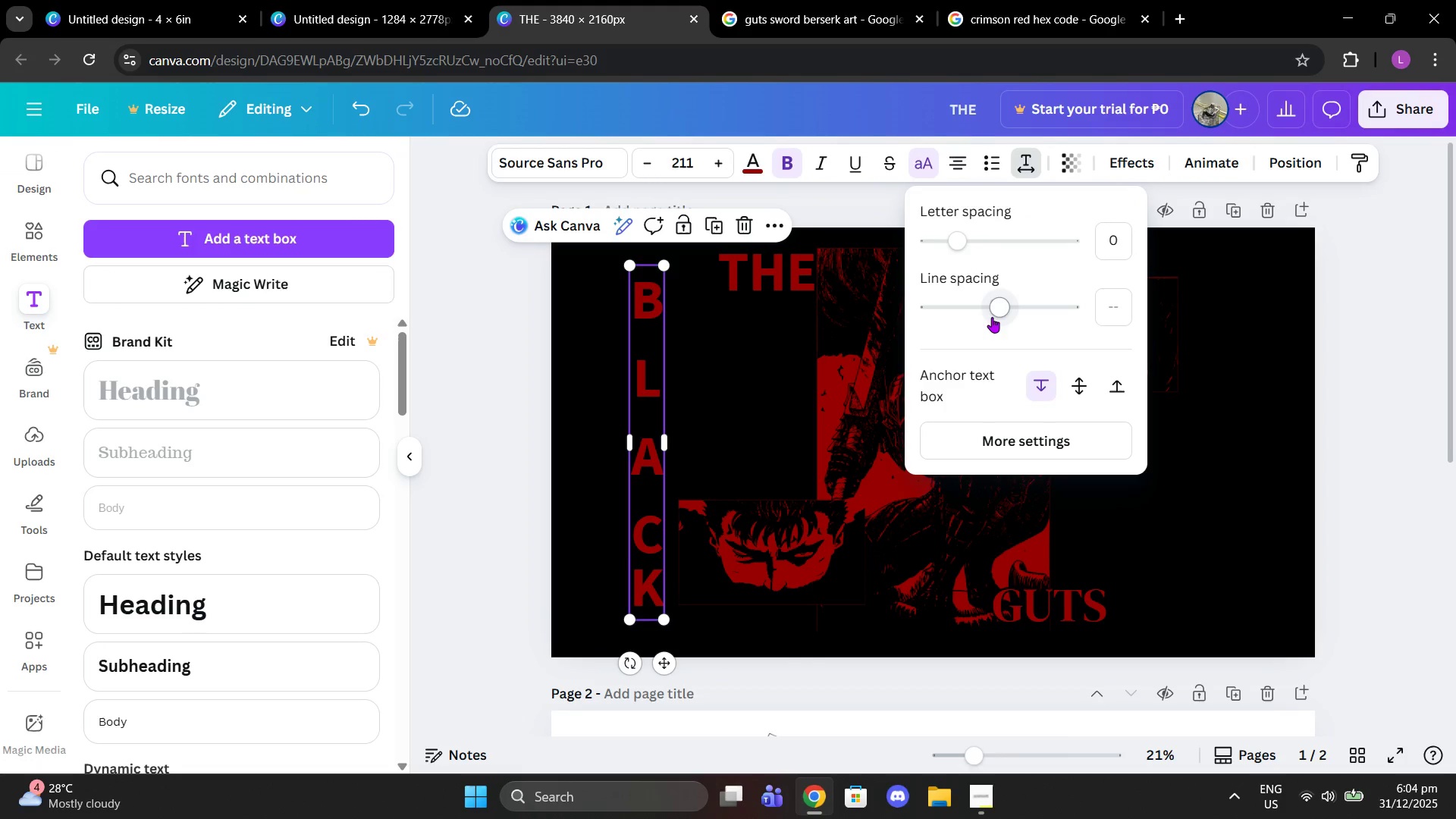 
left_click_drag(start_coordinate=[992, 309], to_coordinate=[946, 303])
 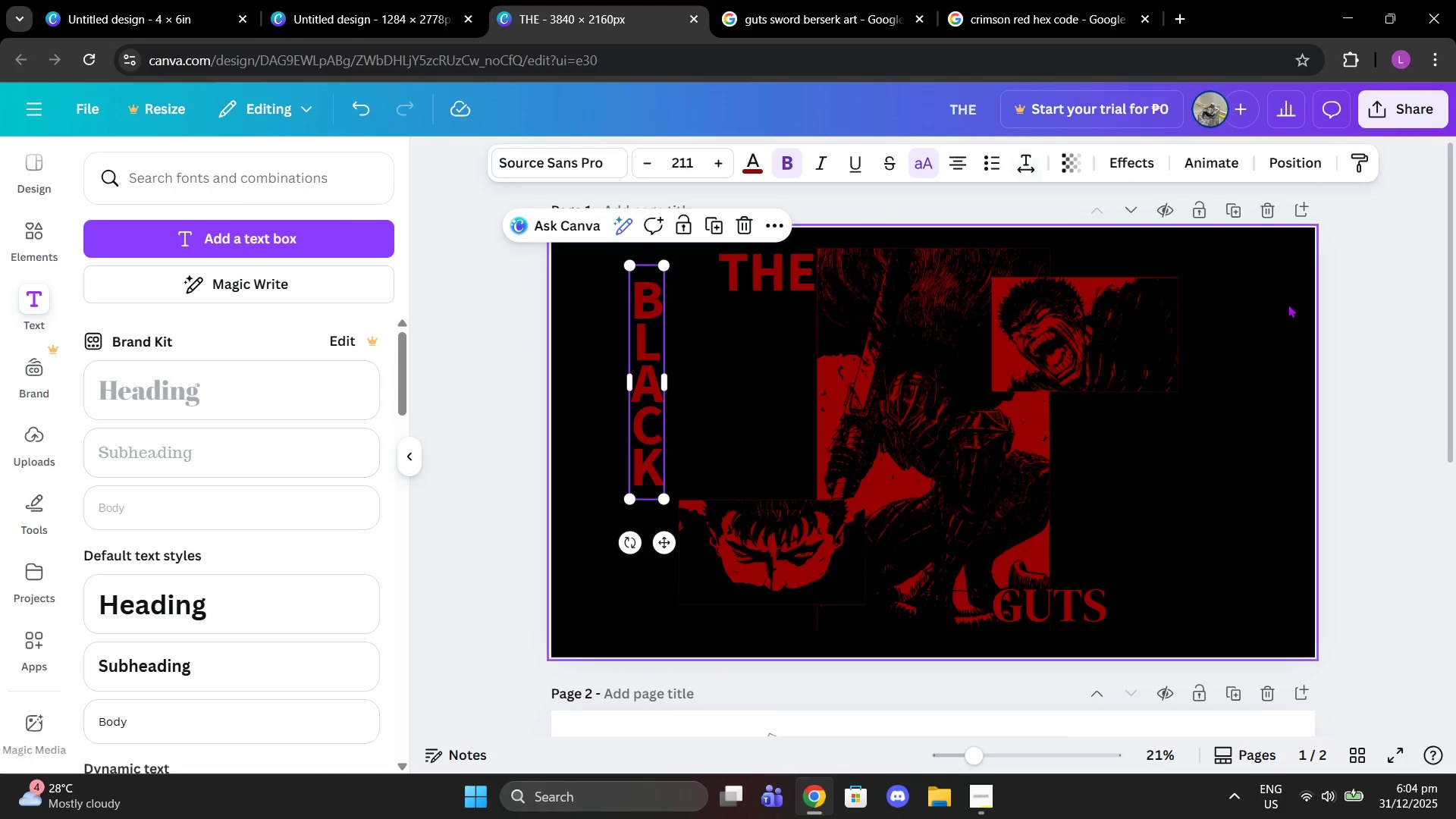 
double_click([1388, 301])
 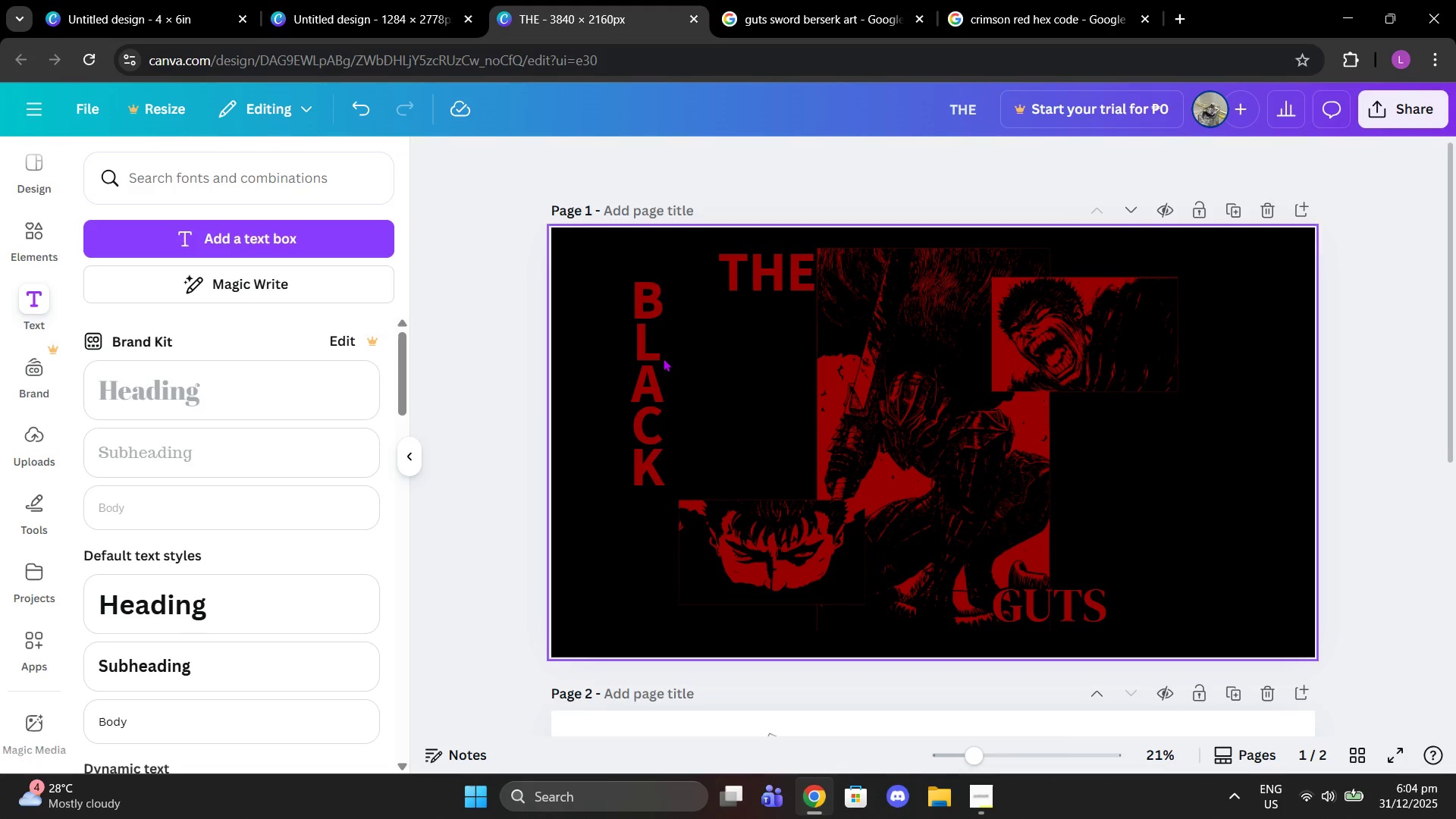 
left_click_drag(start_coordinate=[644, 369], to_coordinate=[695, 381])
 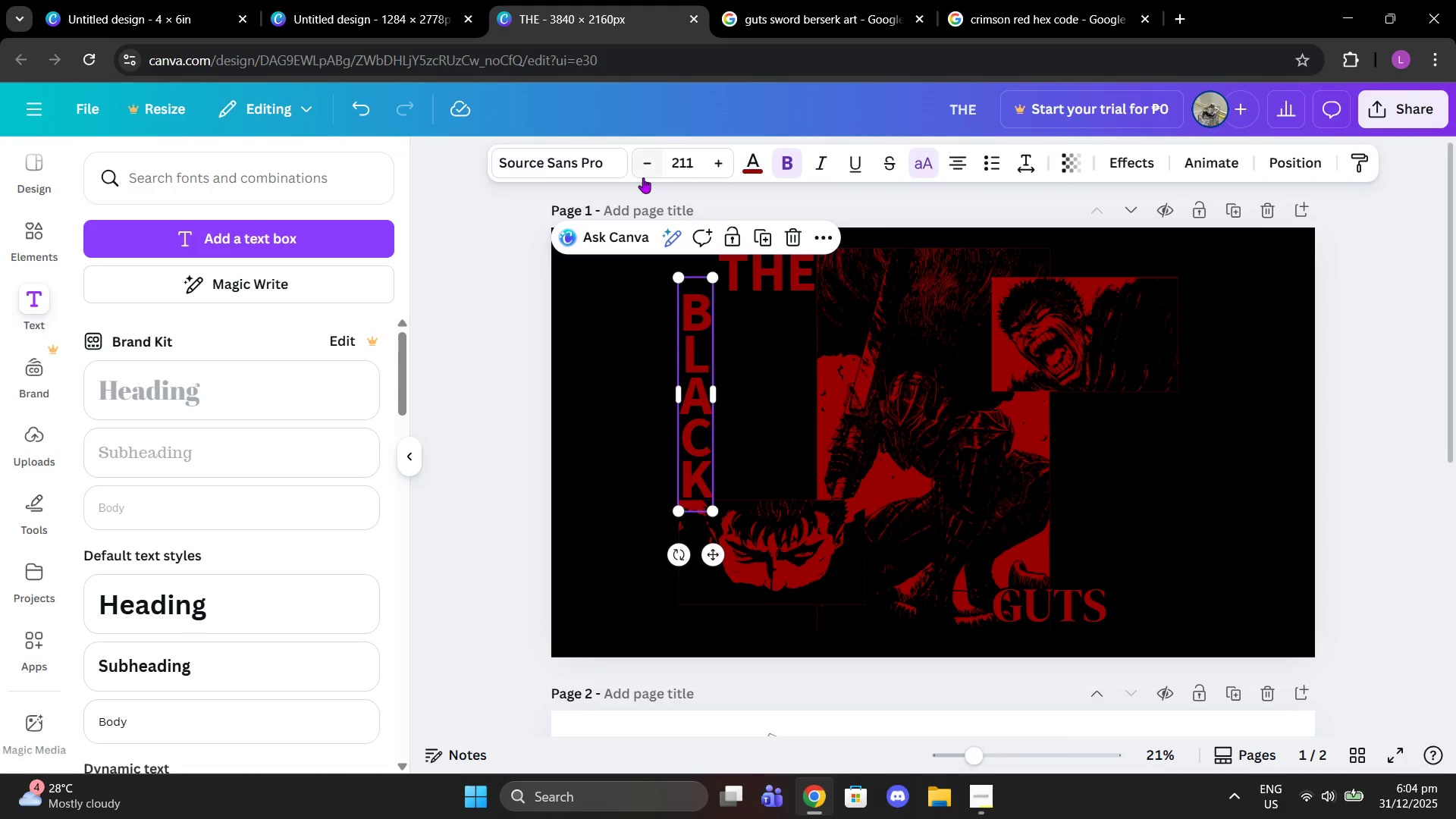 
double_click([643, 177])
 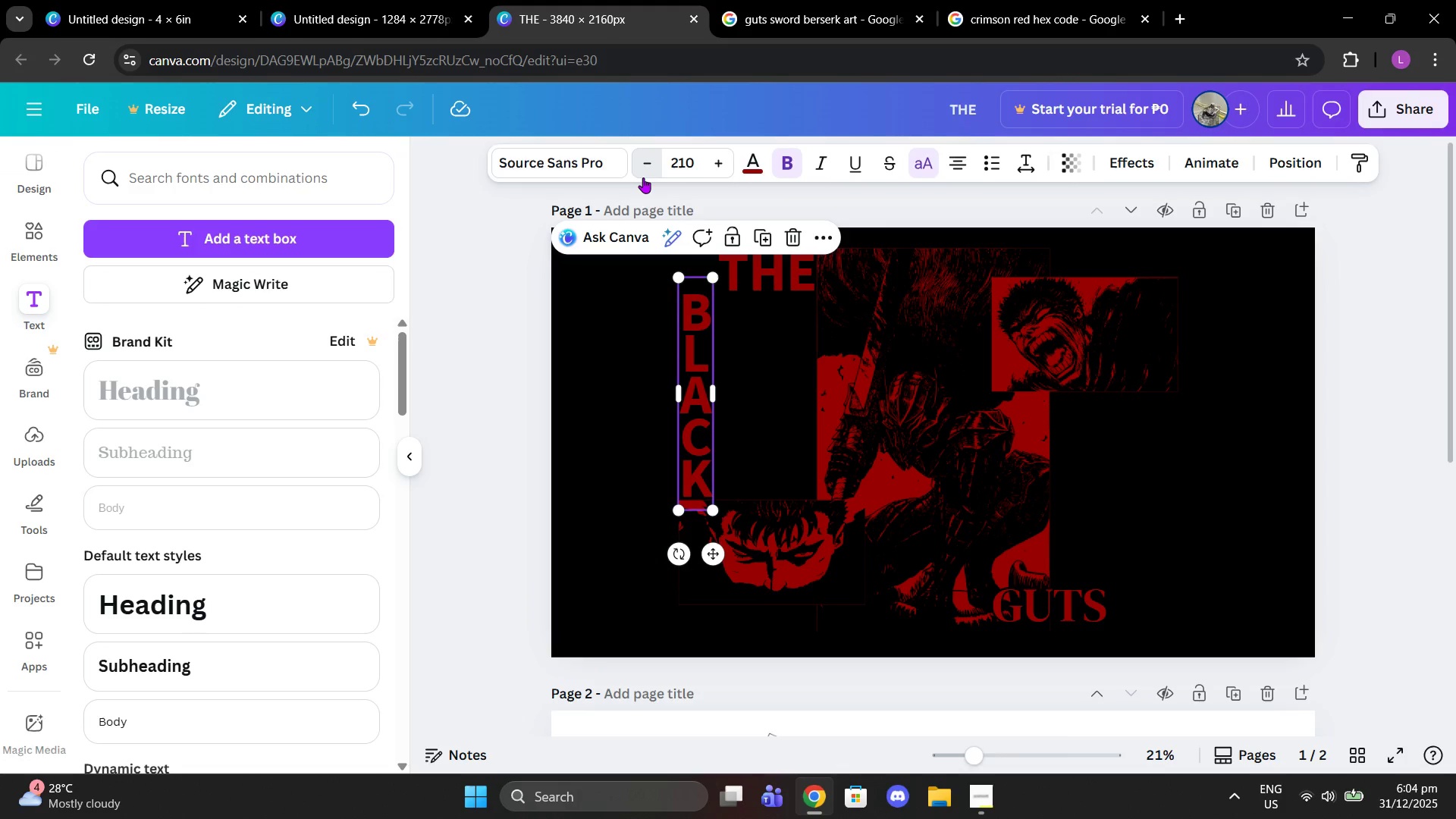 
triple_click([643, 177])
 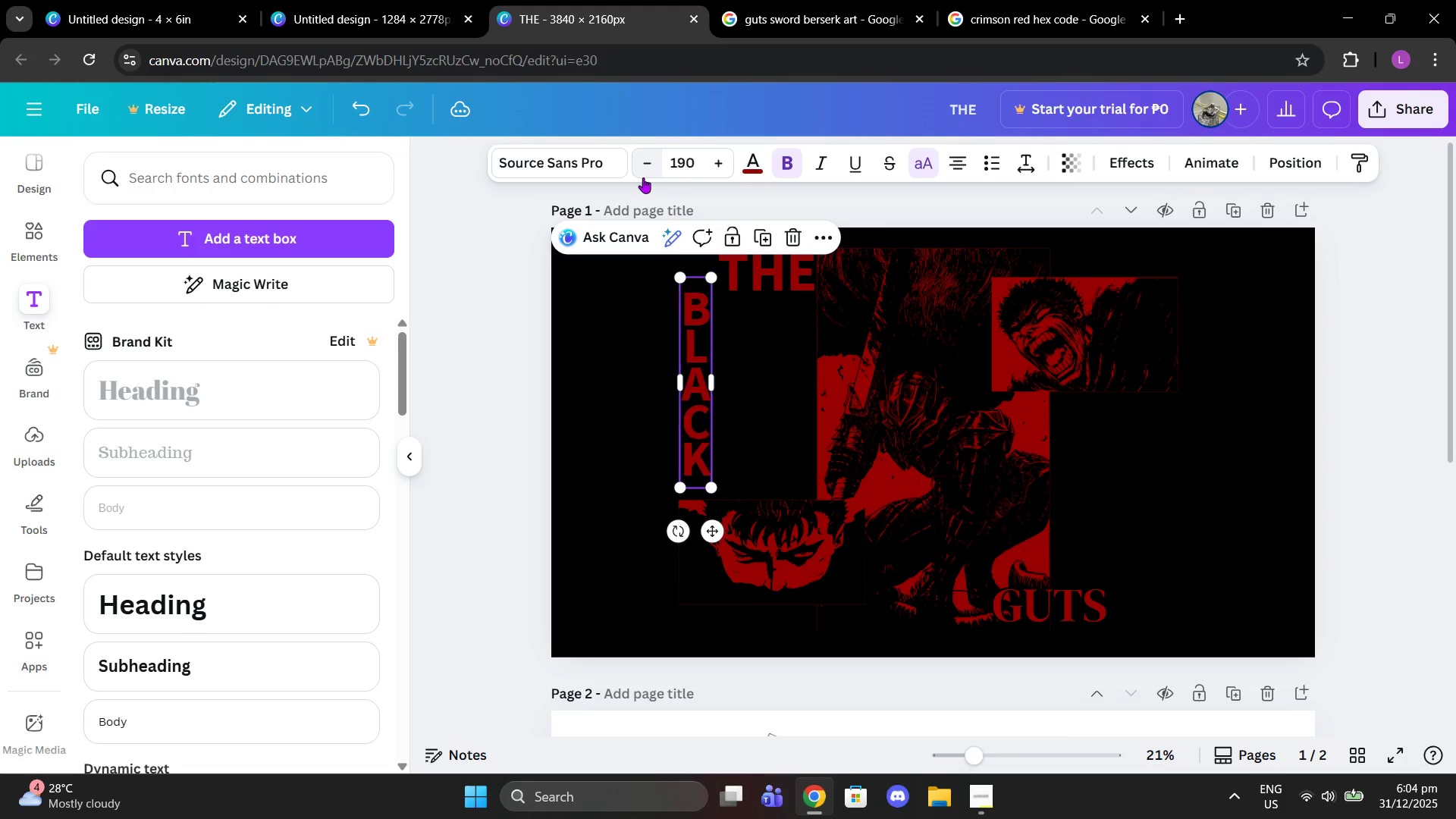 
triple_click([643, 177])
 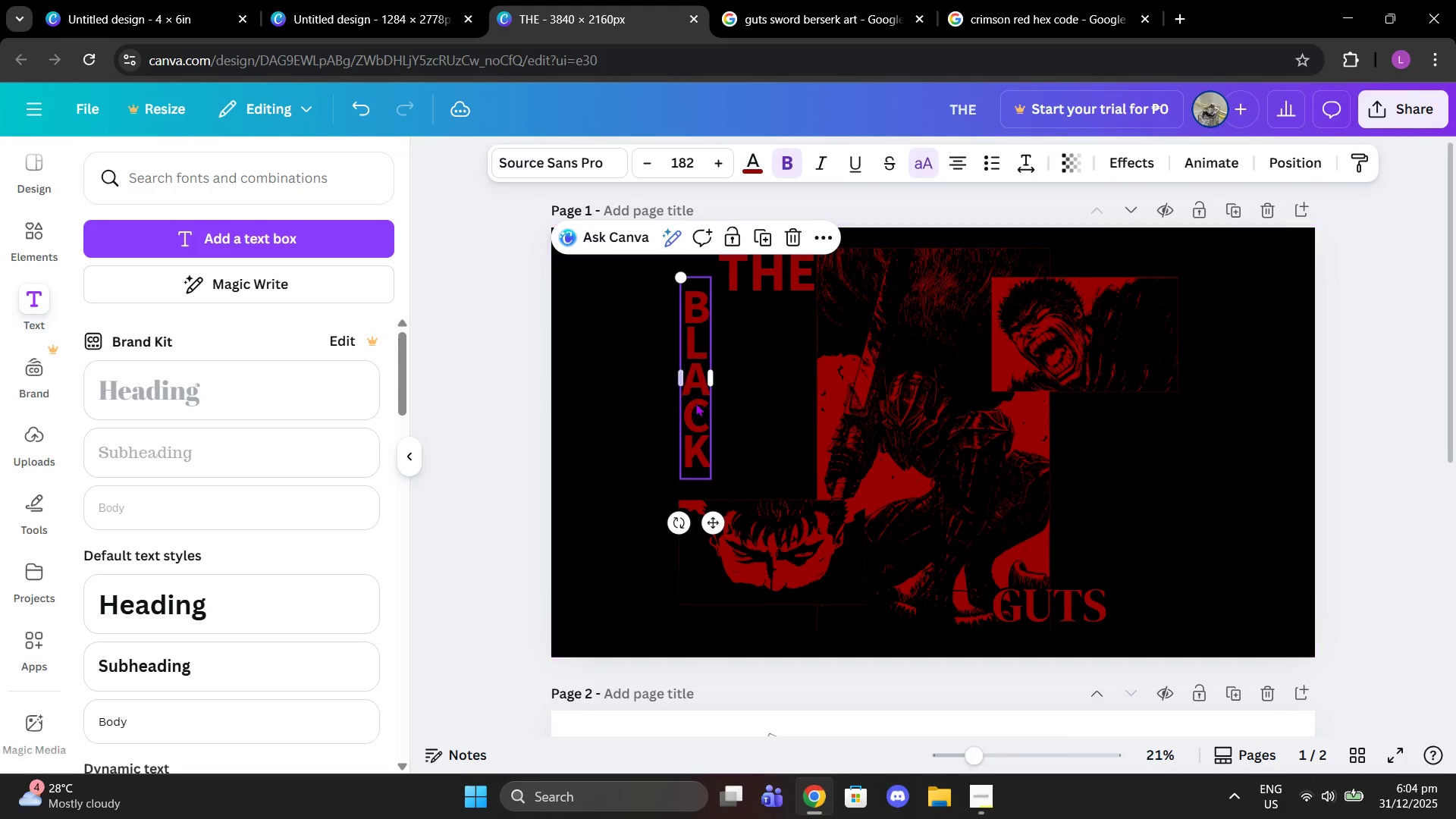 
left_click_drag(start_coordinate=[701, 404], to_coordinate=[796, 418])
 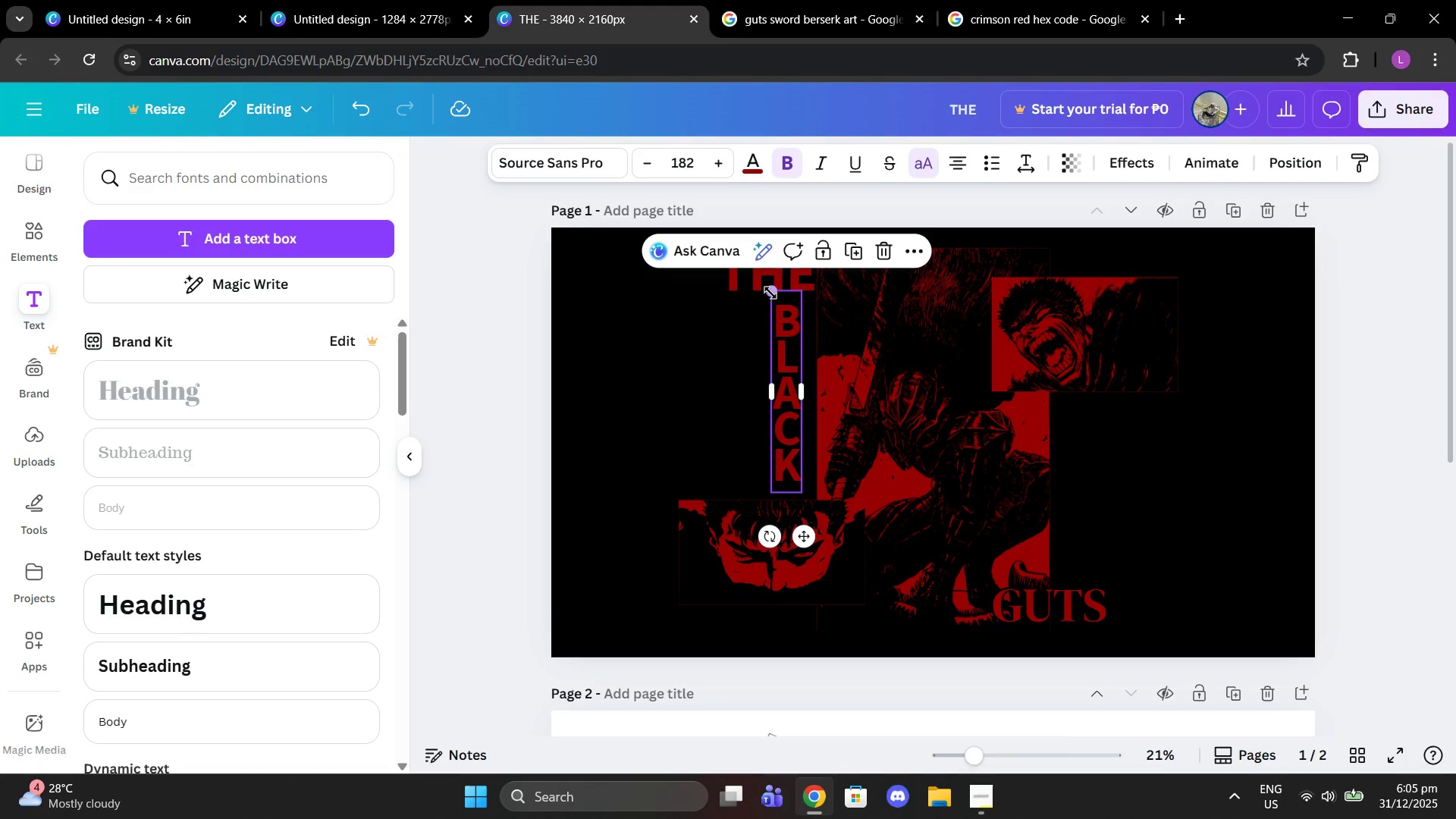 
left_click_drag(start_coordinate=[770, 293], to_coordinate=[759, 292])
 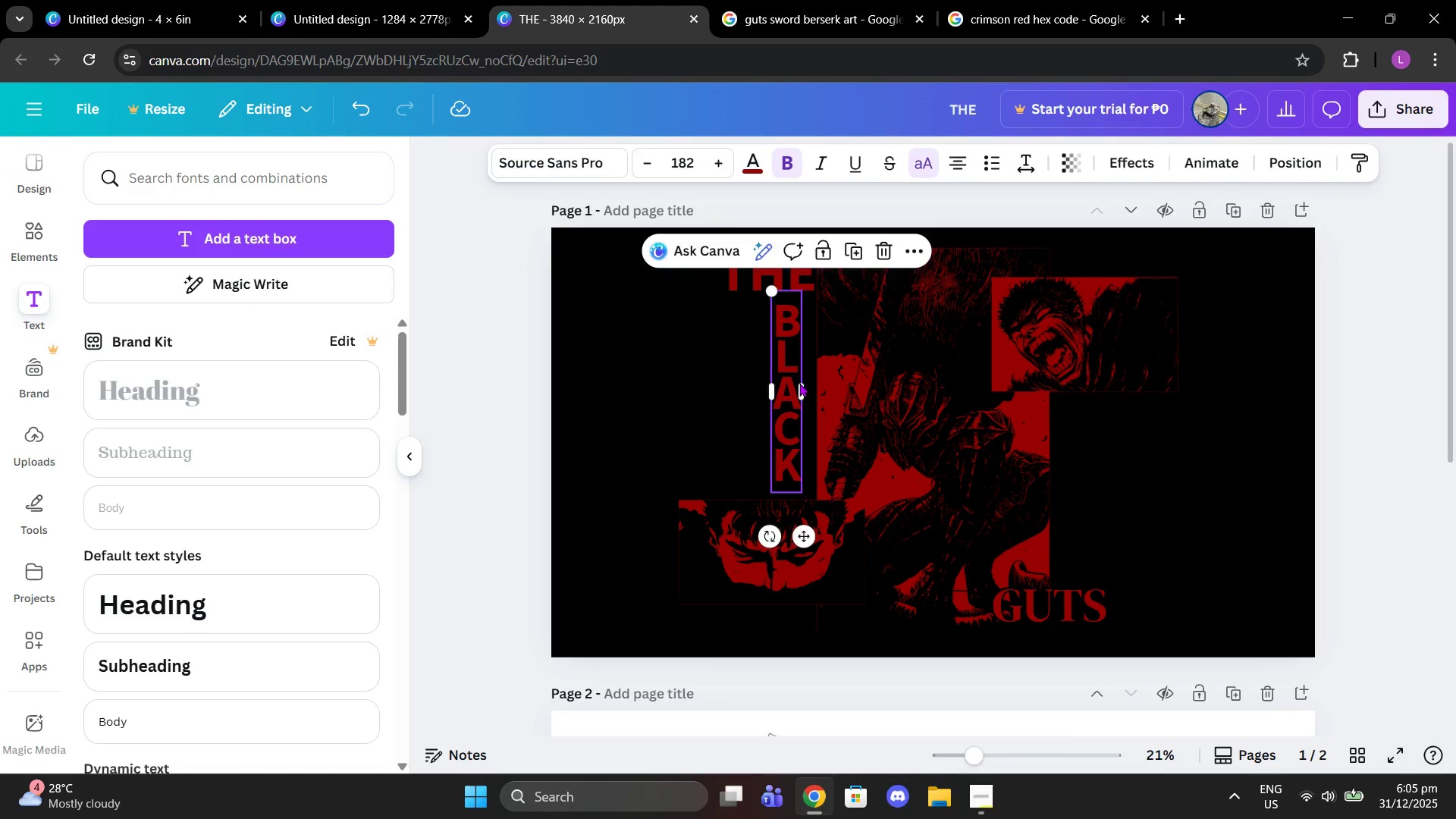 
left_click_drag(start_coordinate=[799, 383], to_coordinate=[753, 382])
 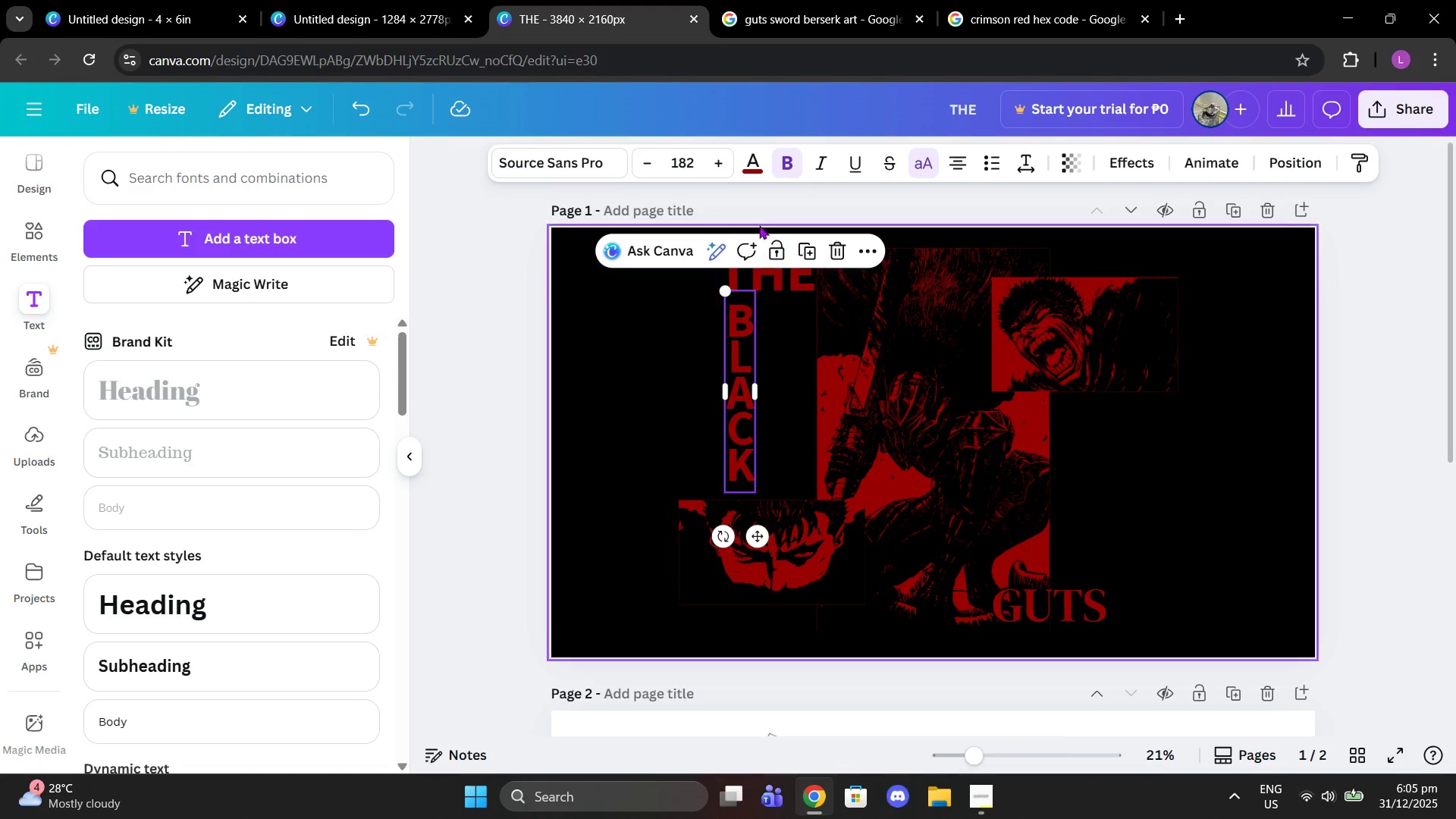 
double_click([713, 162])
 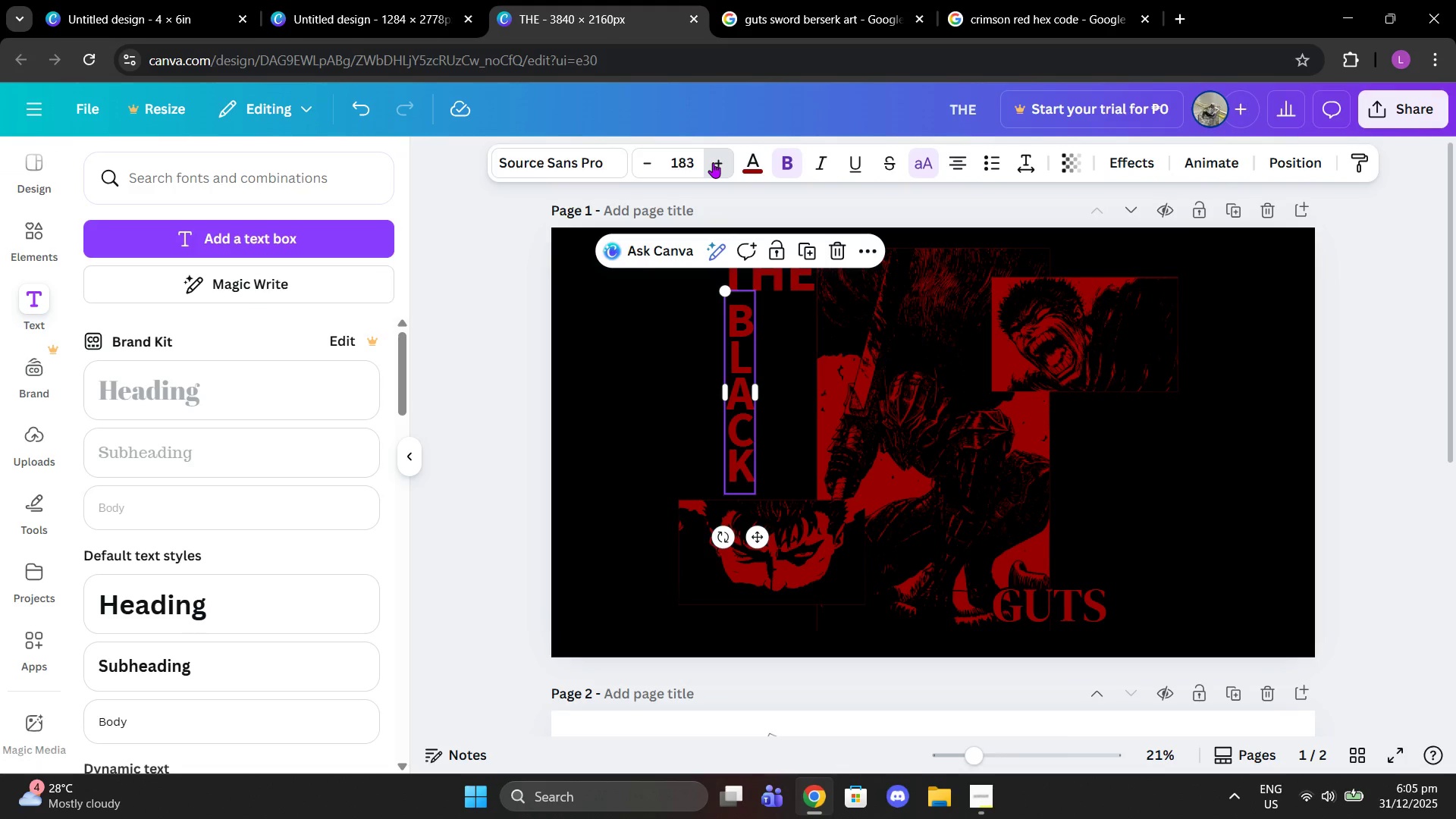 
triple_click([713, 162])
 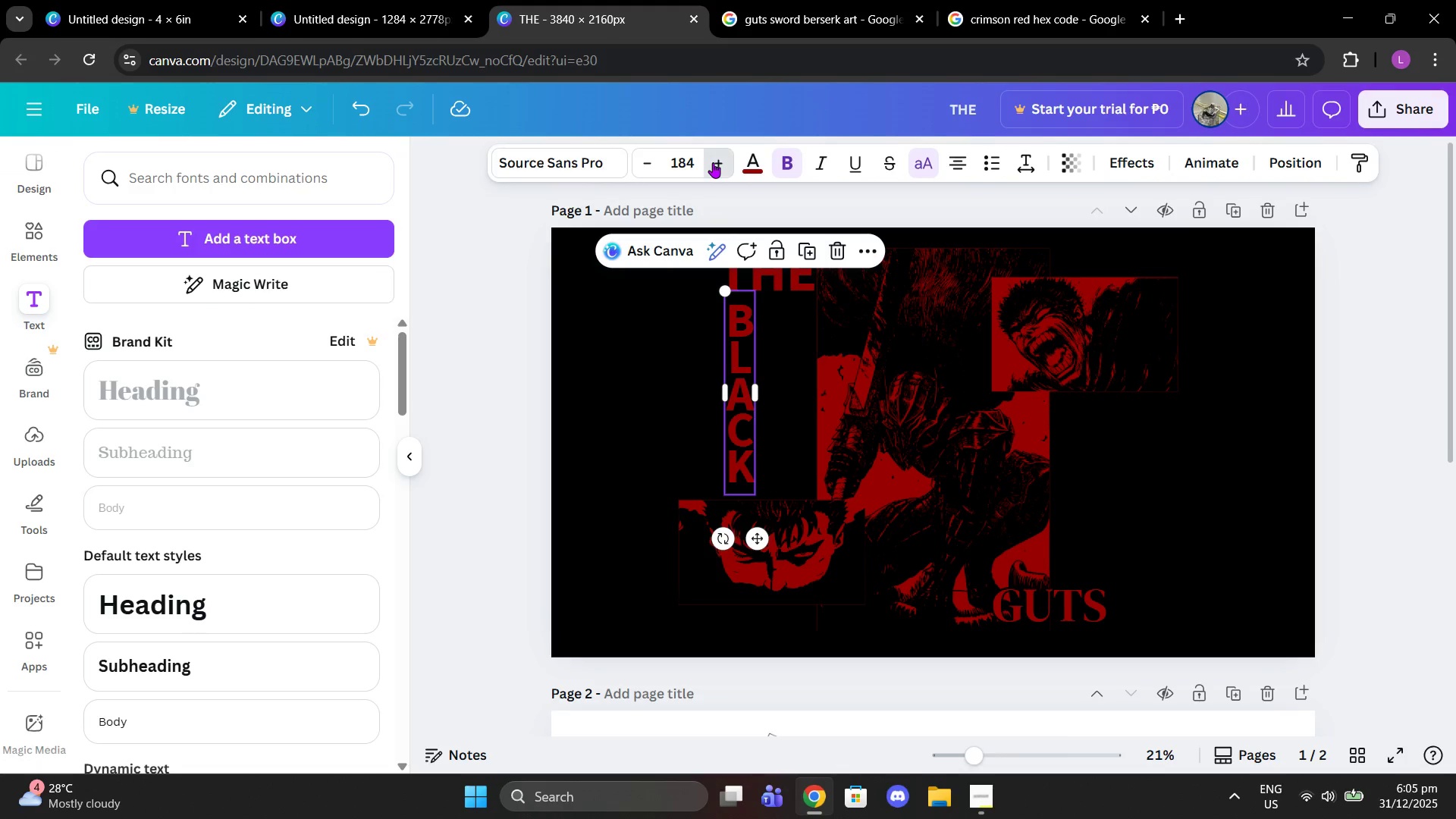 
triple_click([713, 162])
 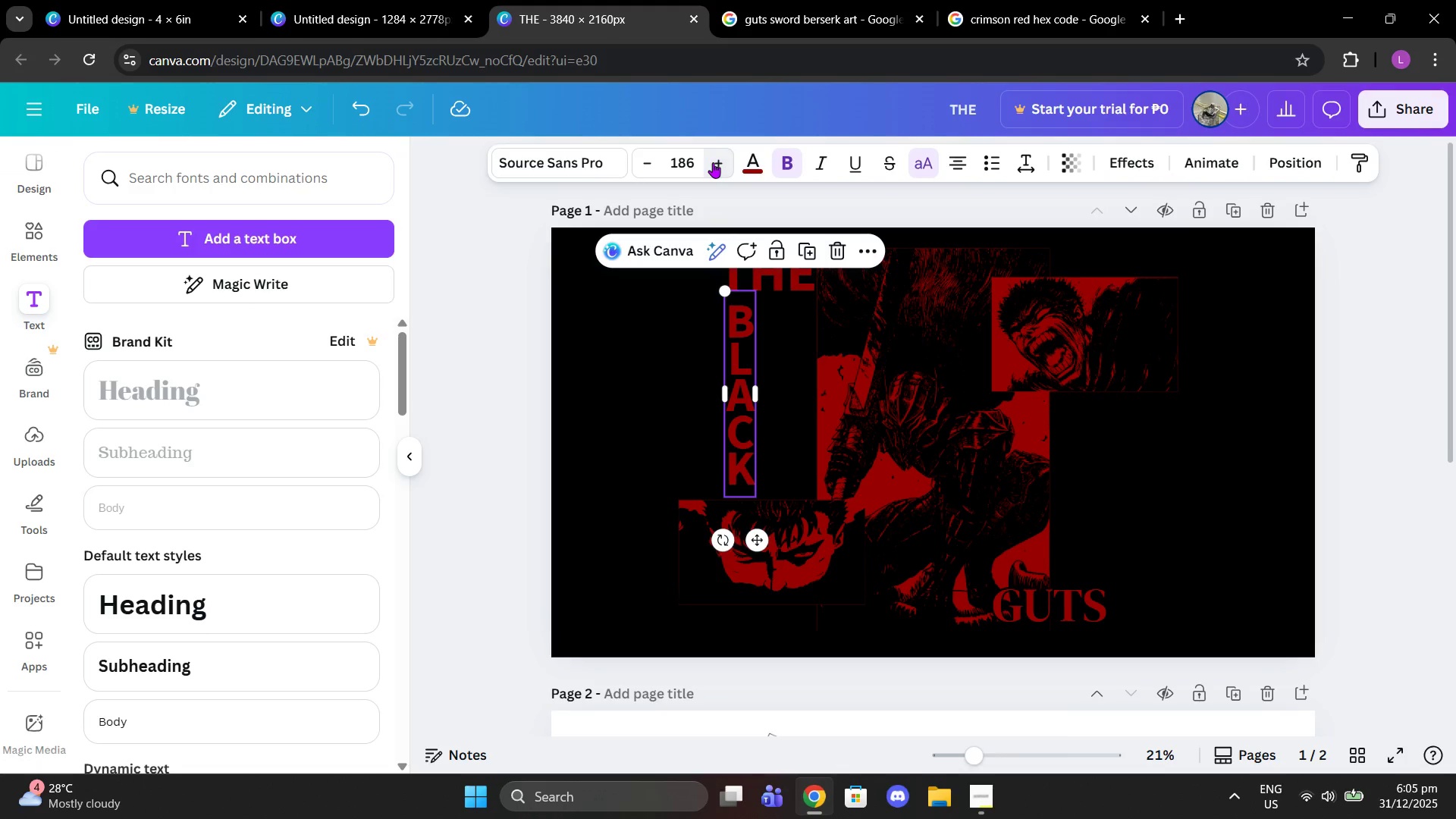 
triple_click([713, 162])
 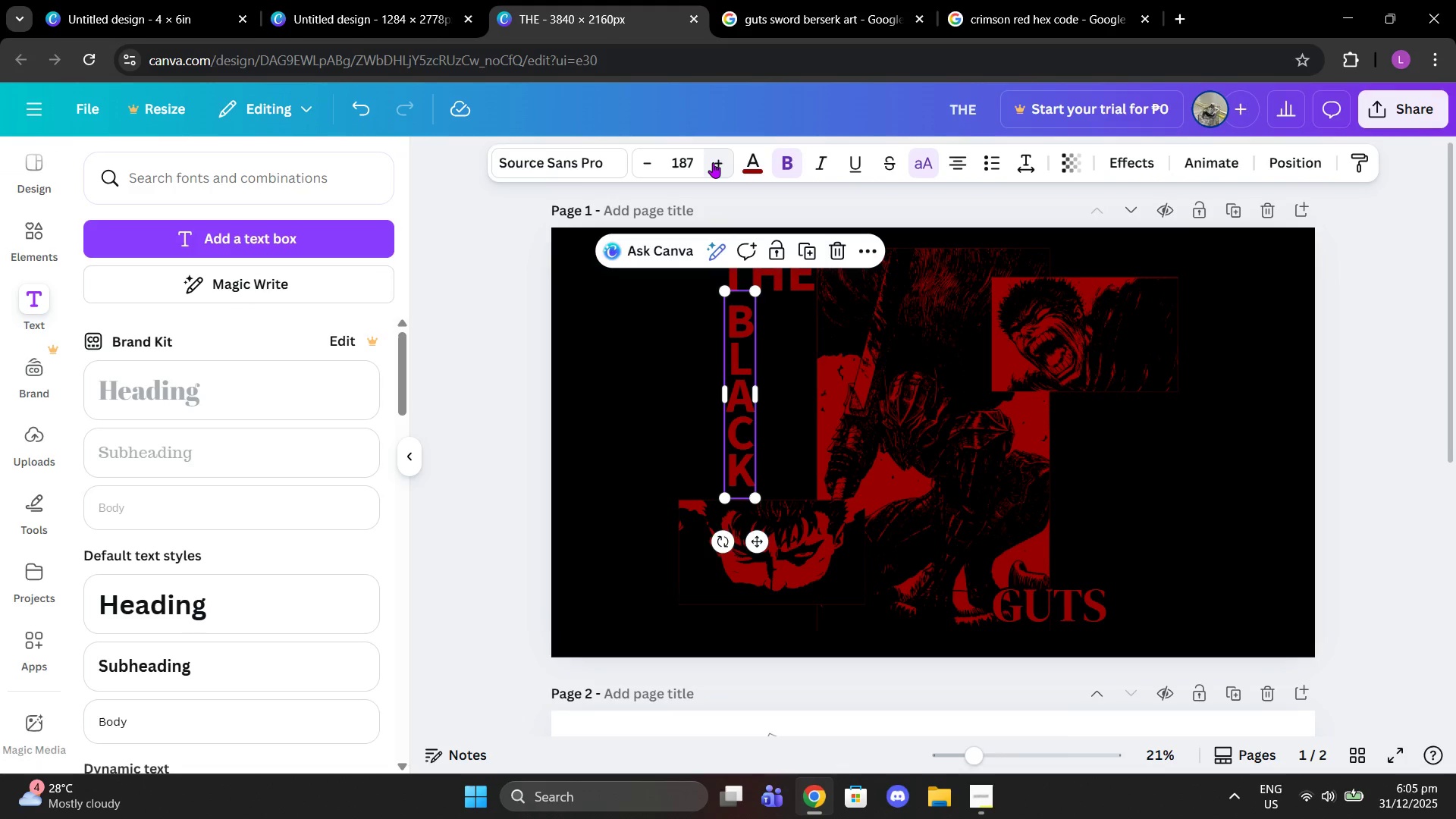 
triple_click([713, 162])
 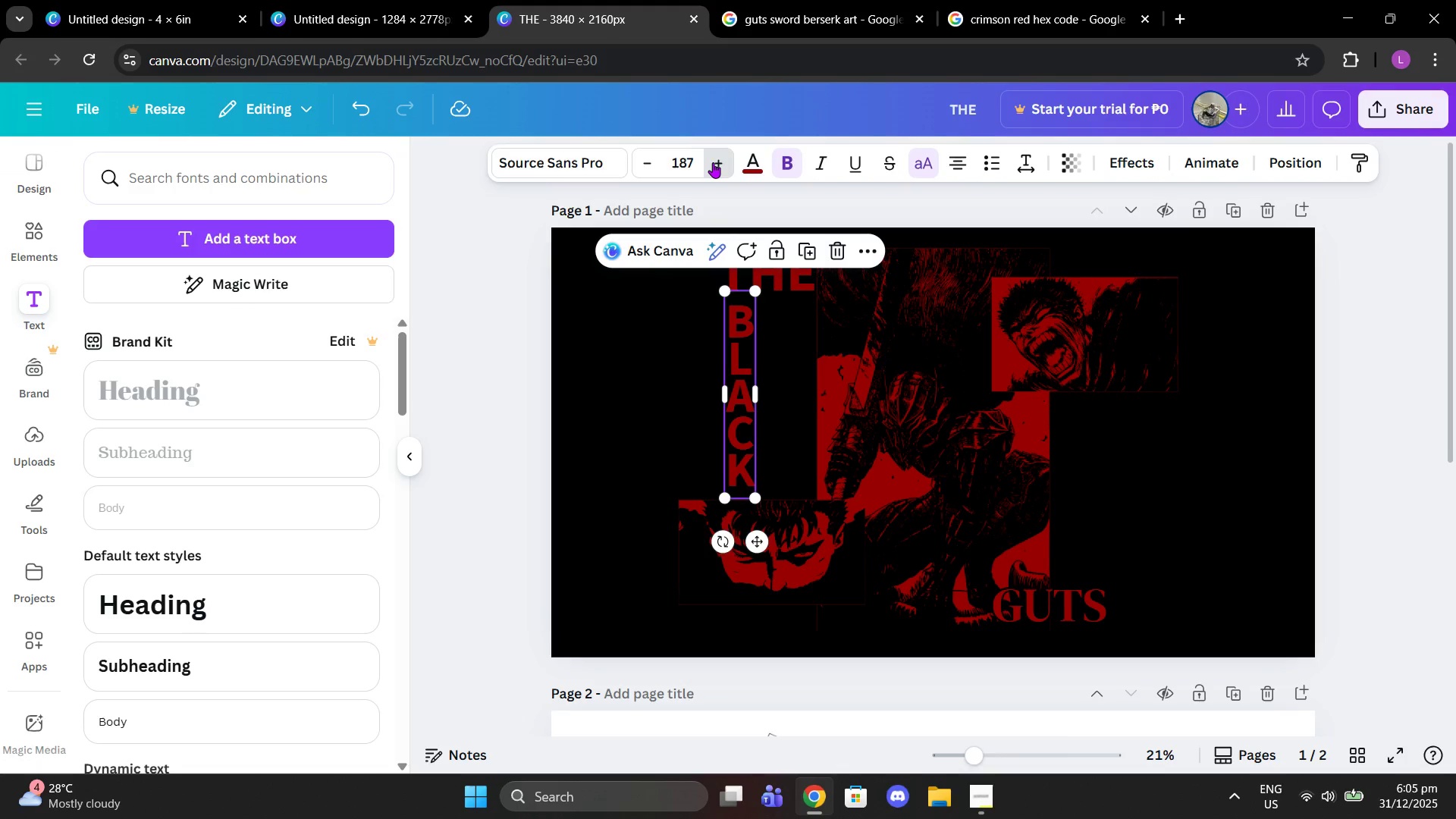 
triple_click([713, 162])
 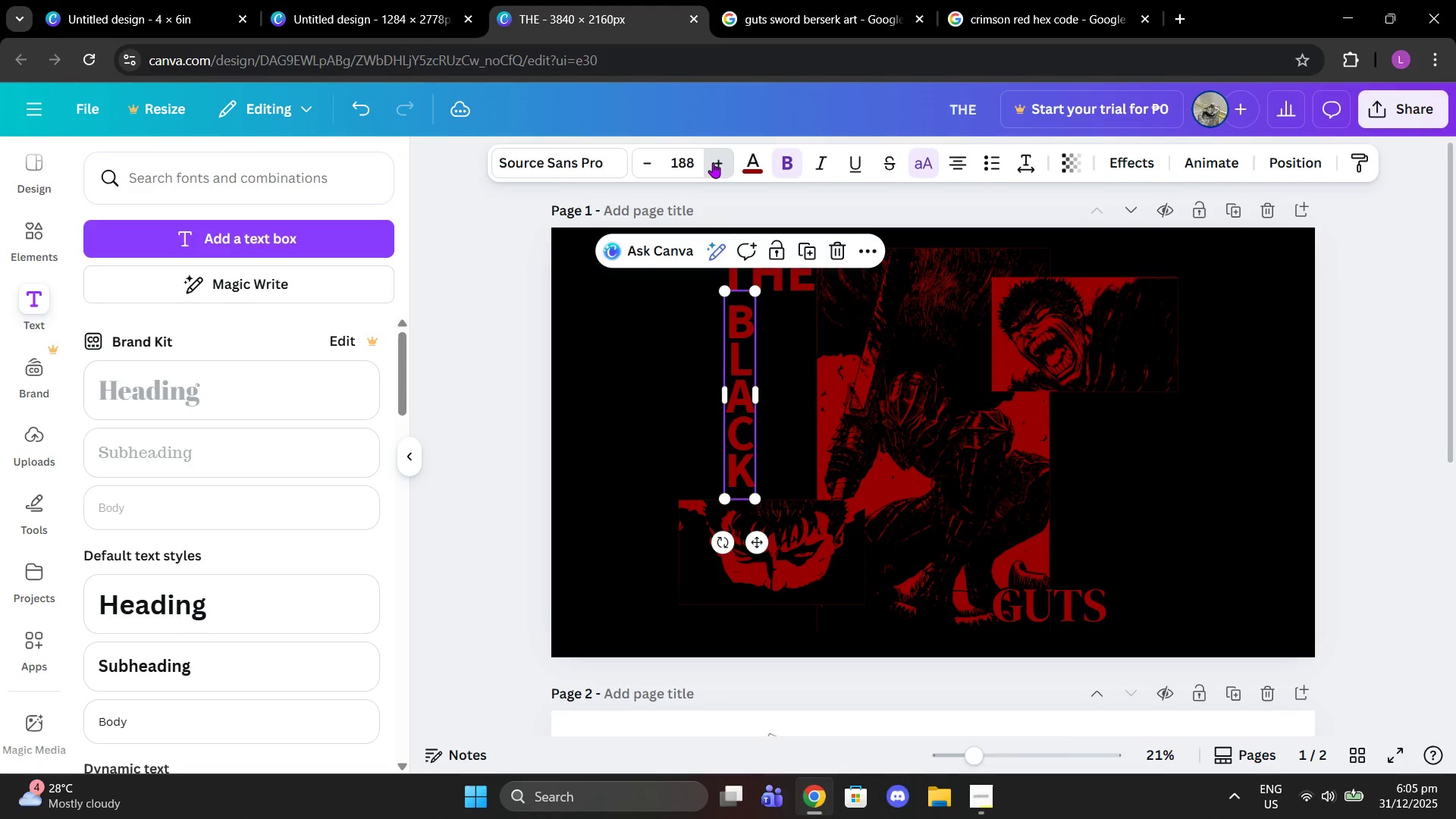 
triple_click([713, 162])
 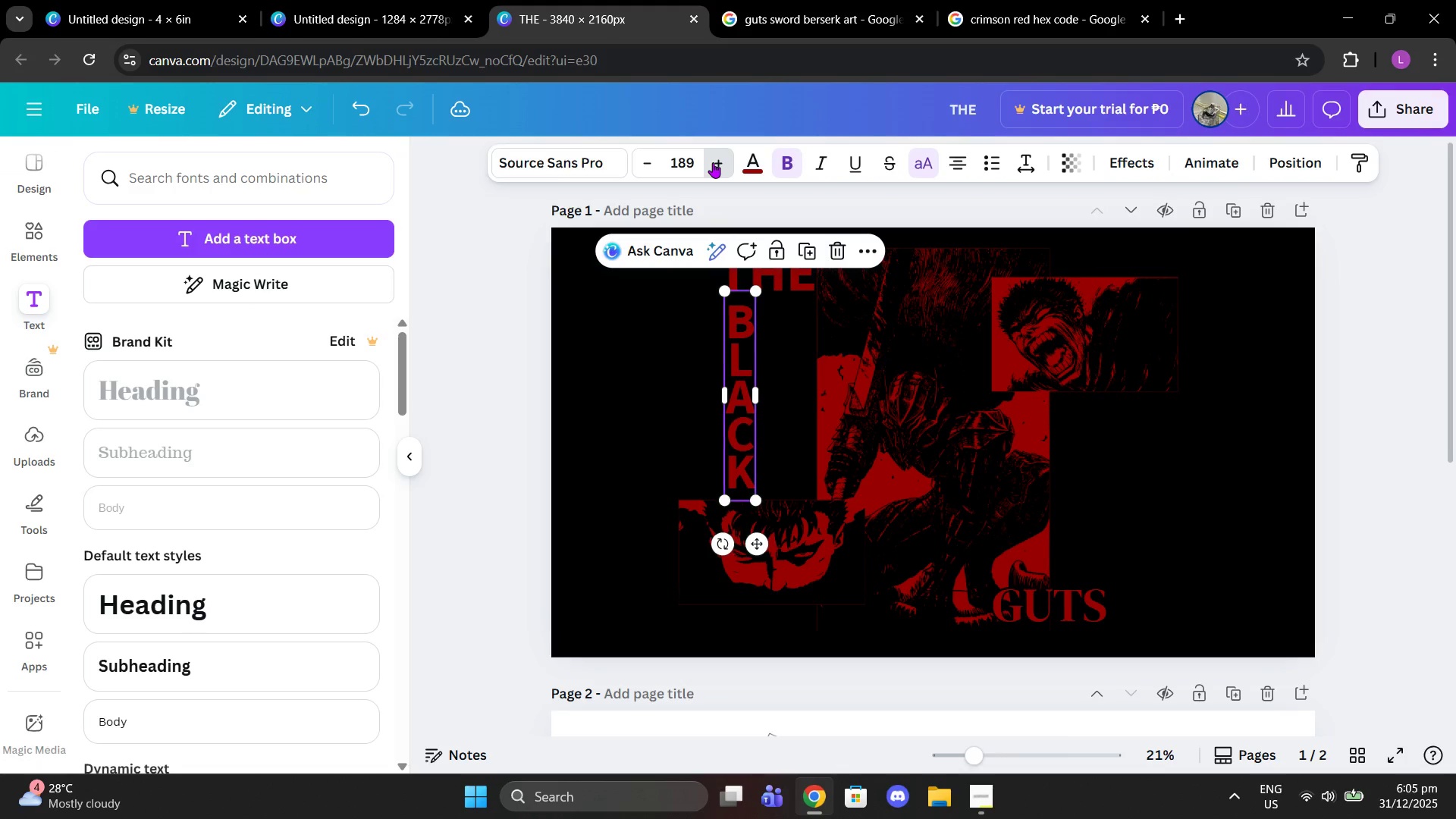 
triple_click([713, 162])
 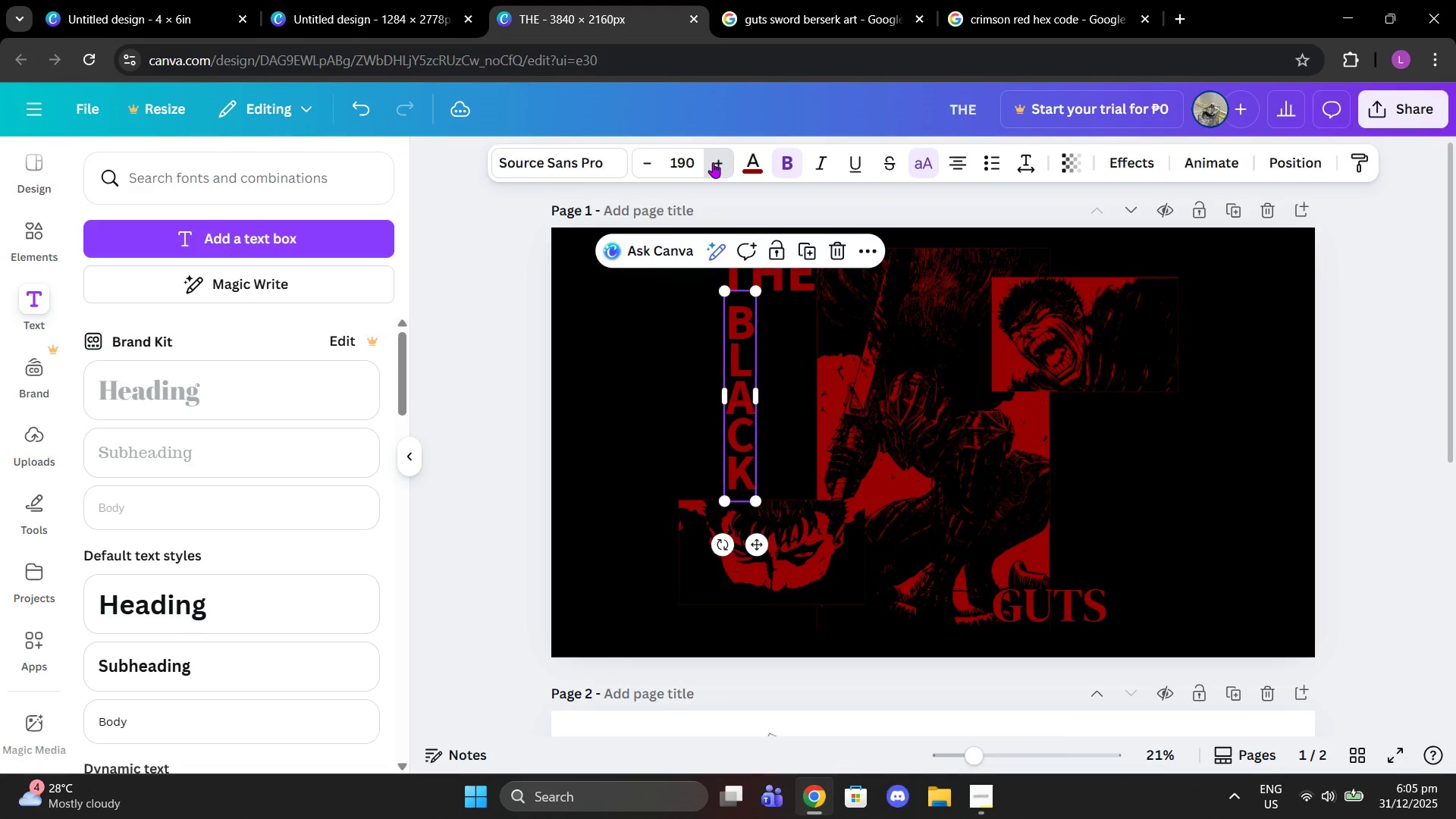 
triple_click([713, 162])
 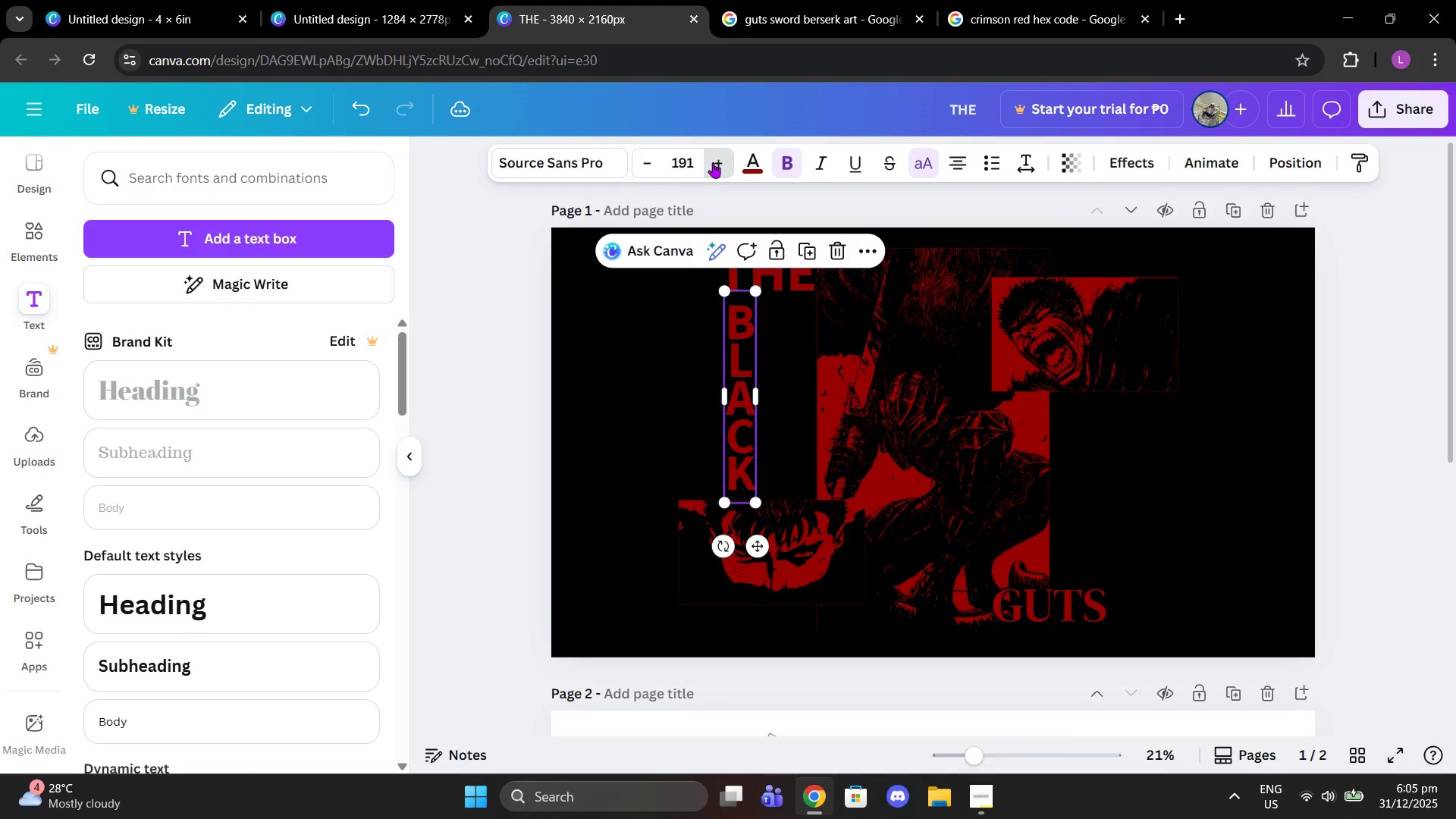 
triple_click([713, 162])
 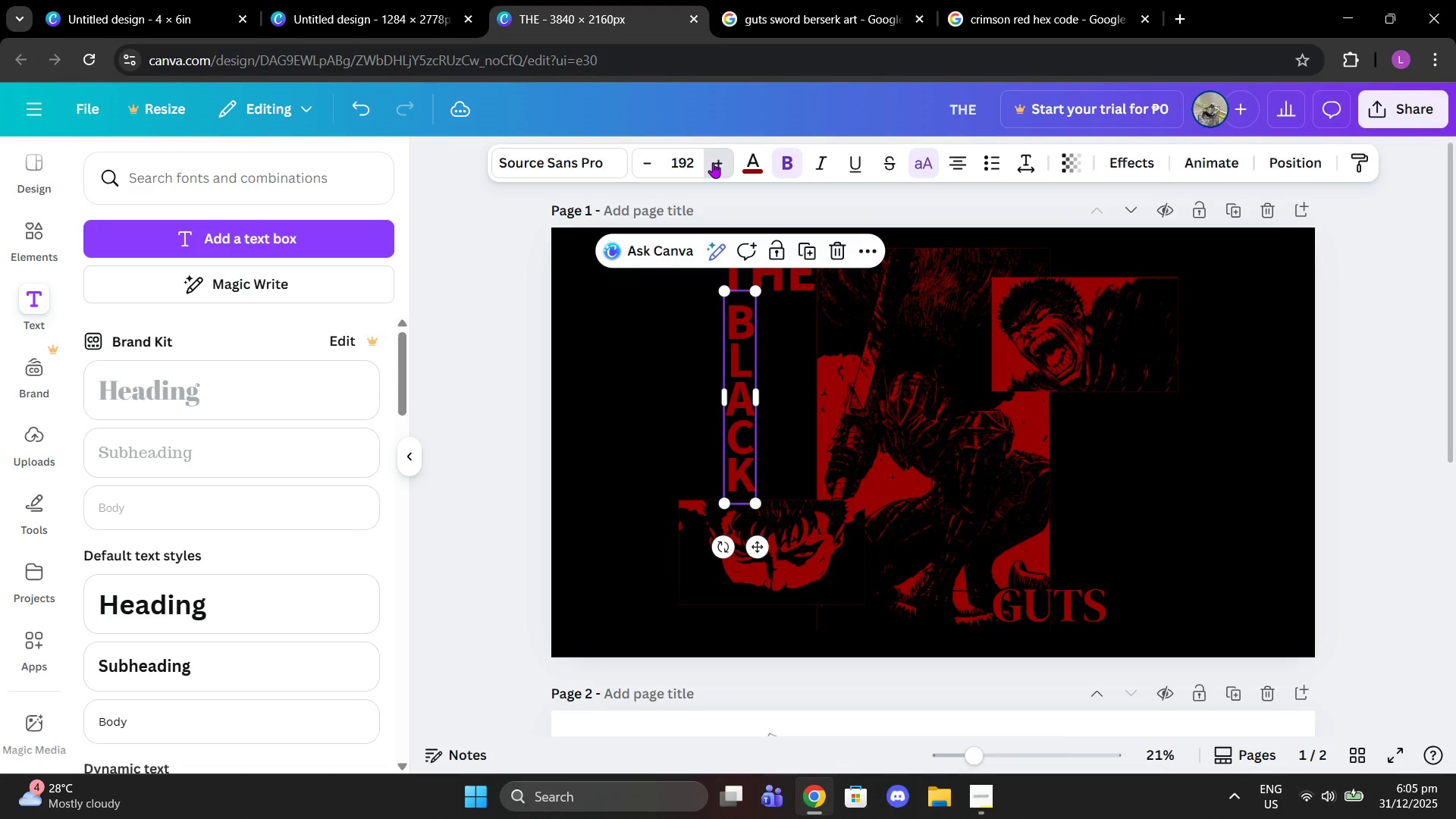 
triple_click([713, 162])
 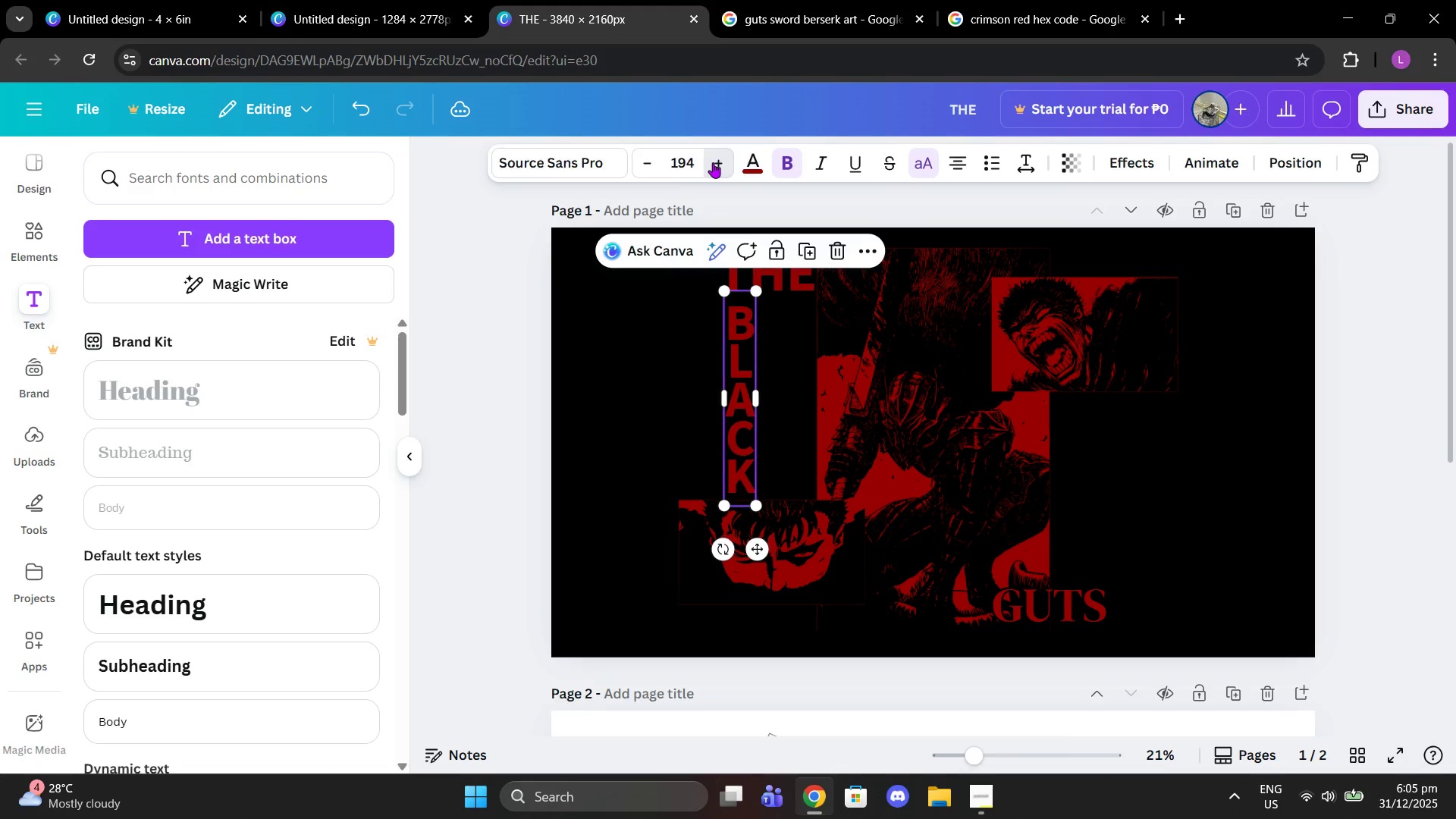 
triple_click([713, 162])
 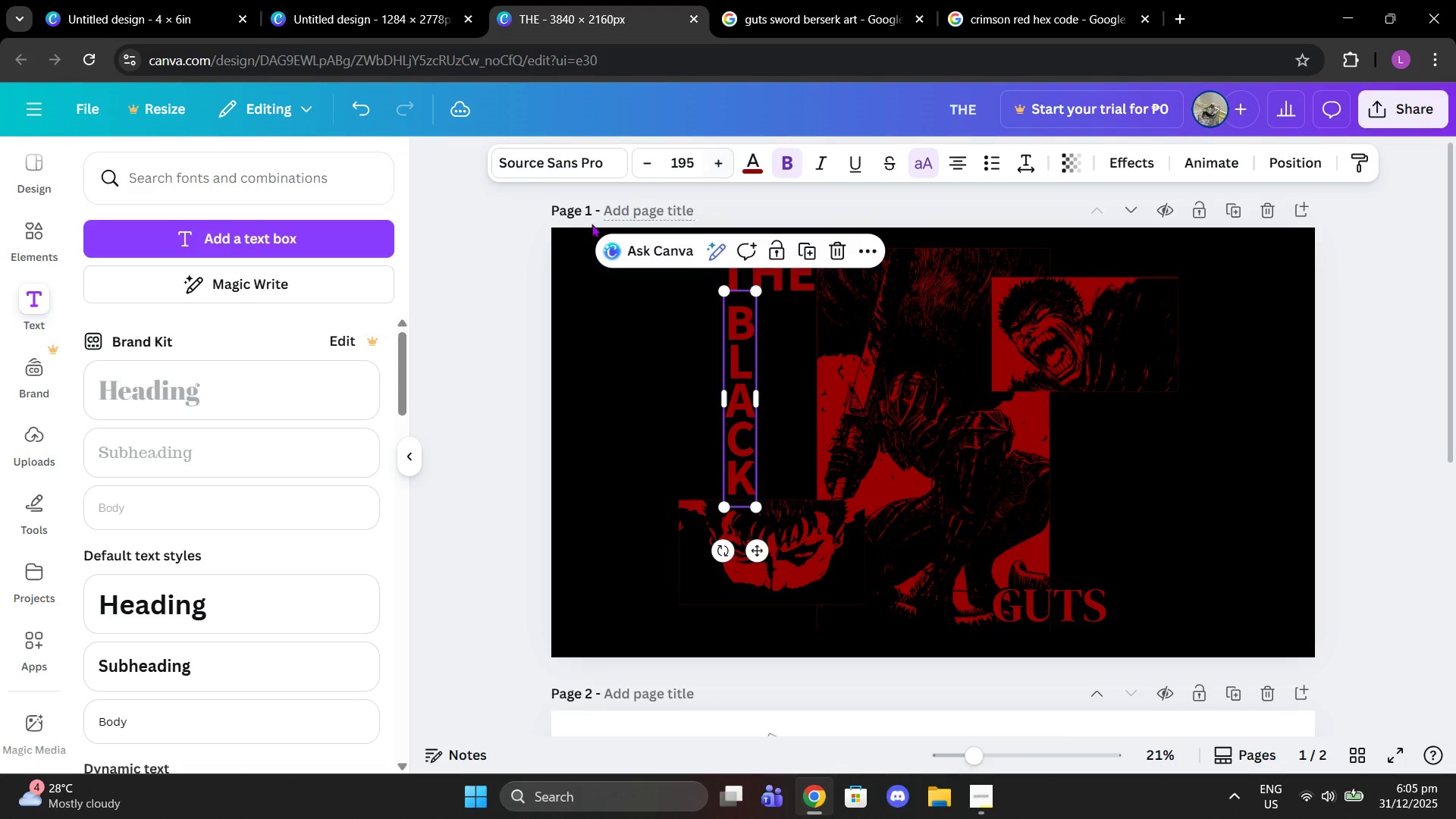 
left_click([590, 224])
 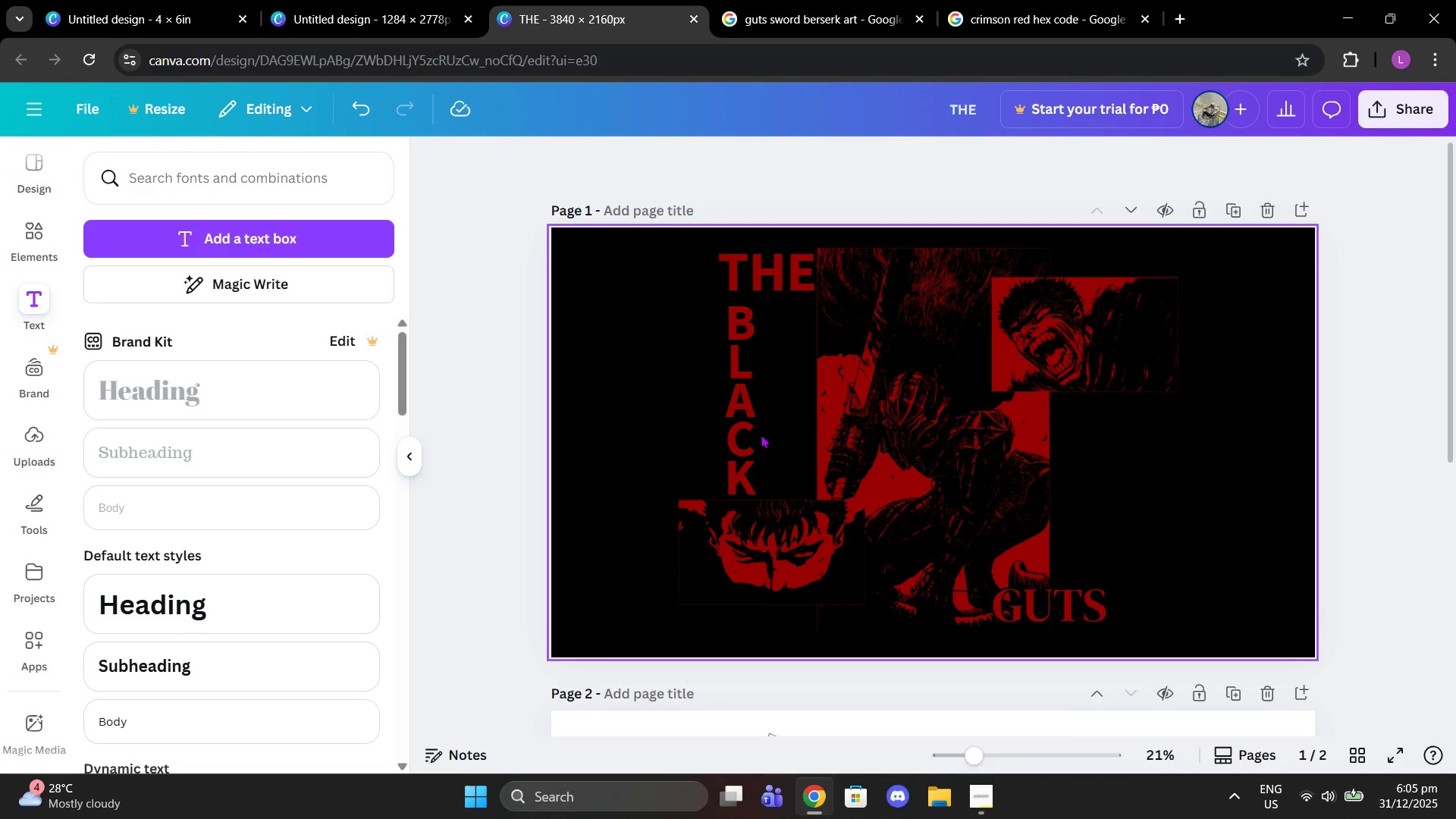 
left_click([761, 435])
 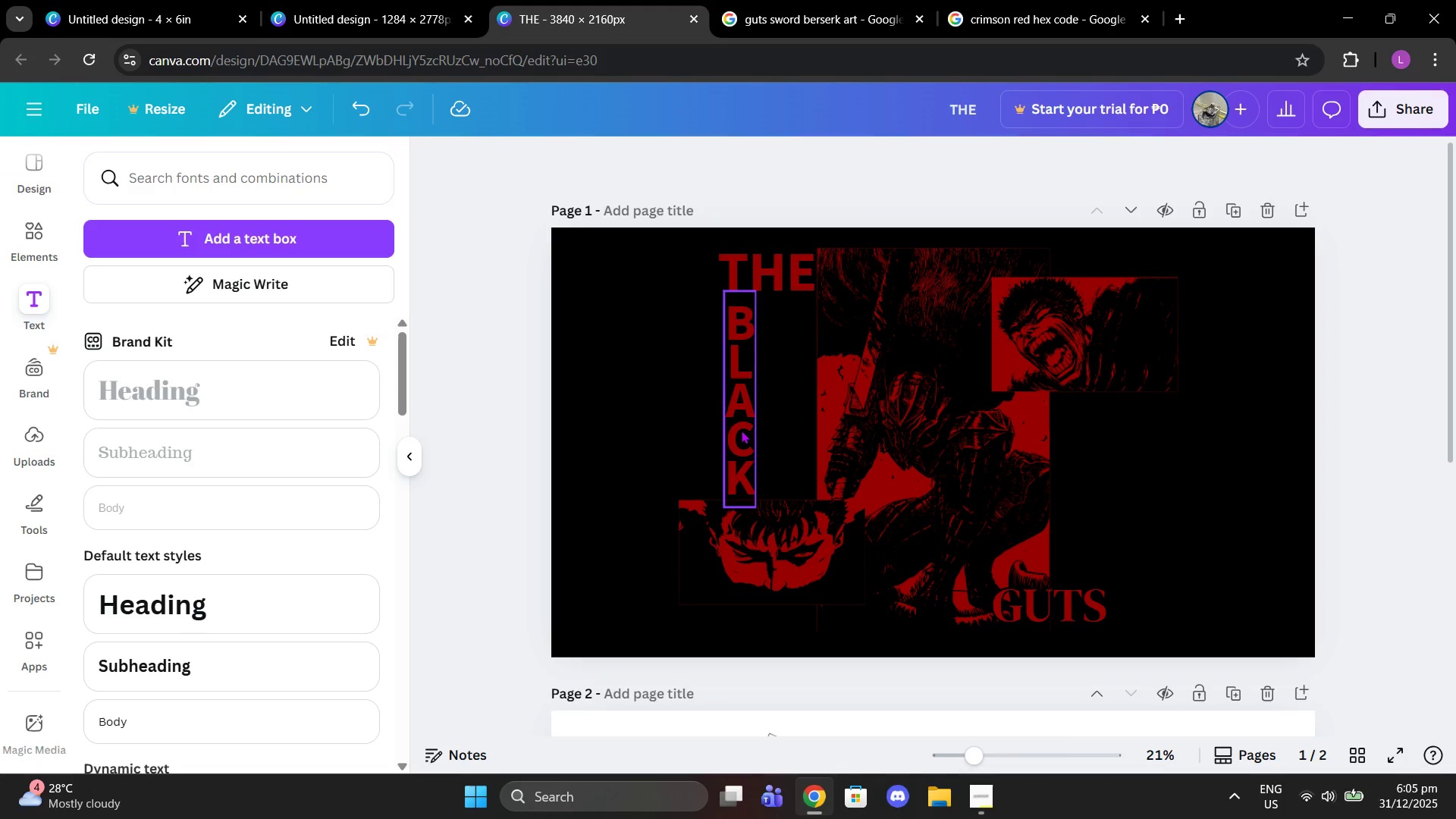 
left_click_drag(start_coordinate=[741, 430], to_coordinate=[763, 427])
 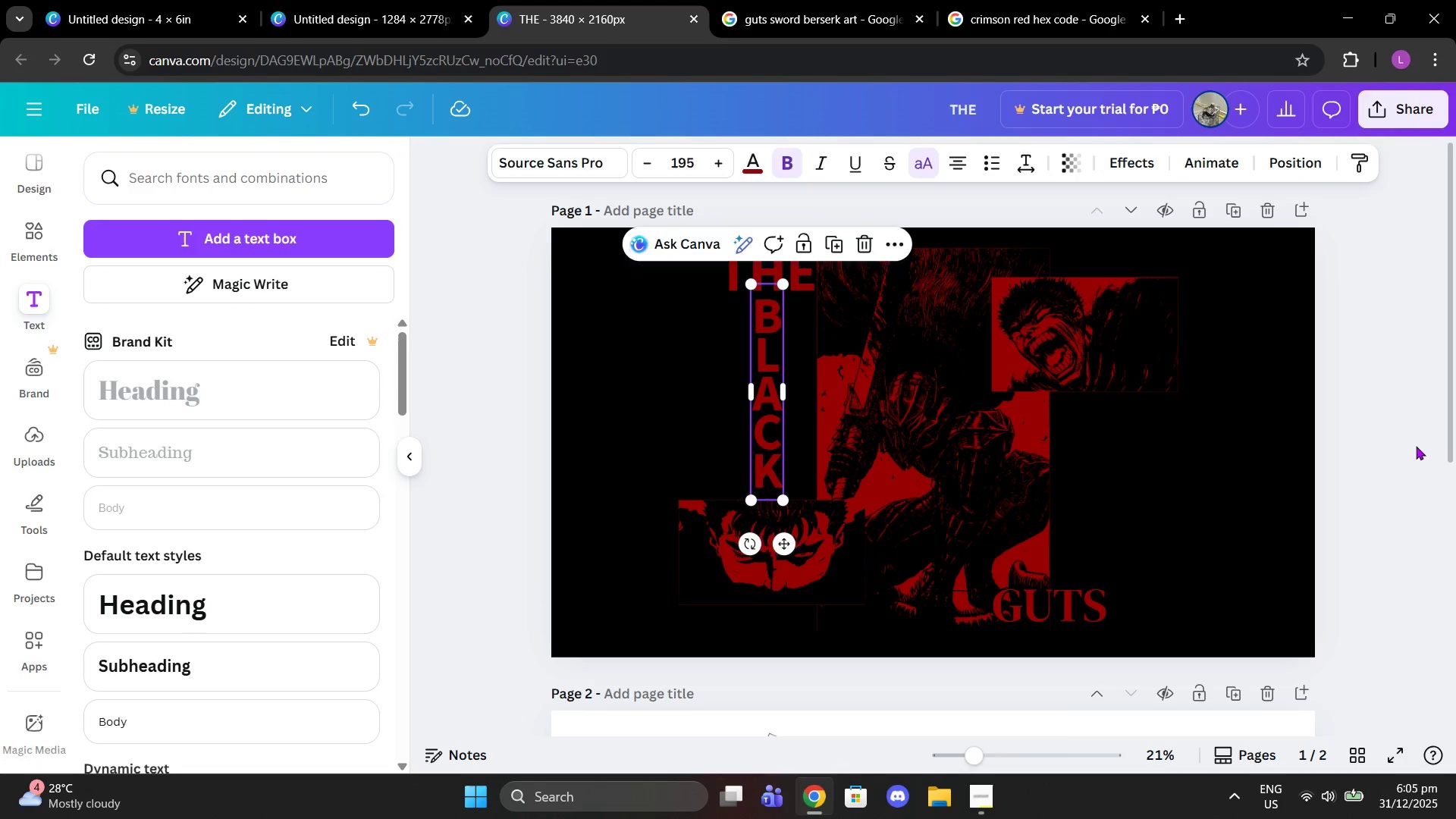 
double_click([1416, 446])
 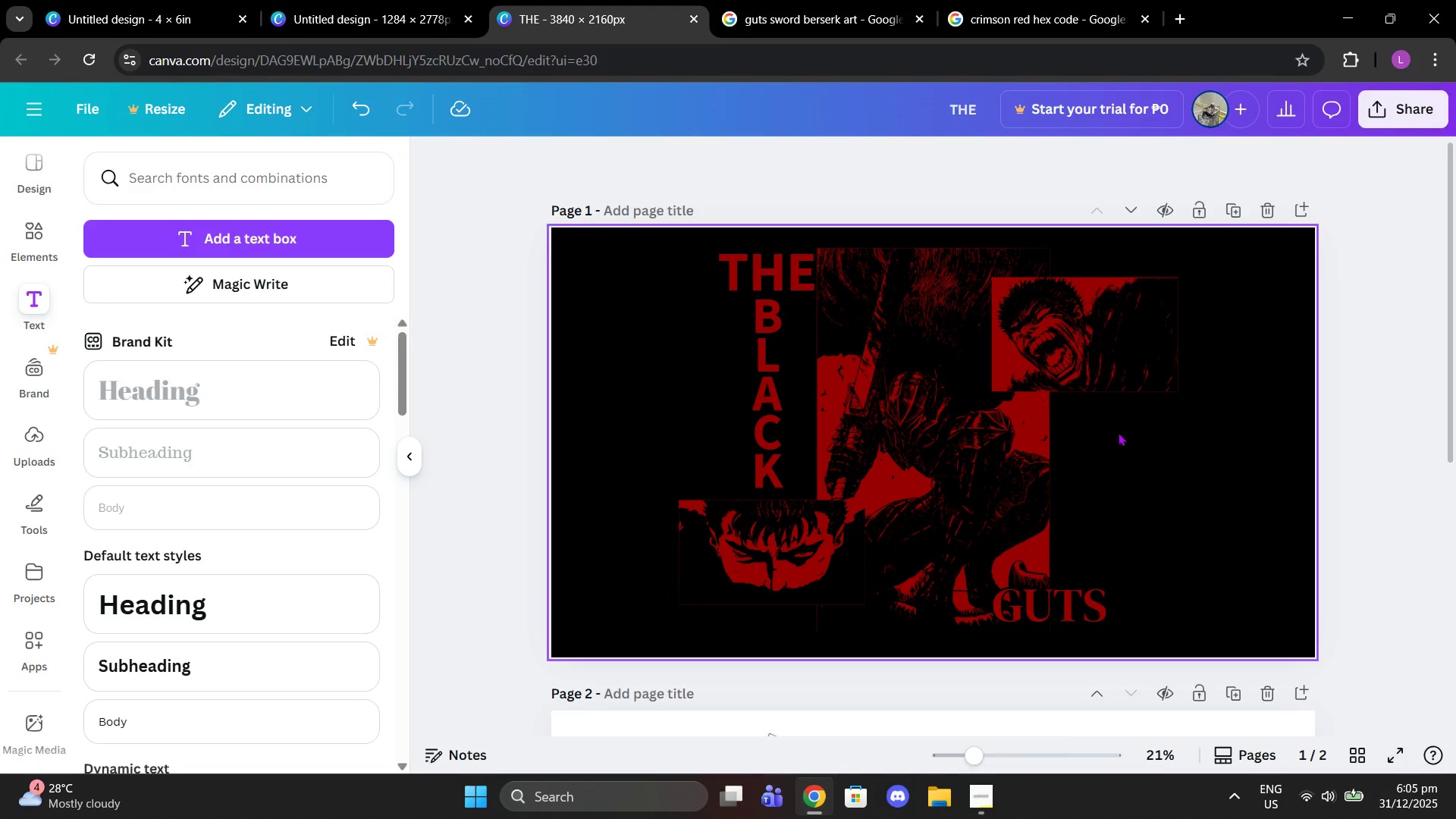 
wait(5.53)
 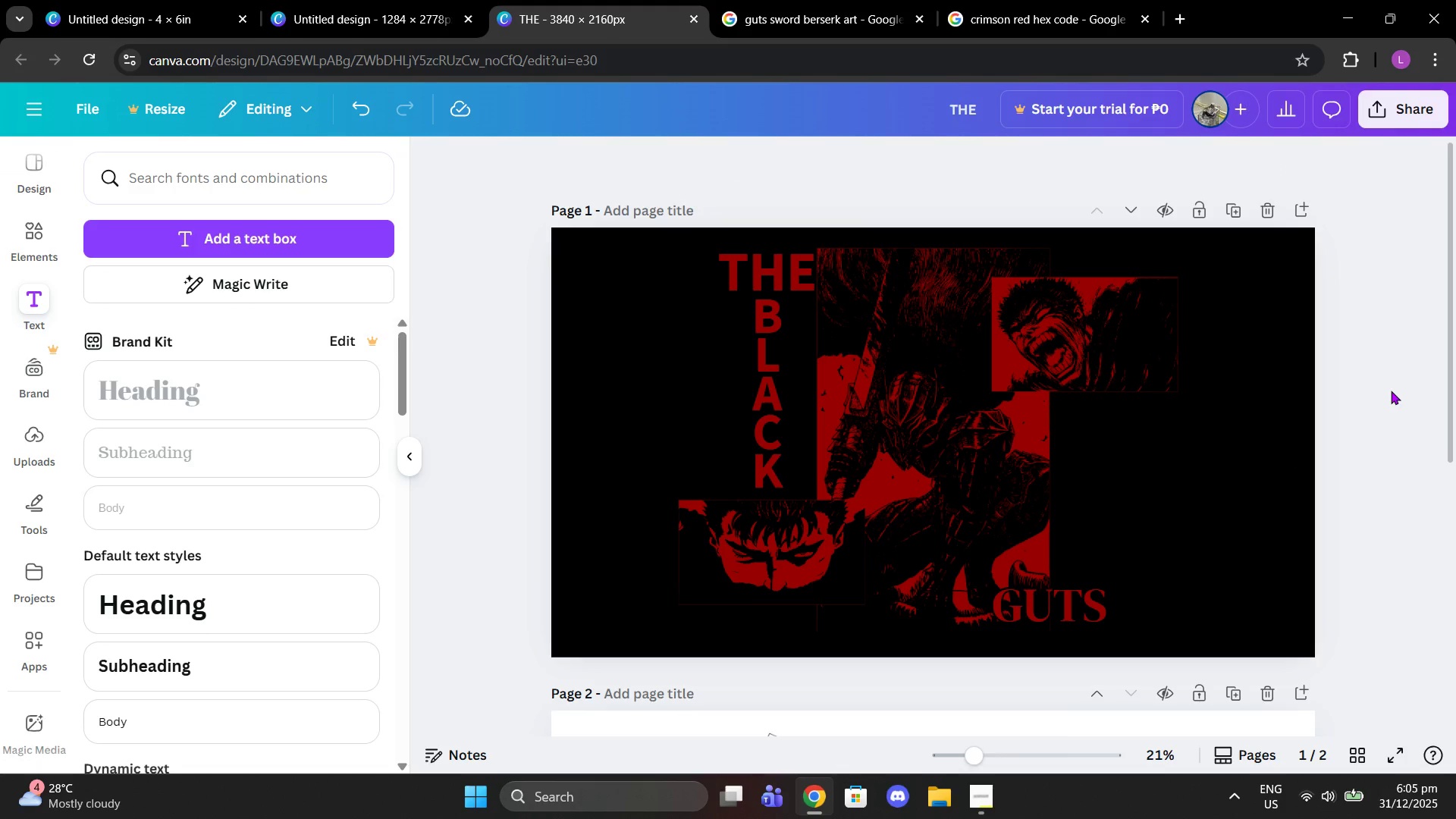 
left_click([764, 381])
 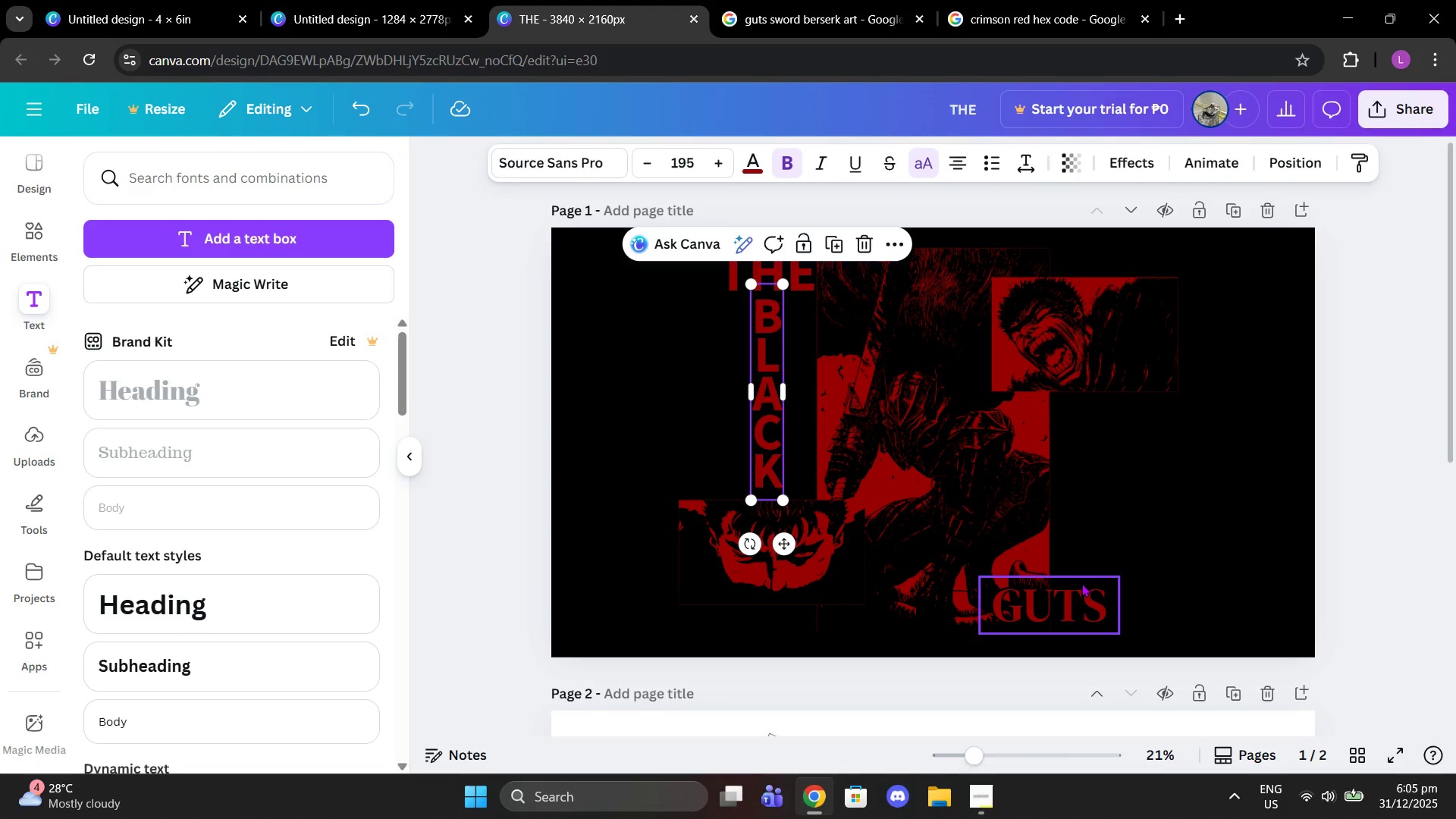 
left_click_drag(start_coordinate=[1076, 590], to_coordinate=[1073, 600])
 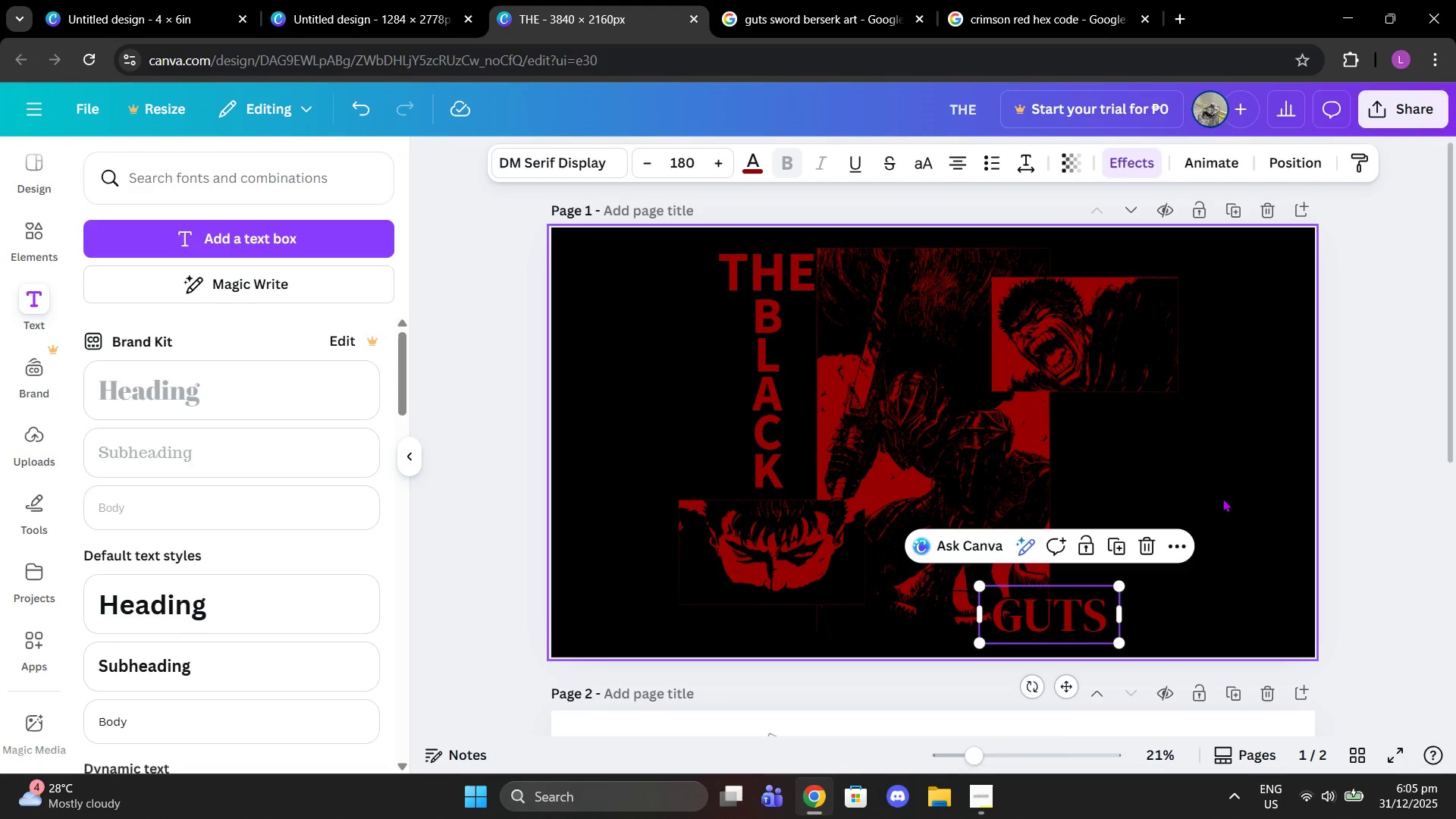 
left_click([1222, 498])
 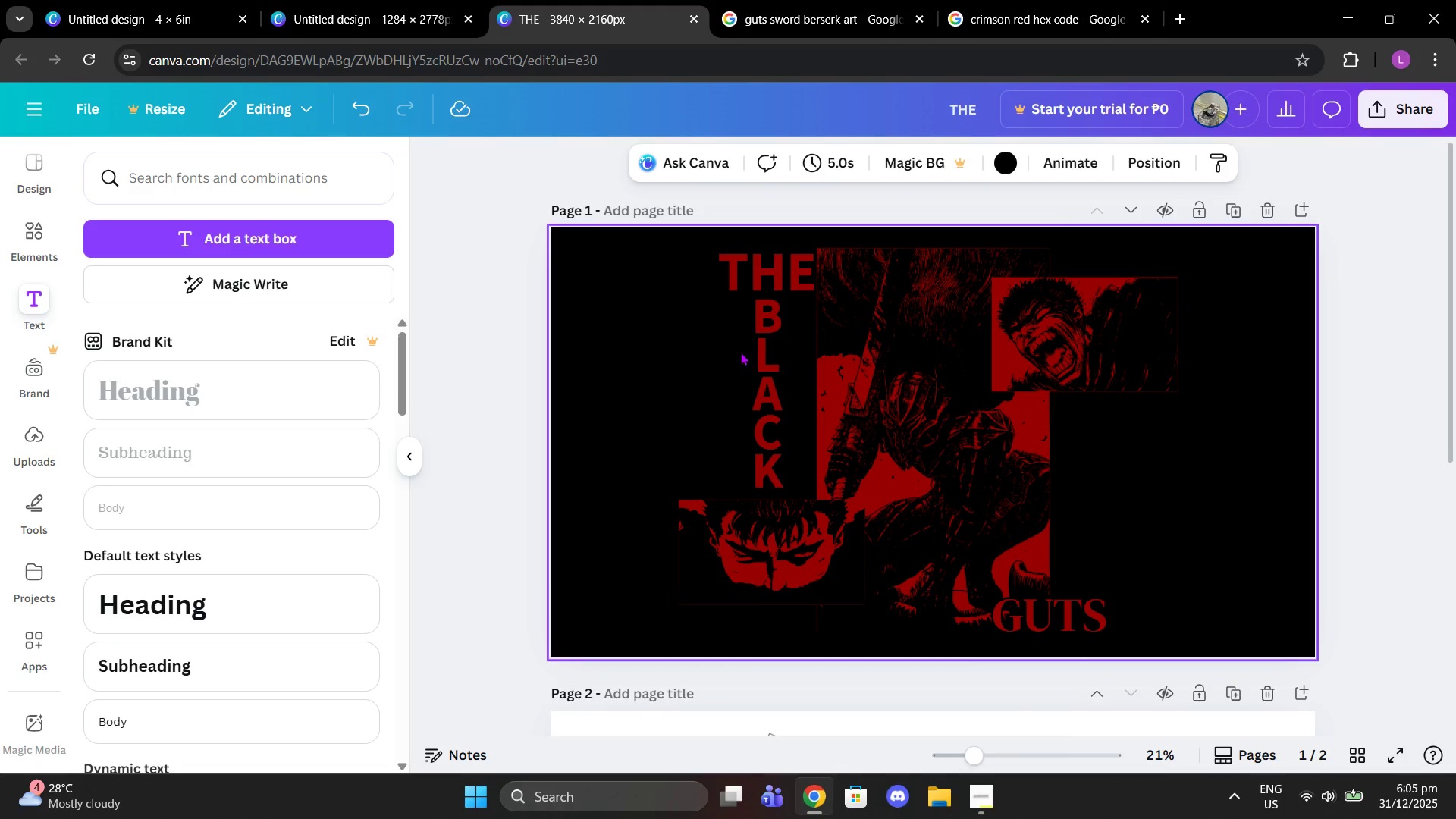 
left_click([754, 336])
 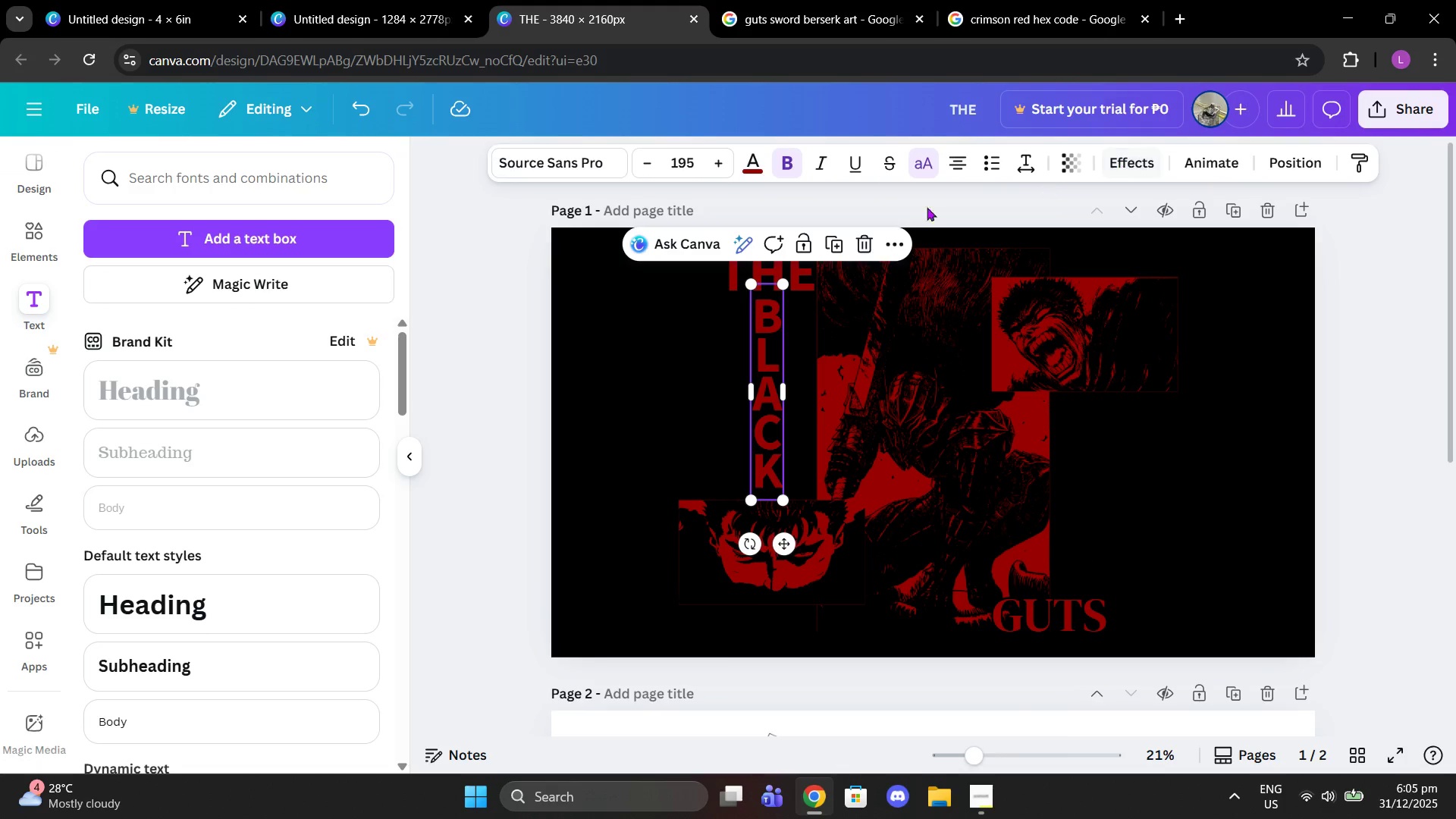 
left_click([831, 234])
 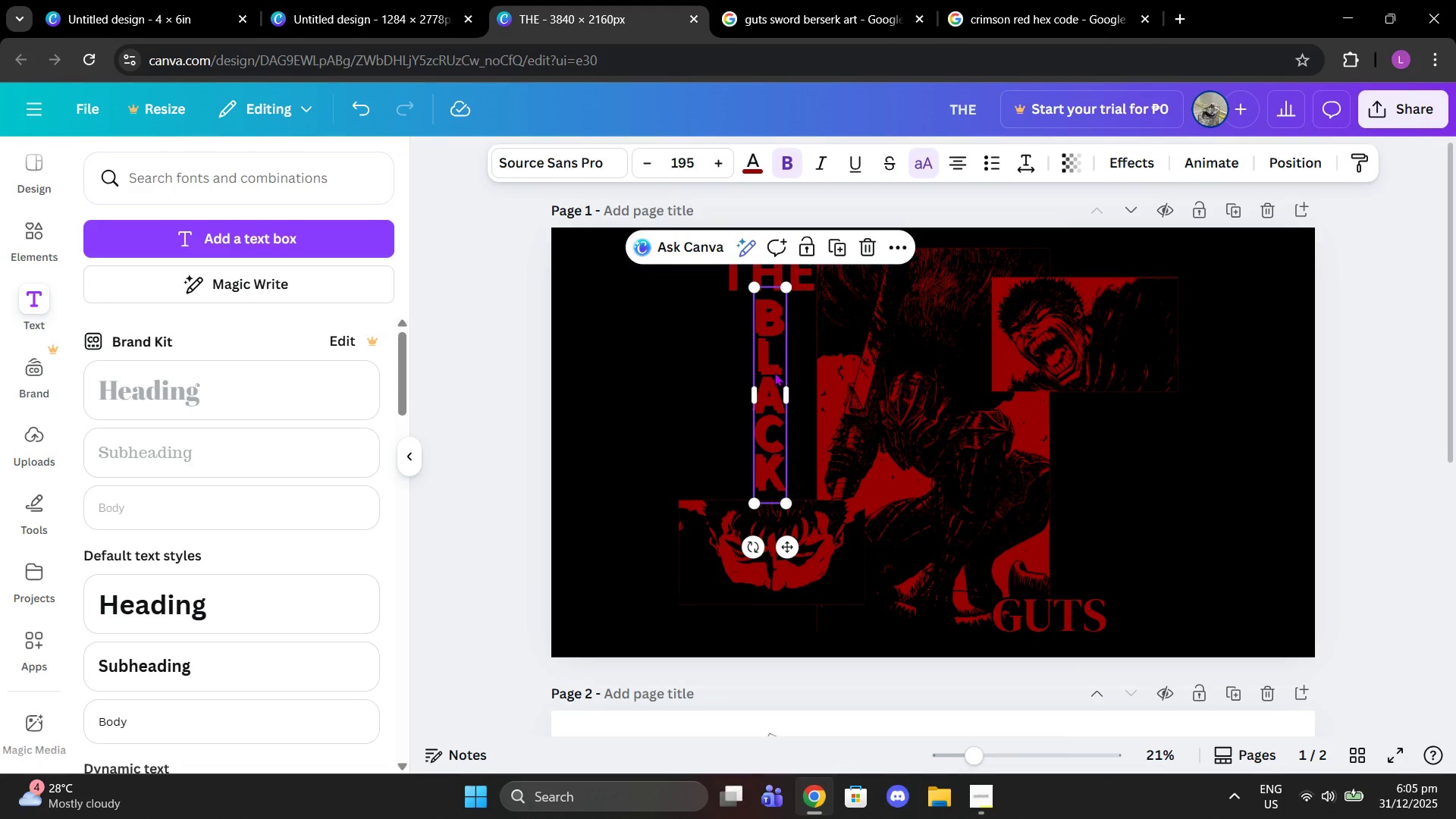 
left_click_drag(start_coordinate=[774, 372], to_coordinate=[806, 369])
 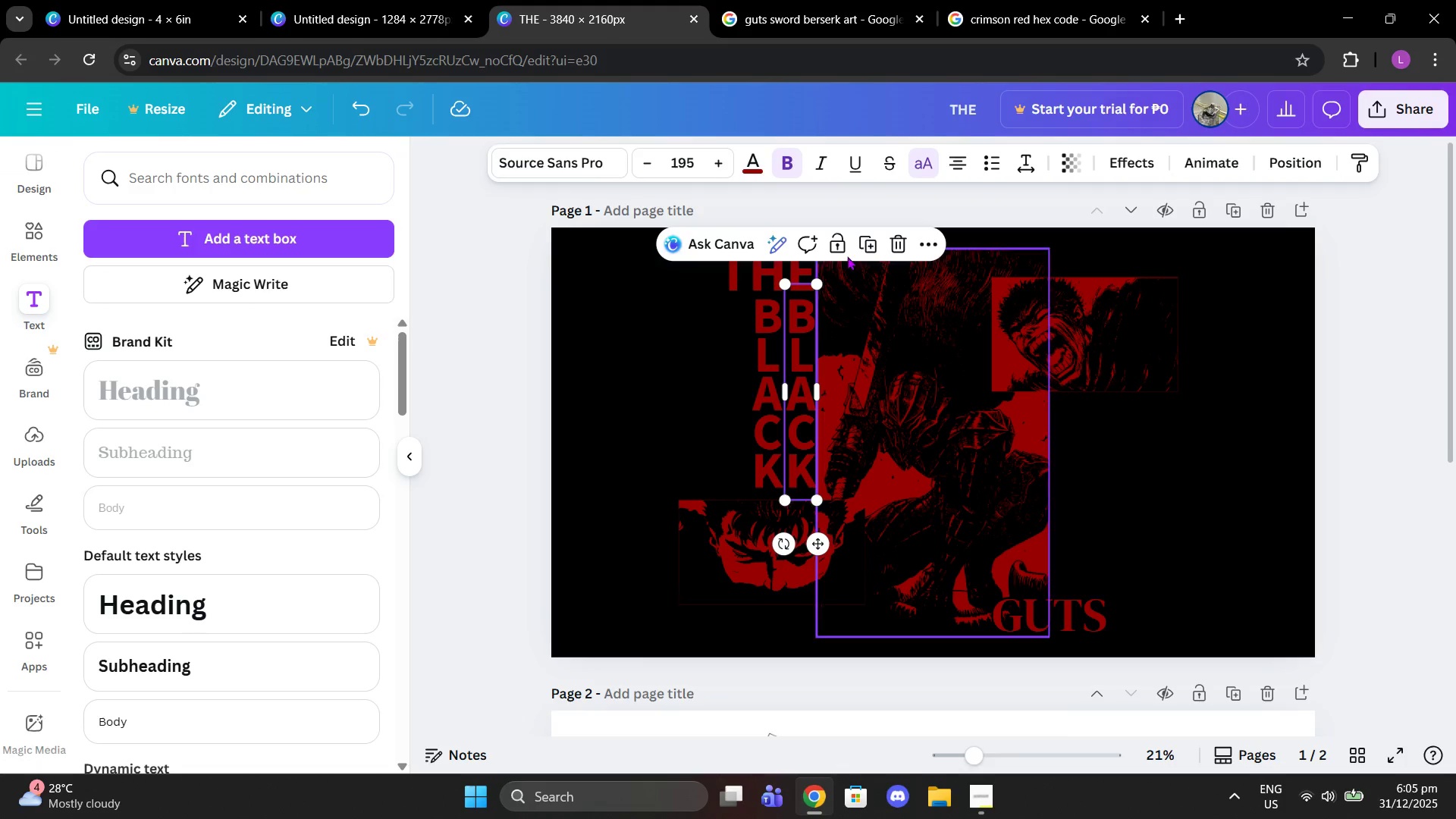 
left_click([862, 246])
 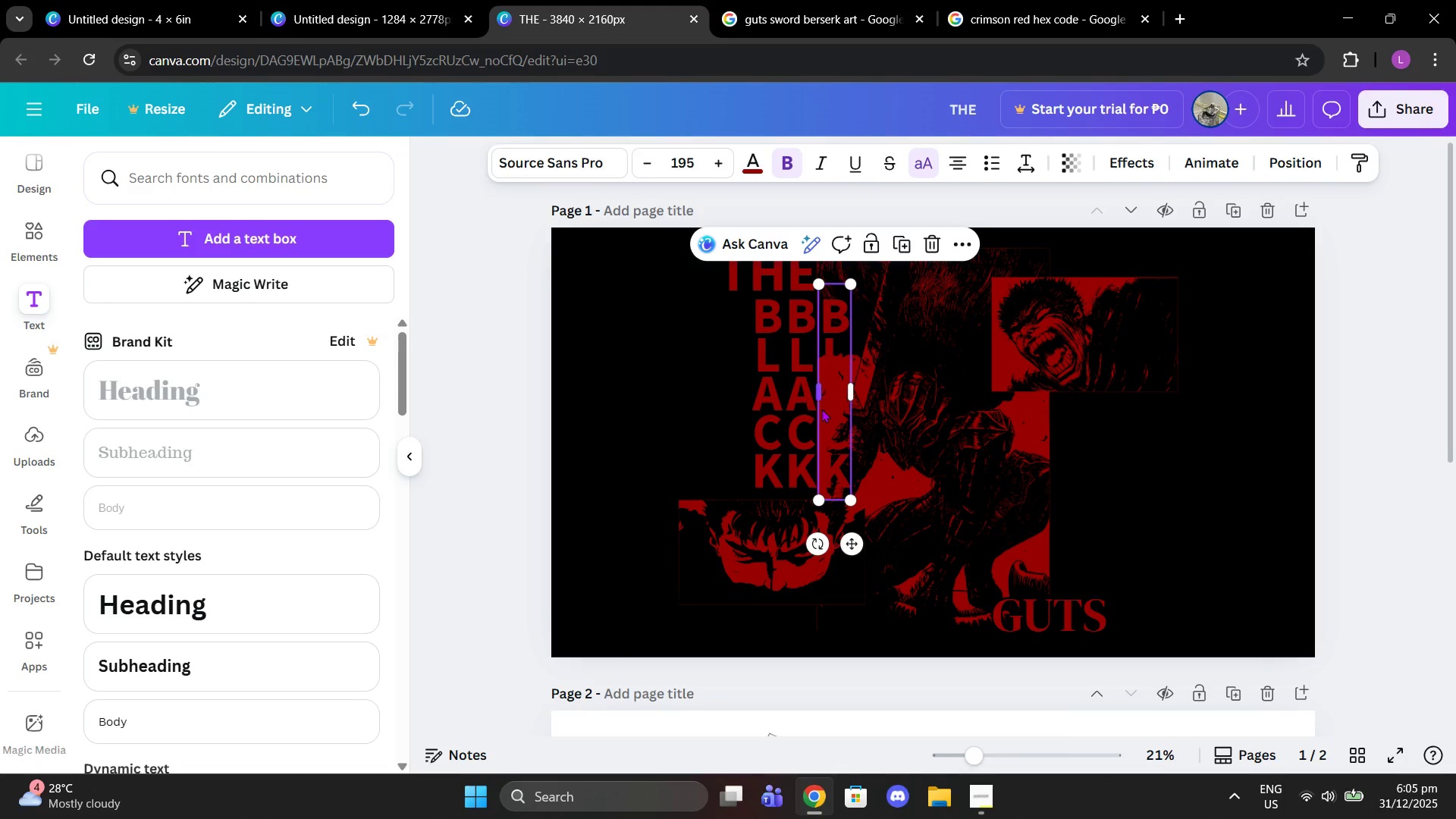 
left_click_drag(start_coordinate=[825, 410], to_coordinate=[723, 408])
 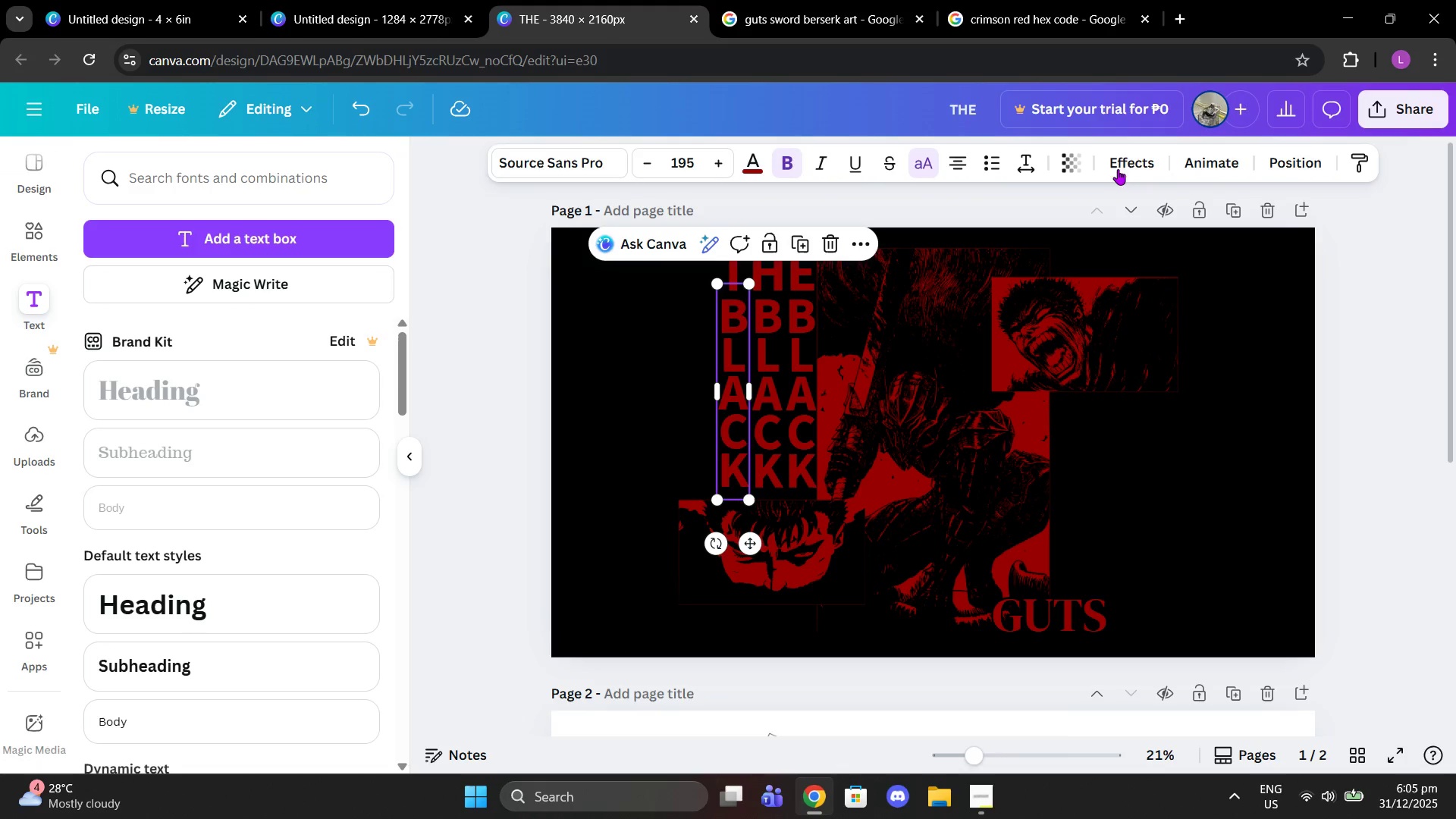 
left_click([1128, 152])
 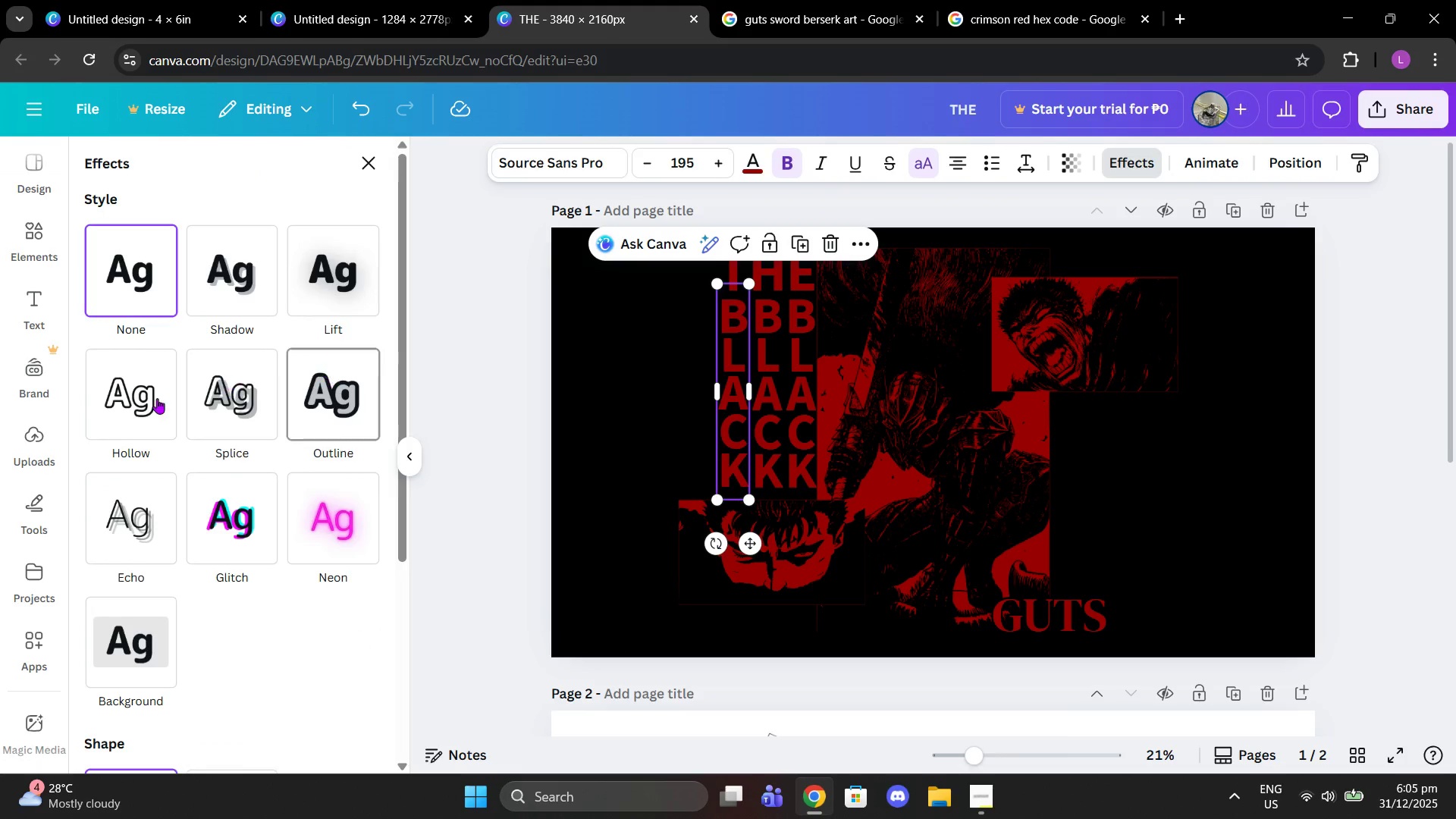 
left_click([143, 409])
 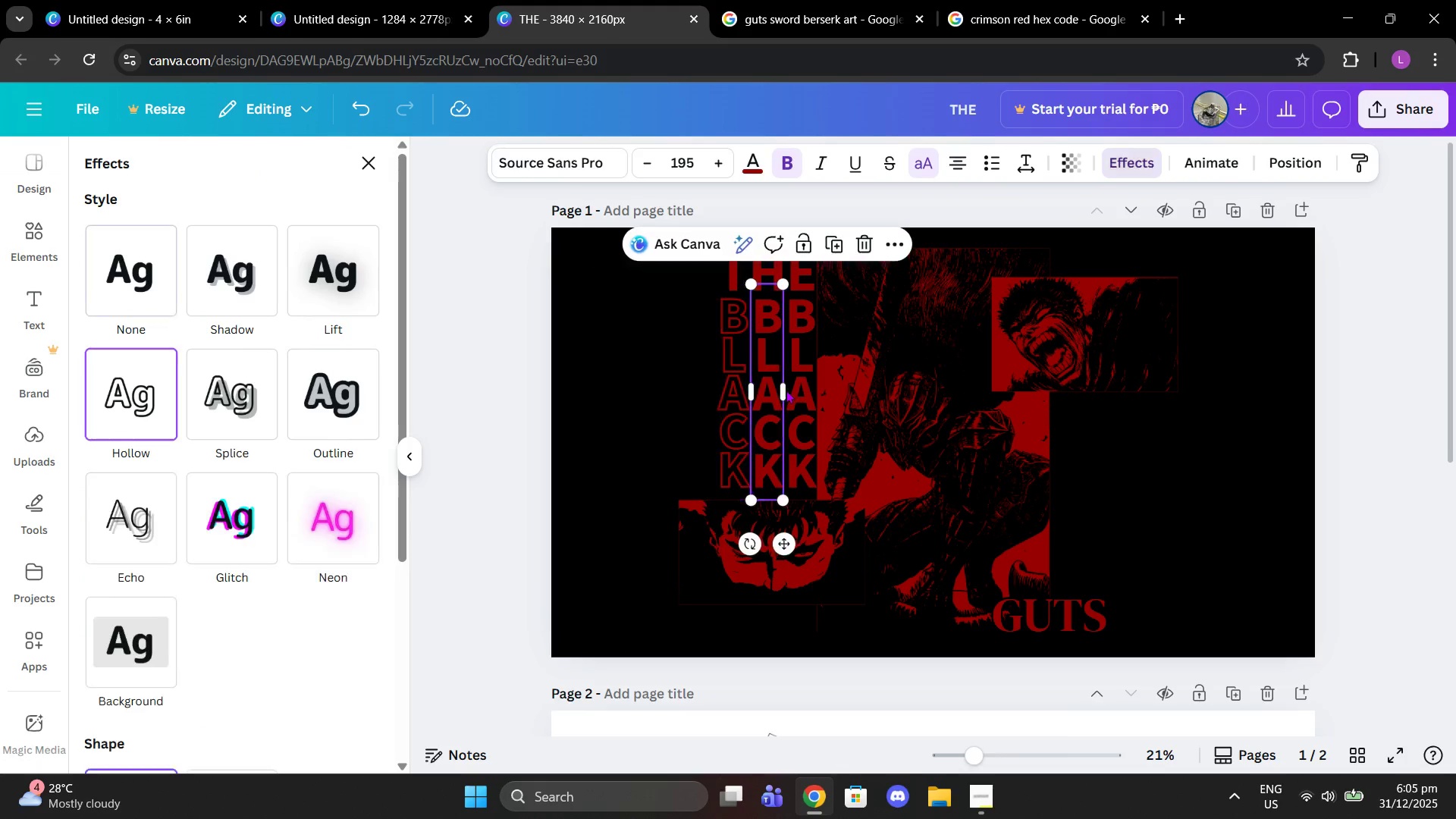 
double_click([800, 391])
 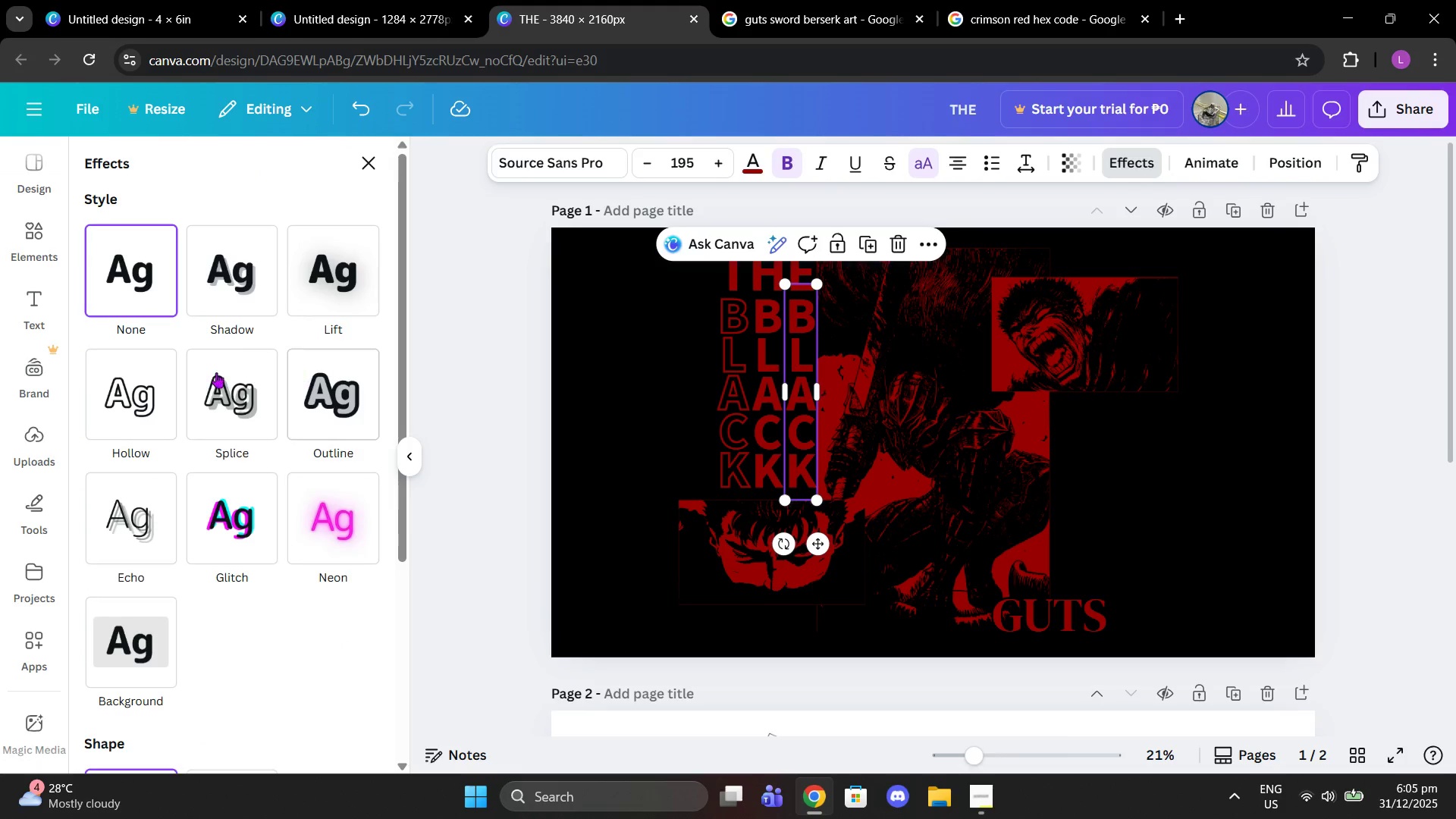 
left_click([143, 399])
 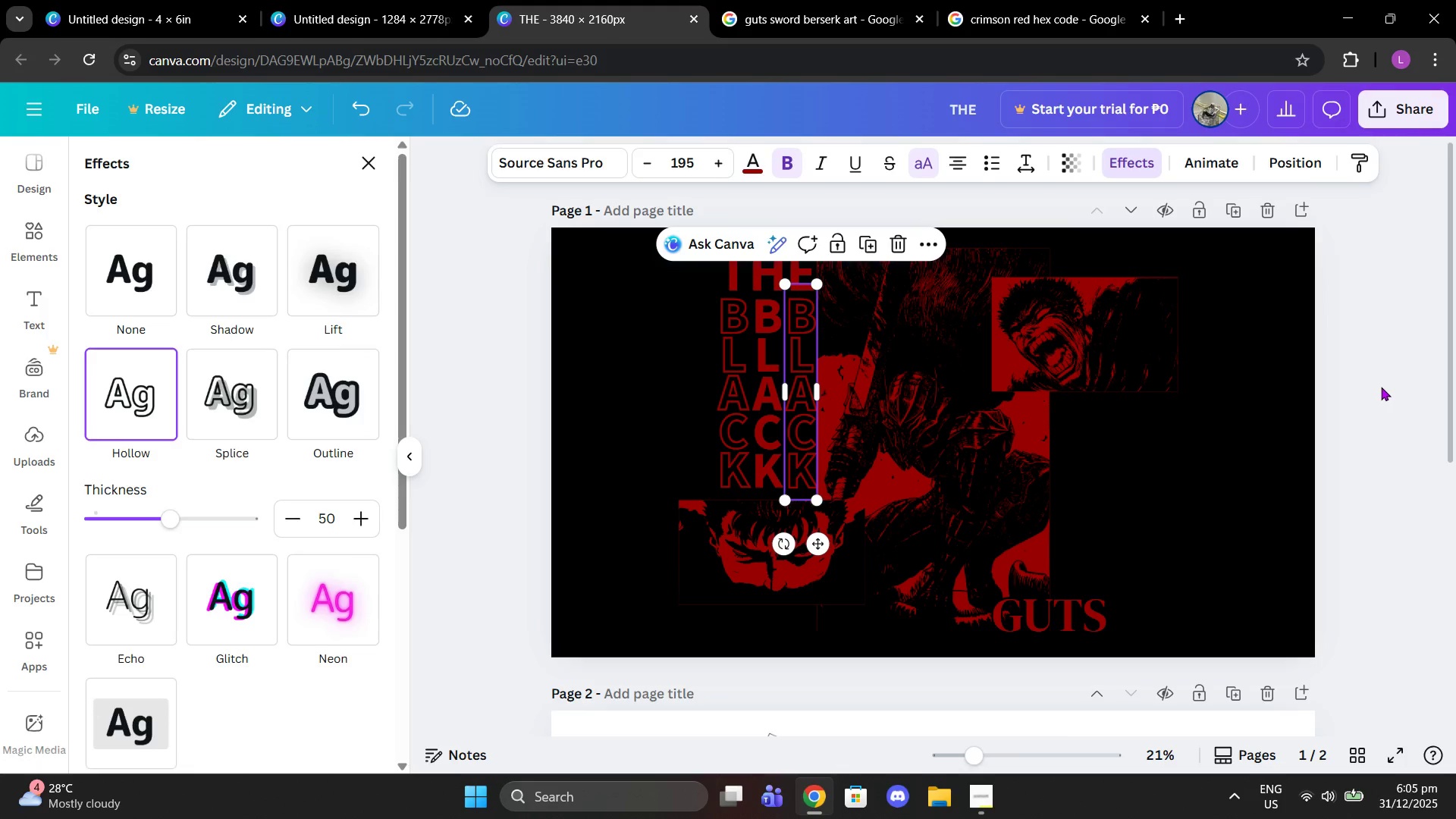 
double_click([1385, 387])
 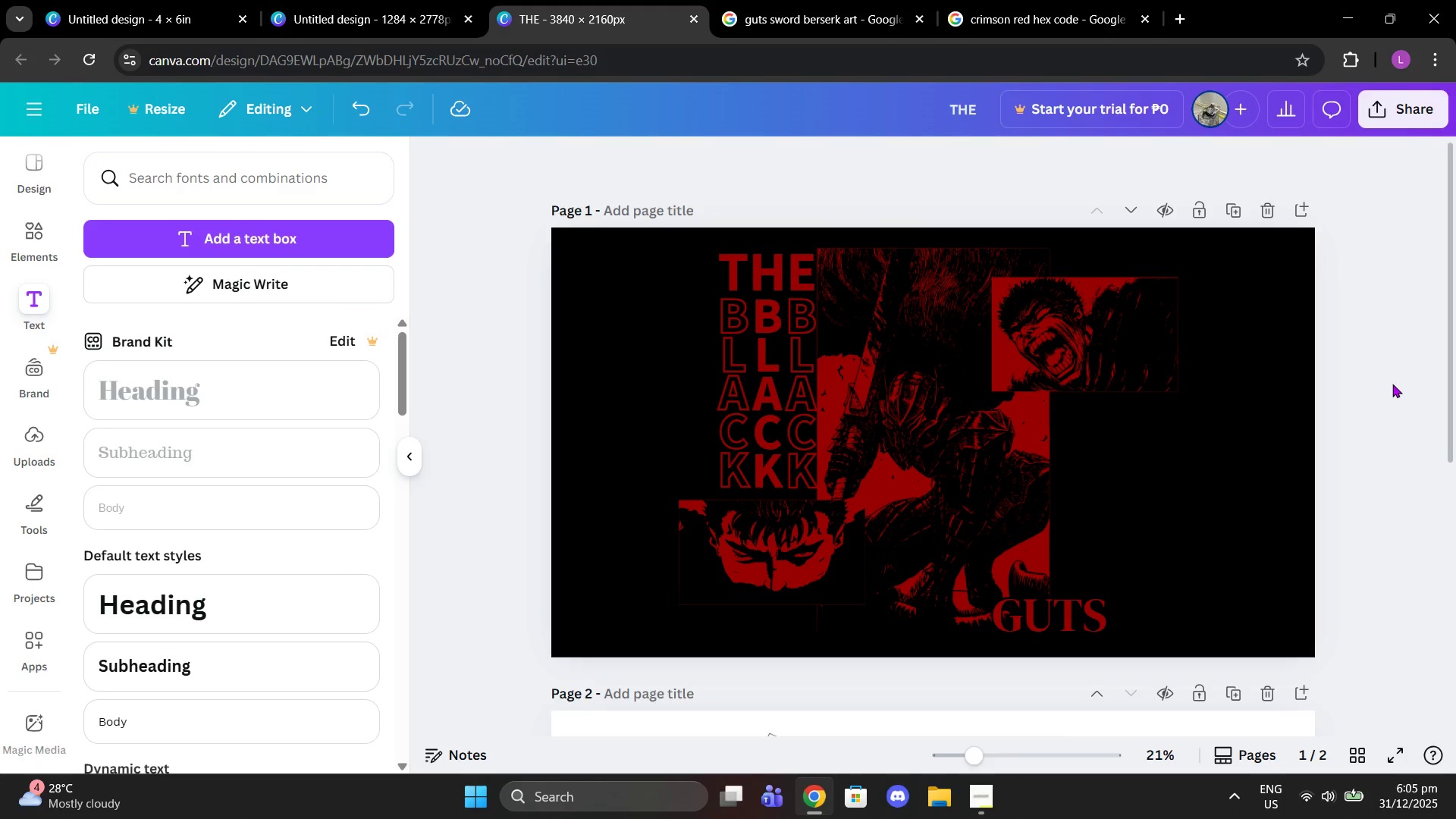 
triple_click([1395, 384])
 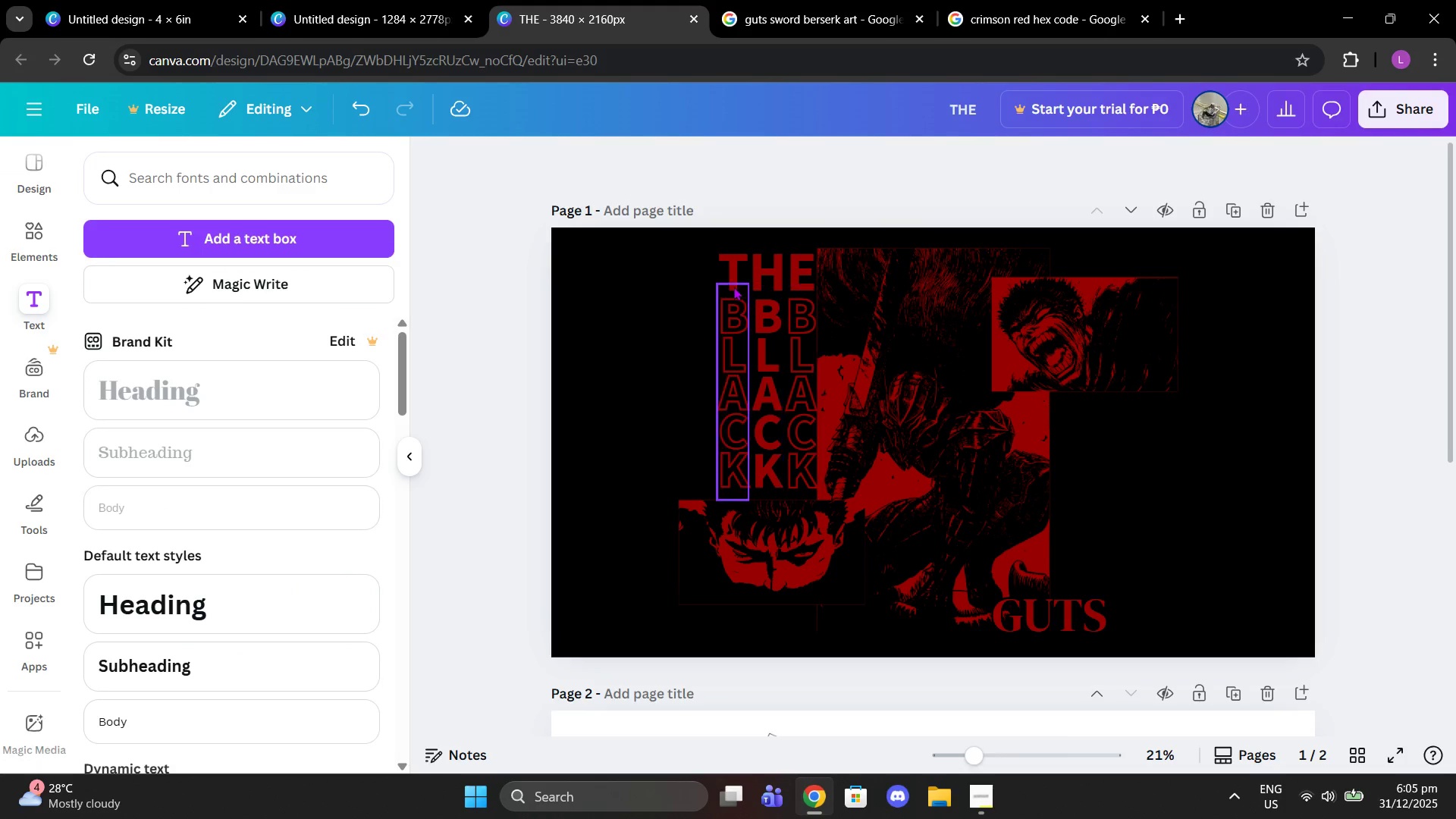 
left_click([730, 286])
 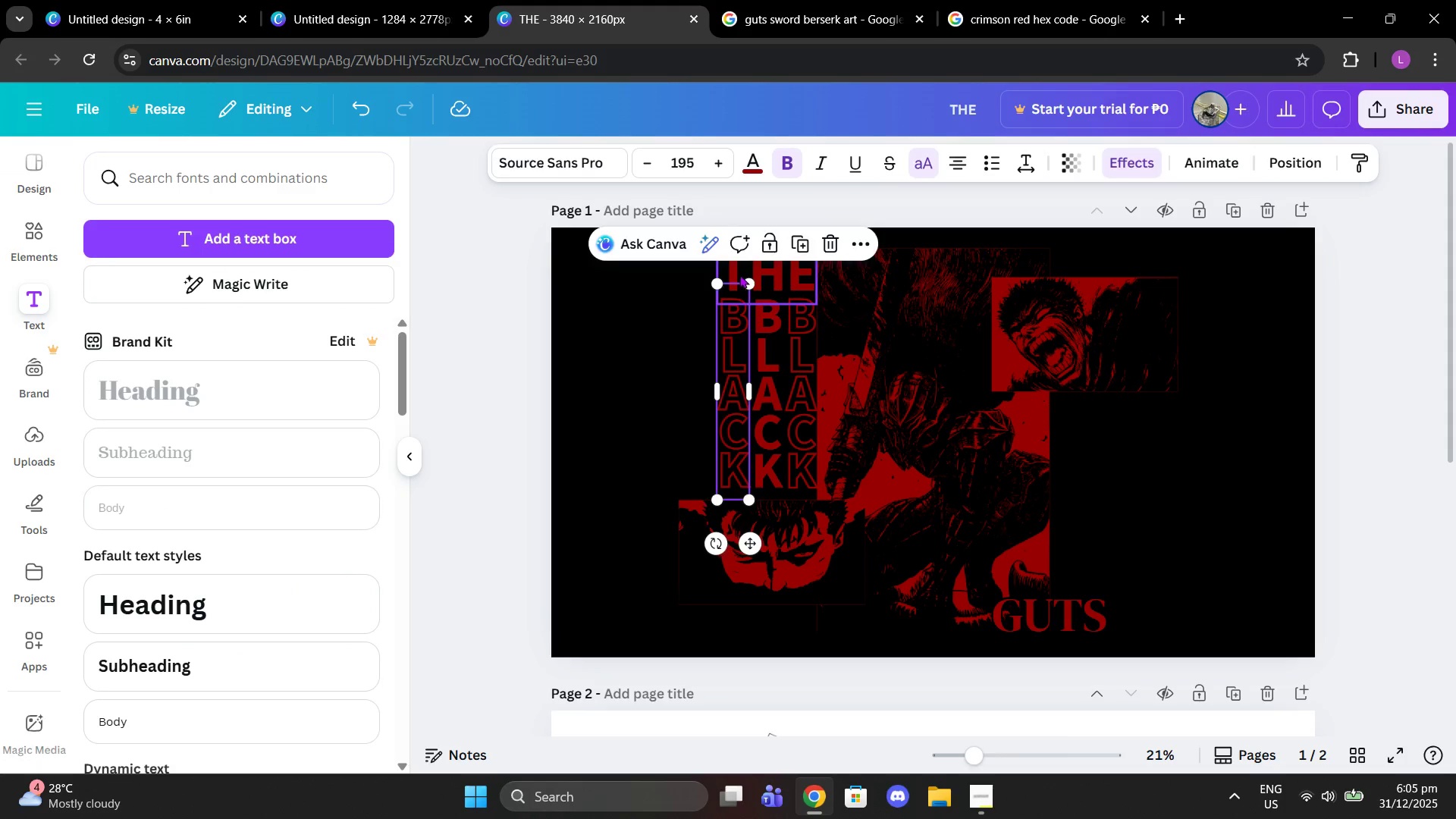 
left_click([739, 275])
 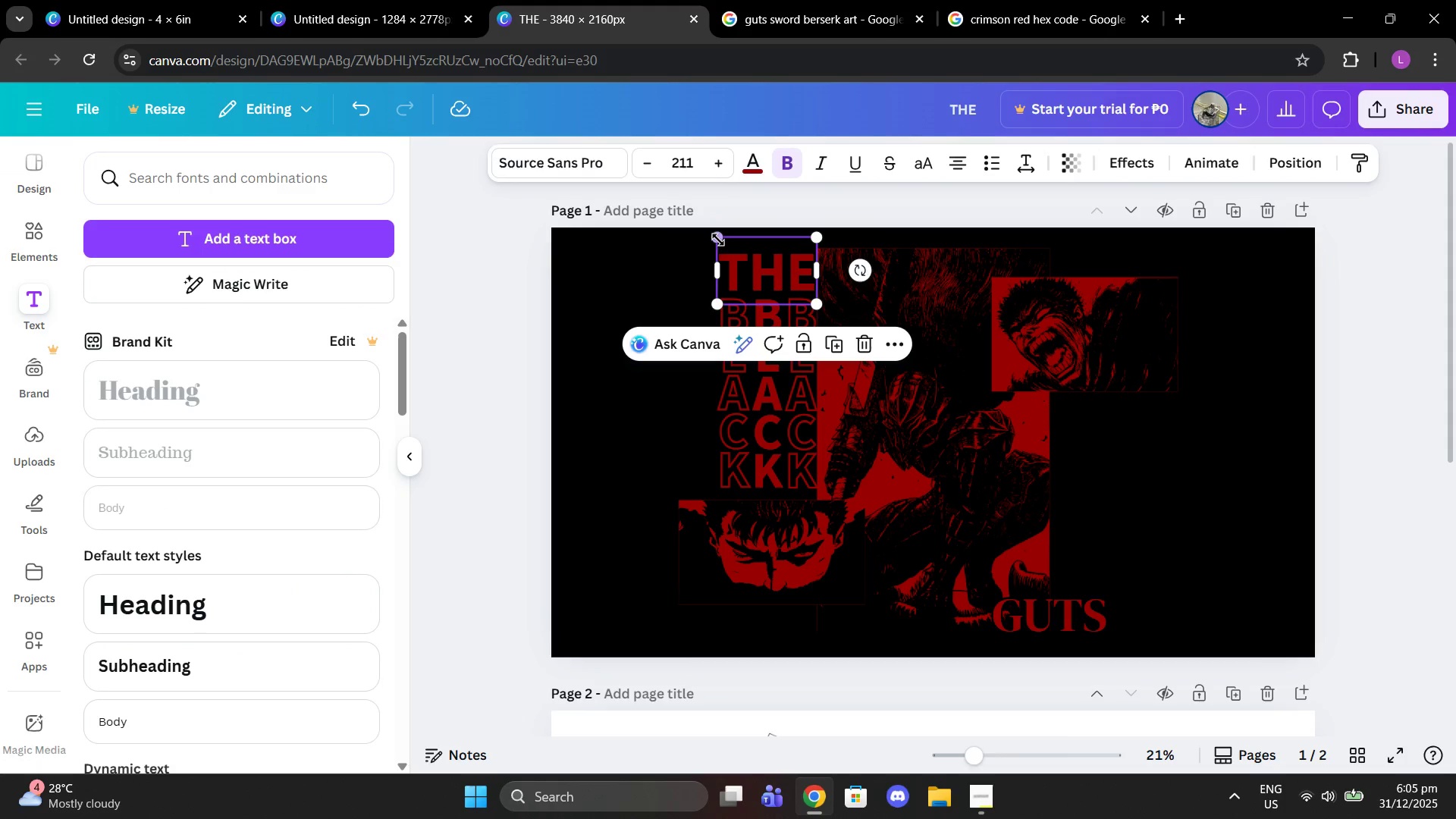 
left_click_drag(start_coordinate=[717, 238], to_coordinate=[682, 245])
 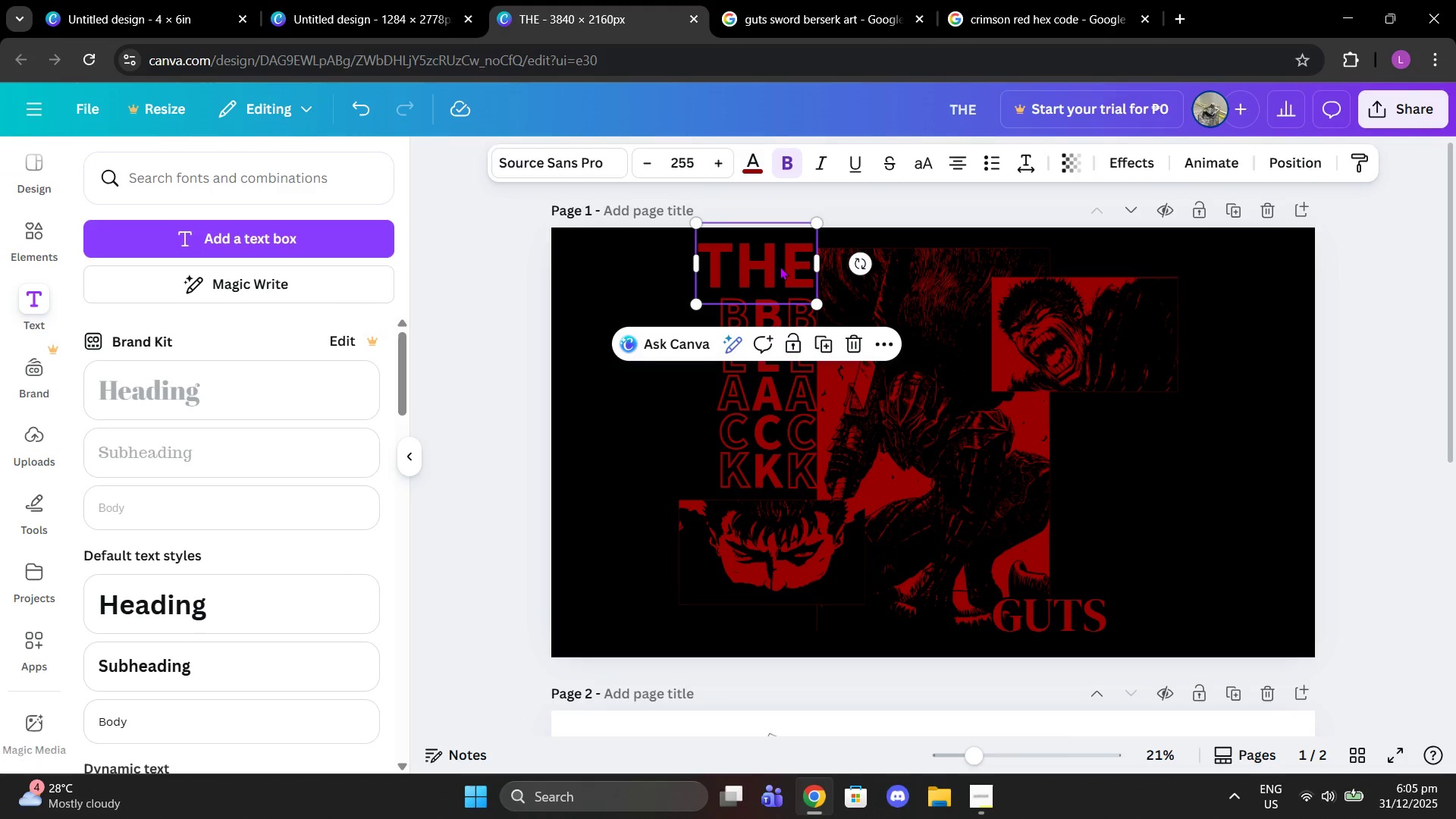 
left_click_drag(start_coordinate=[780, 266], to_coordinate=[789, 268])
 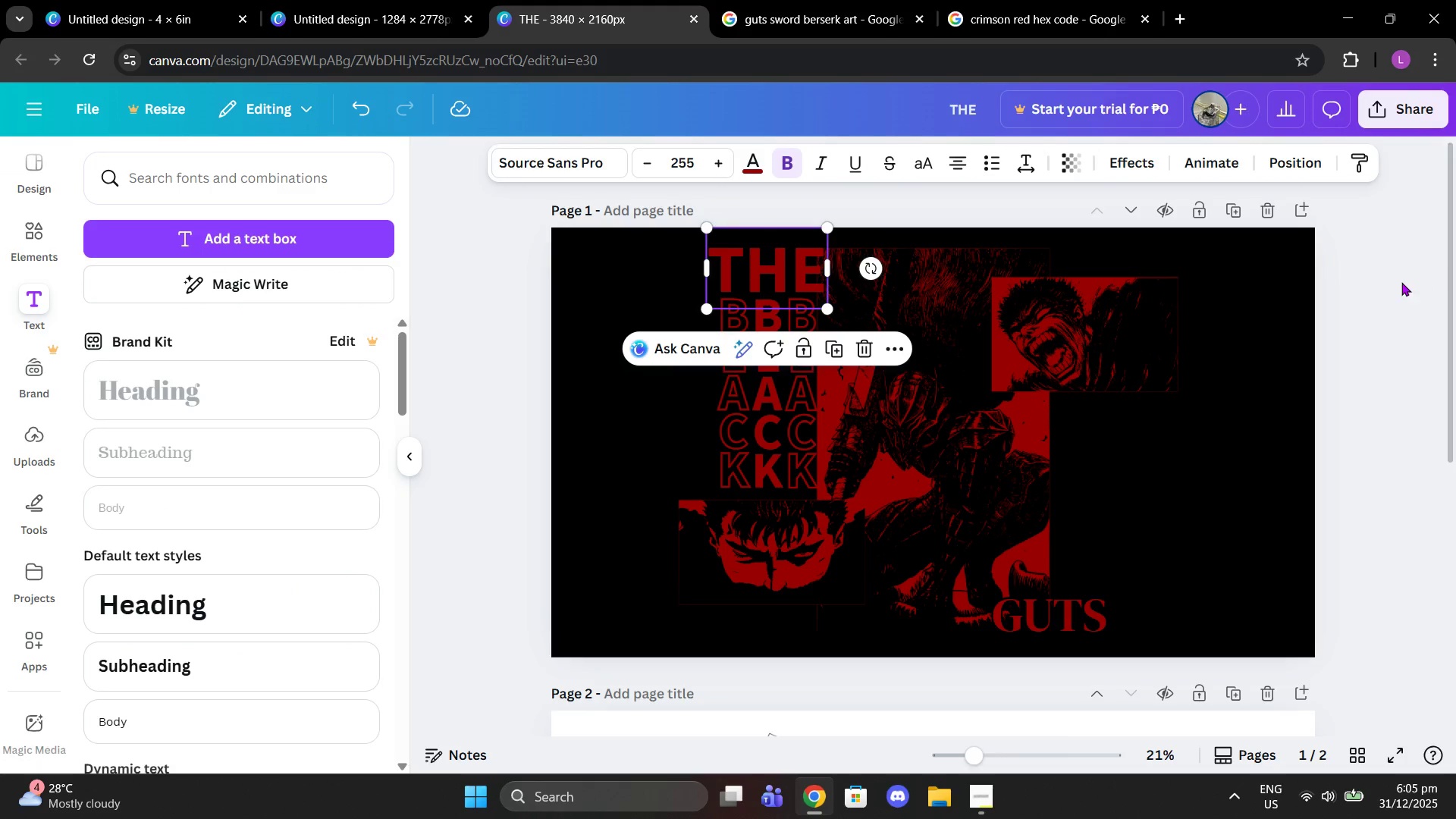 
double_click([1401, 282])
 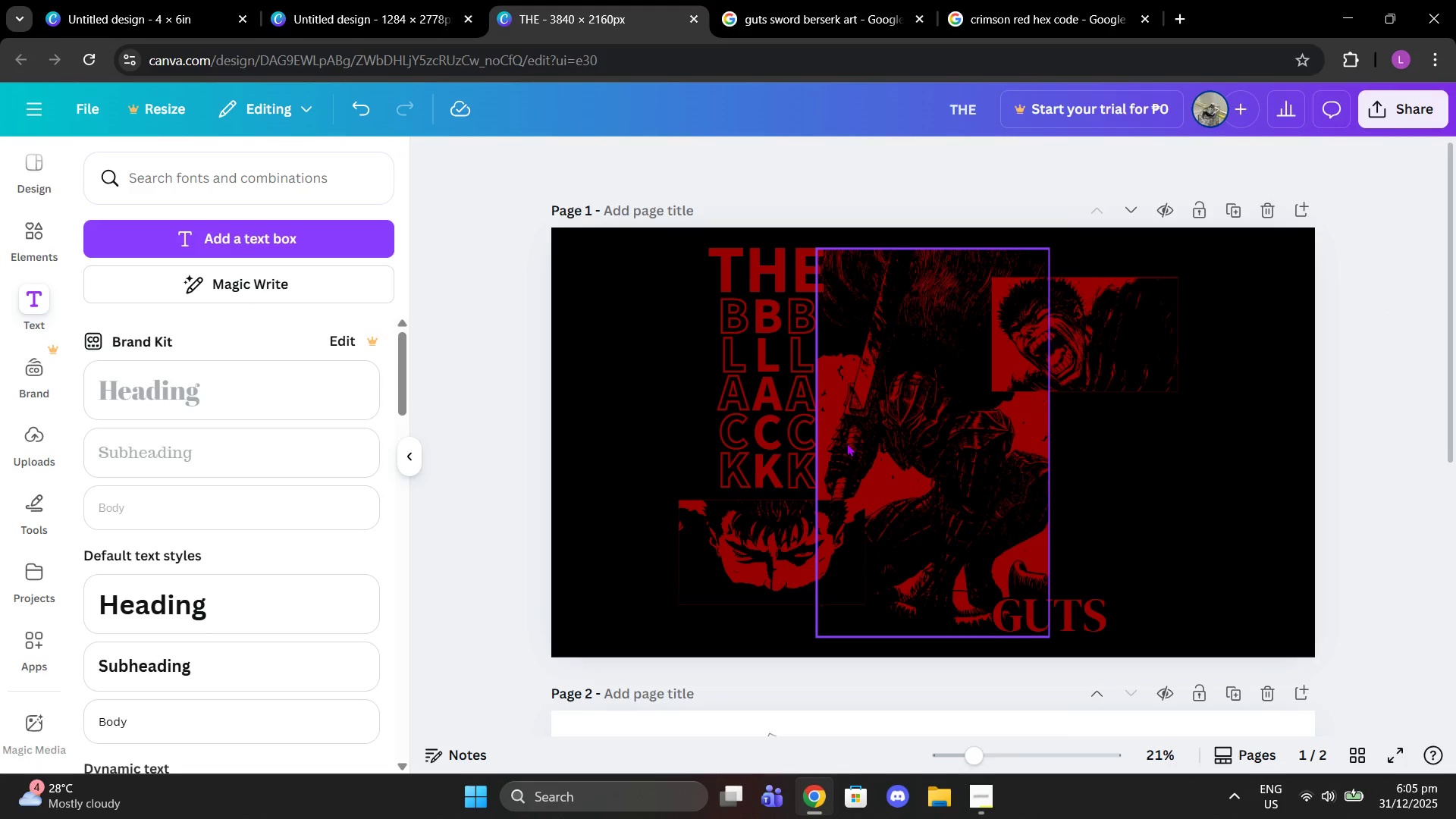 
left_click_drag(start_coordinate=[800, 434], to_coordinate=[810, 434])
 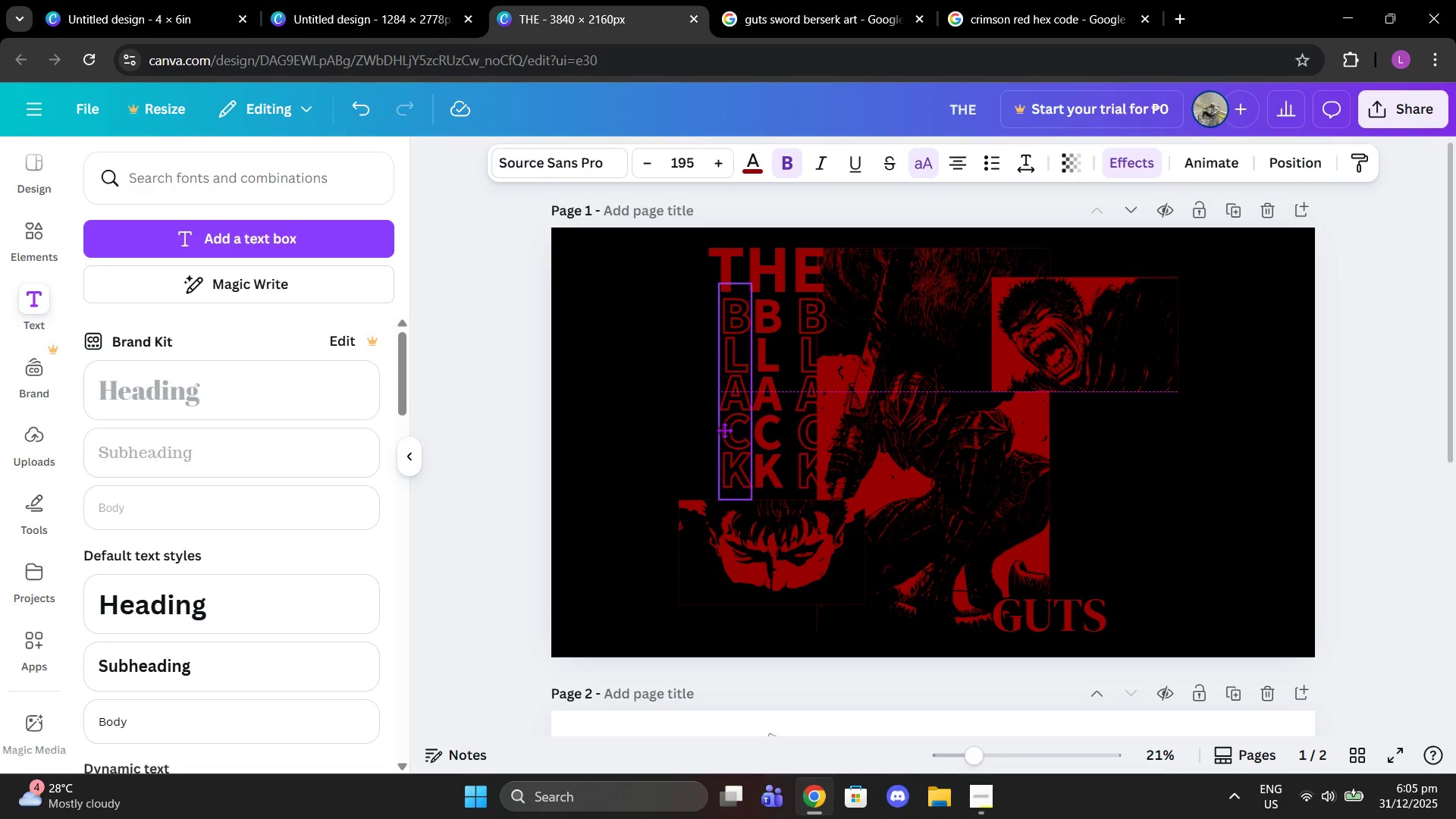 
left_click([761, 435])
 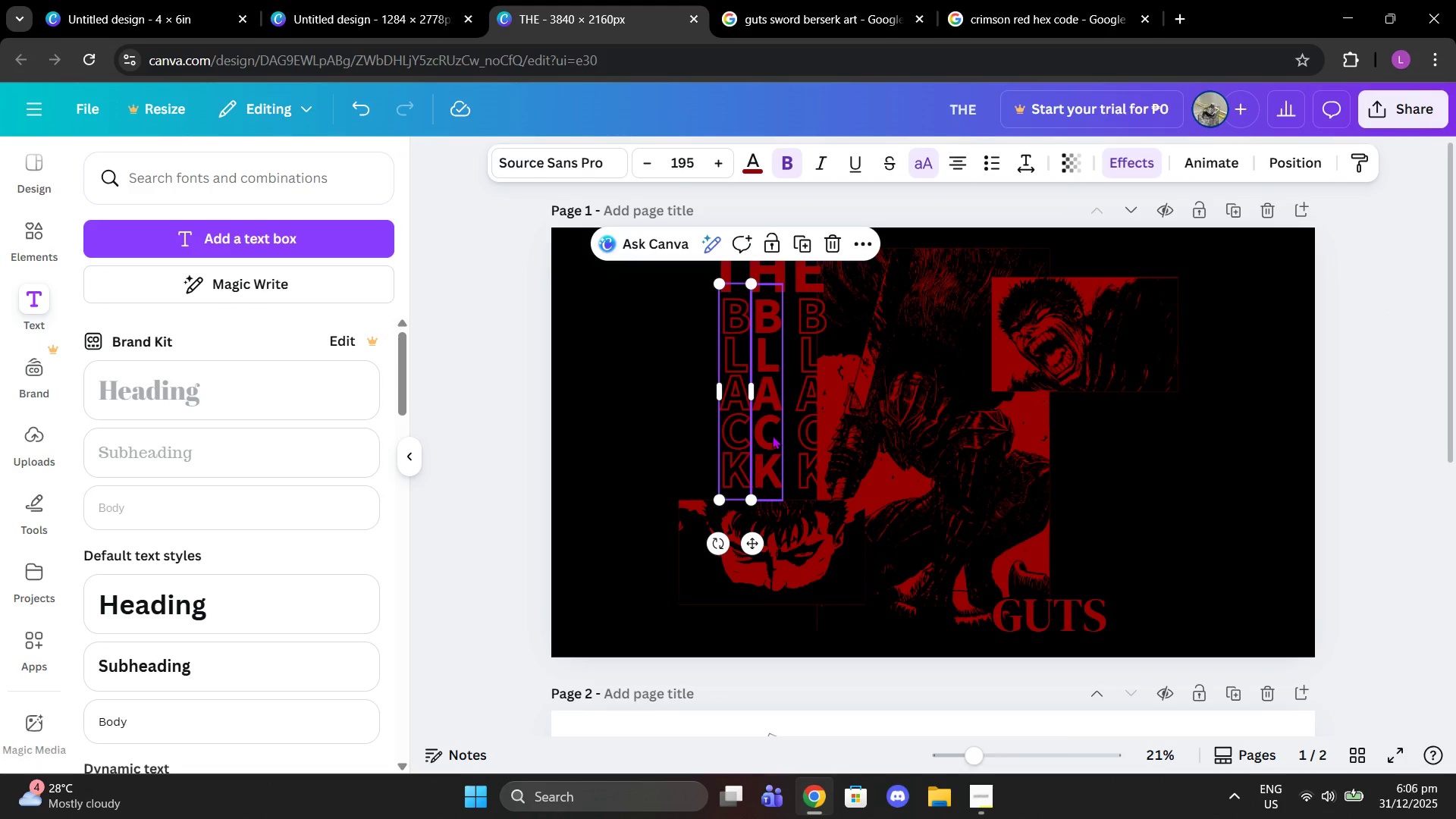 
left_click_drag(start_coordinate=[772, 435], to_coordinate=[780, 435])
 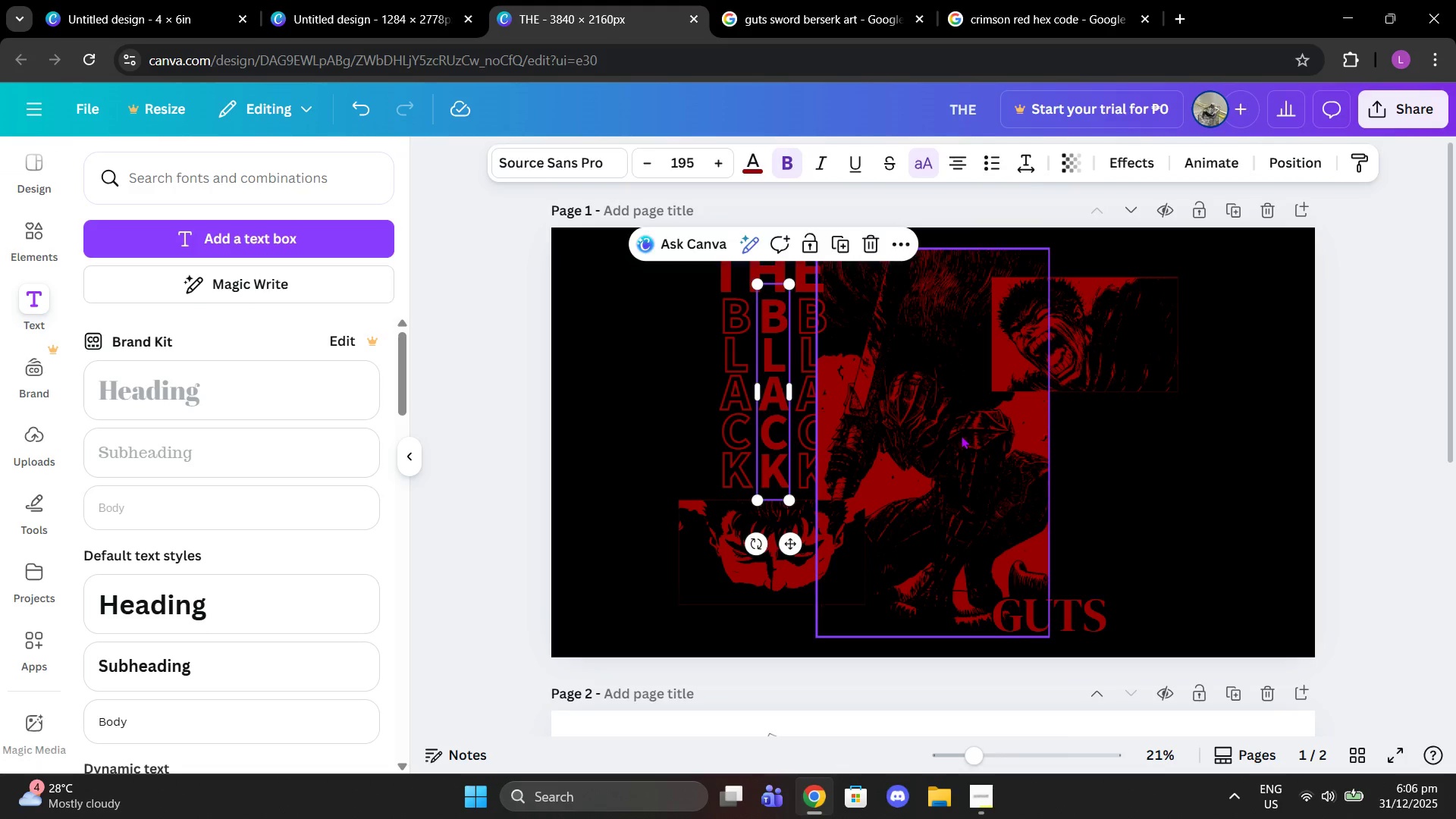 
left_click([961, 435])
 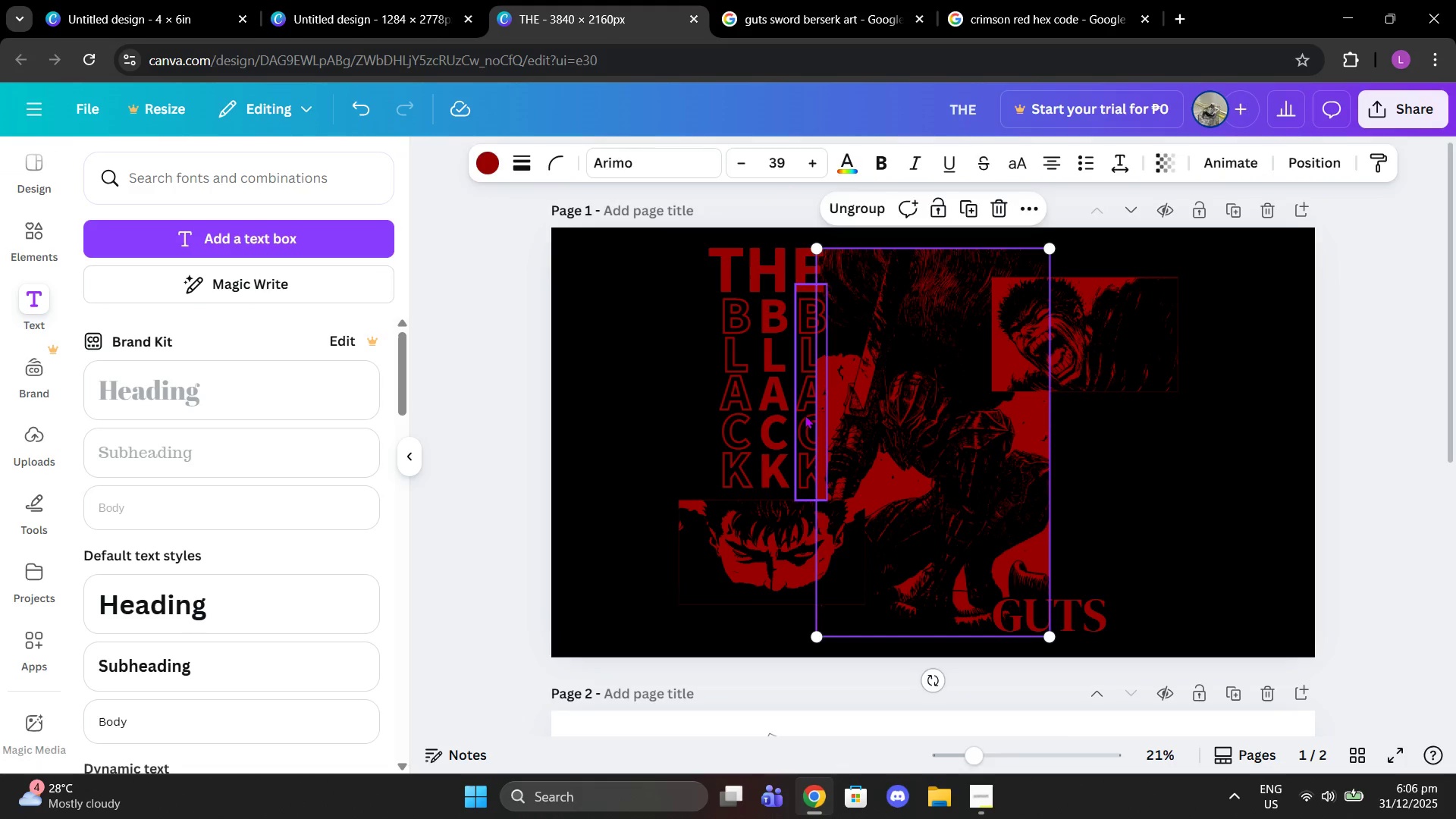 
left_click([802, 413])
 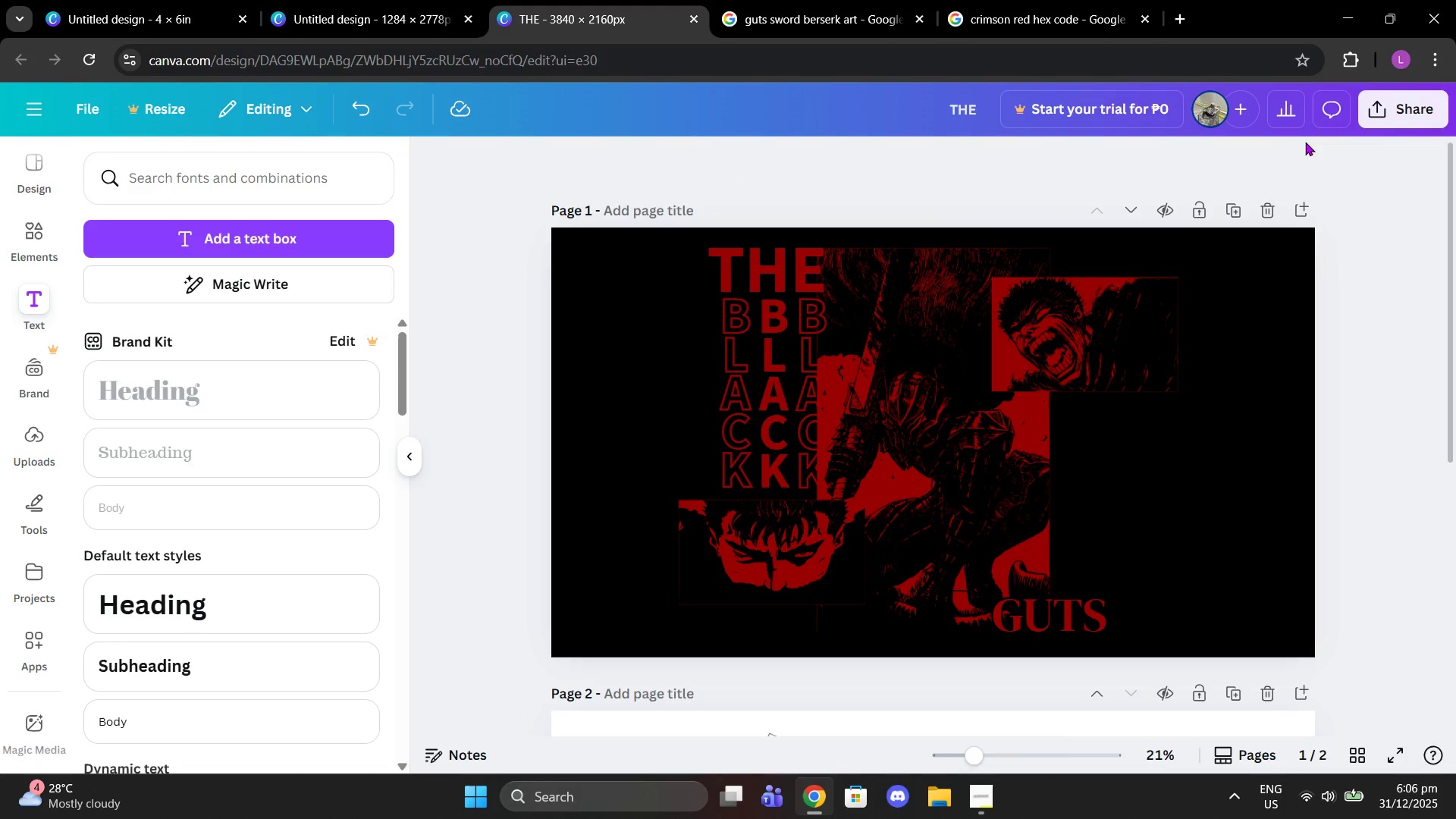 
double_click([1291, 168])
 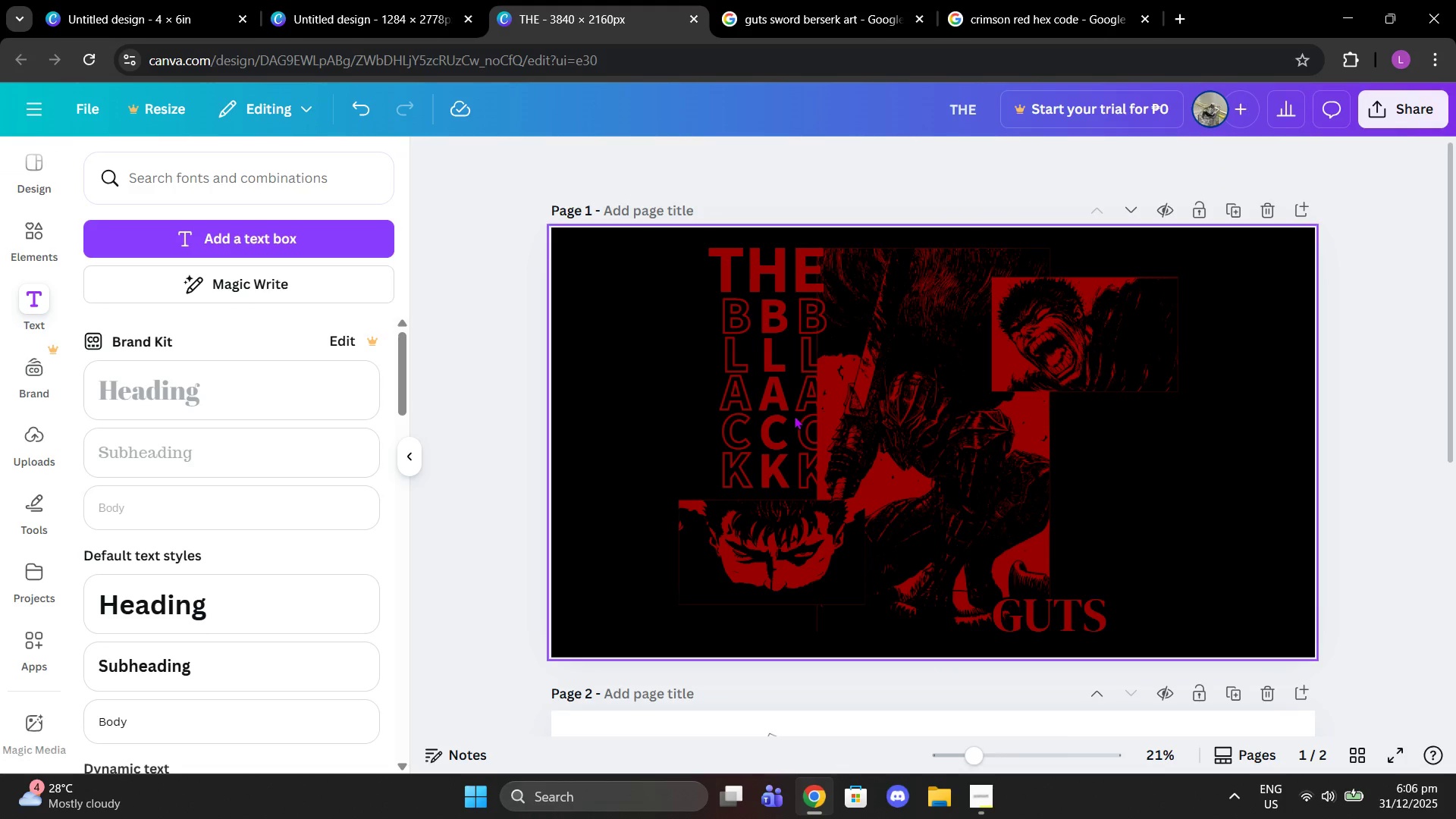 
left_click([798, 416])
 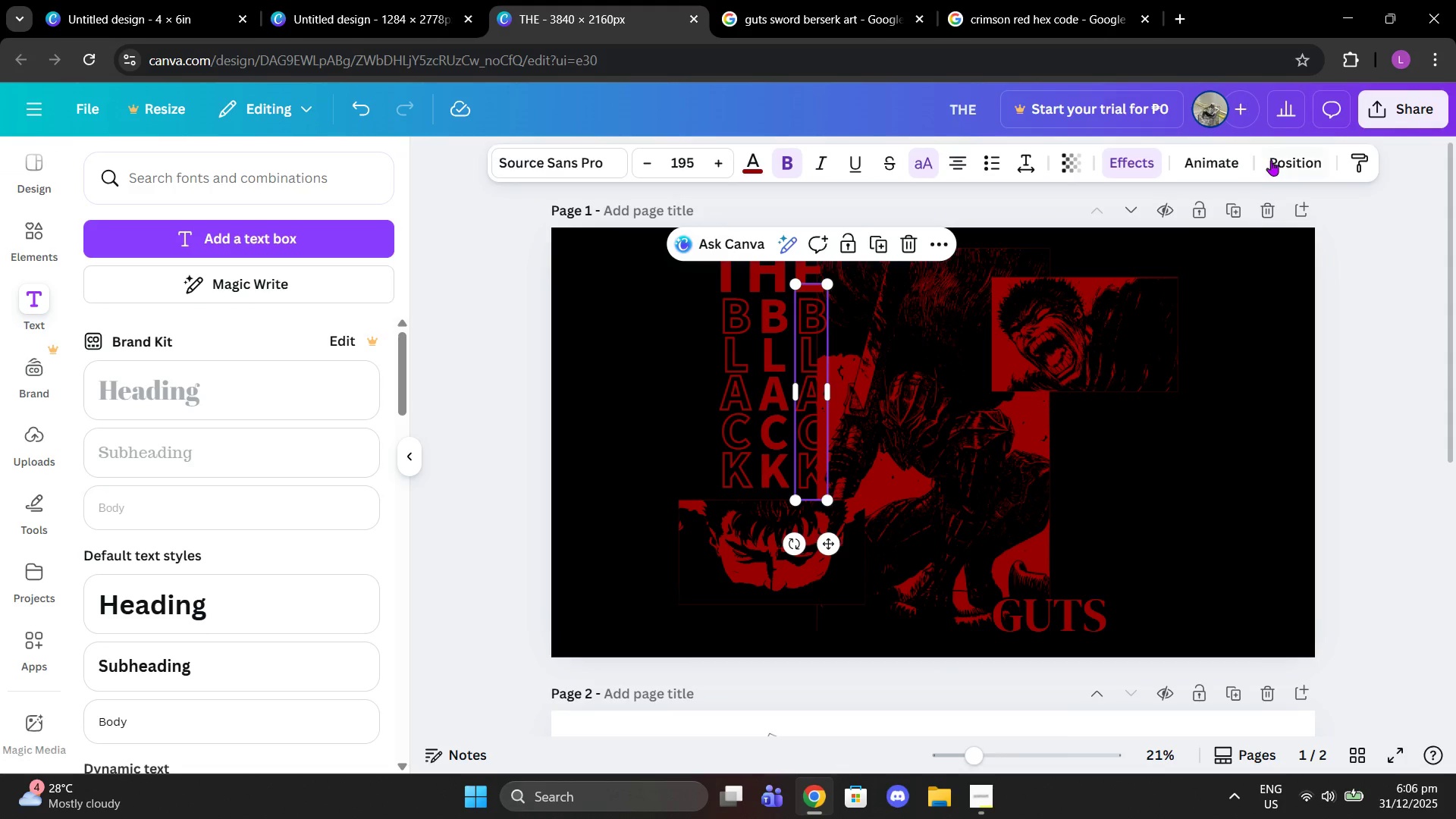 
left_click([1271, 159])
 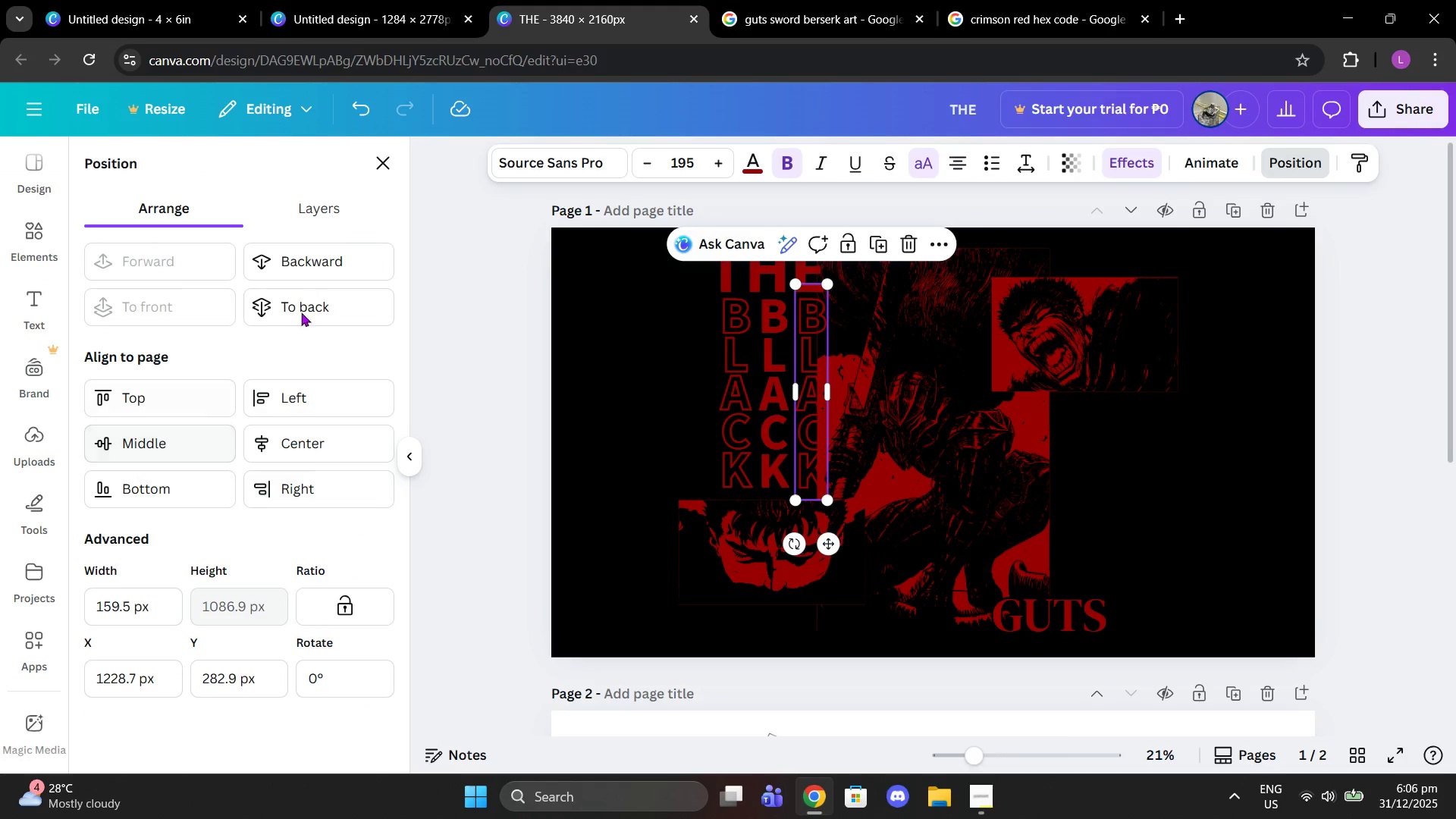 
left_click([288, 318])
 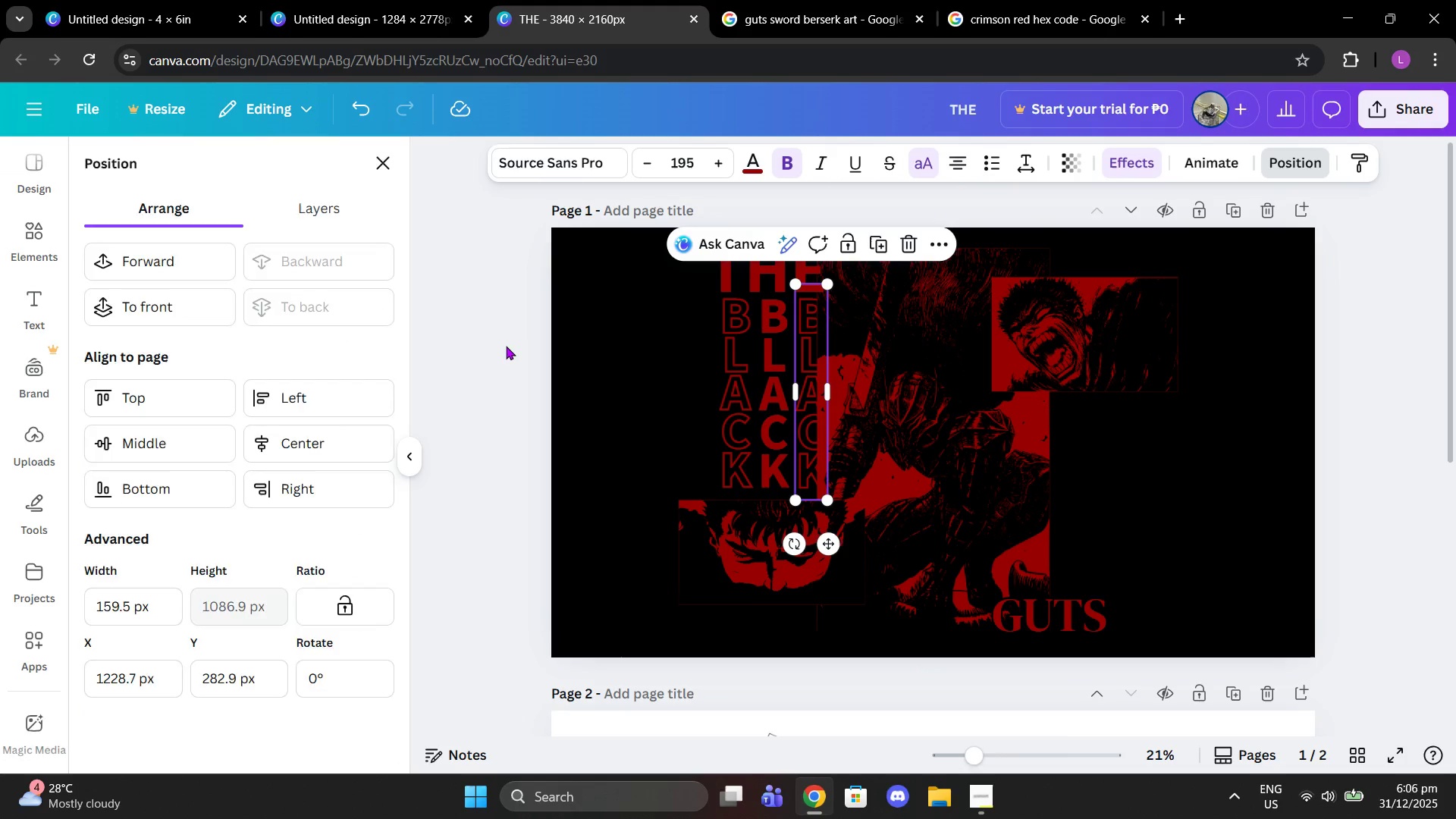 
double_click([506, 346])
 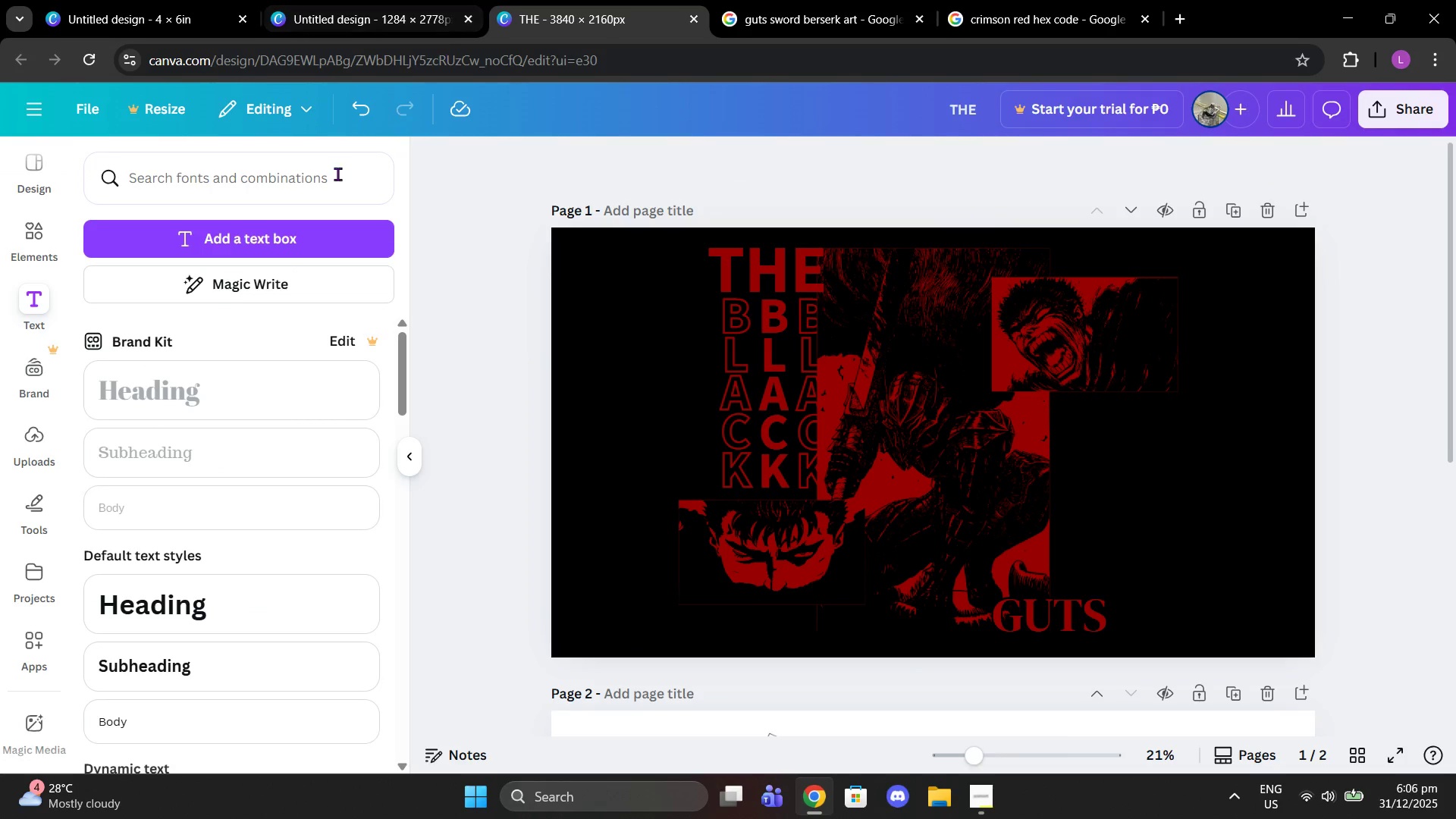 
left_click([39, 237])
 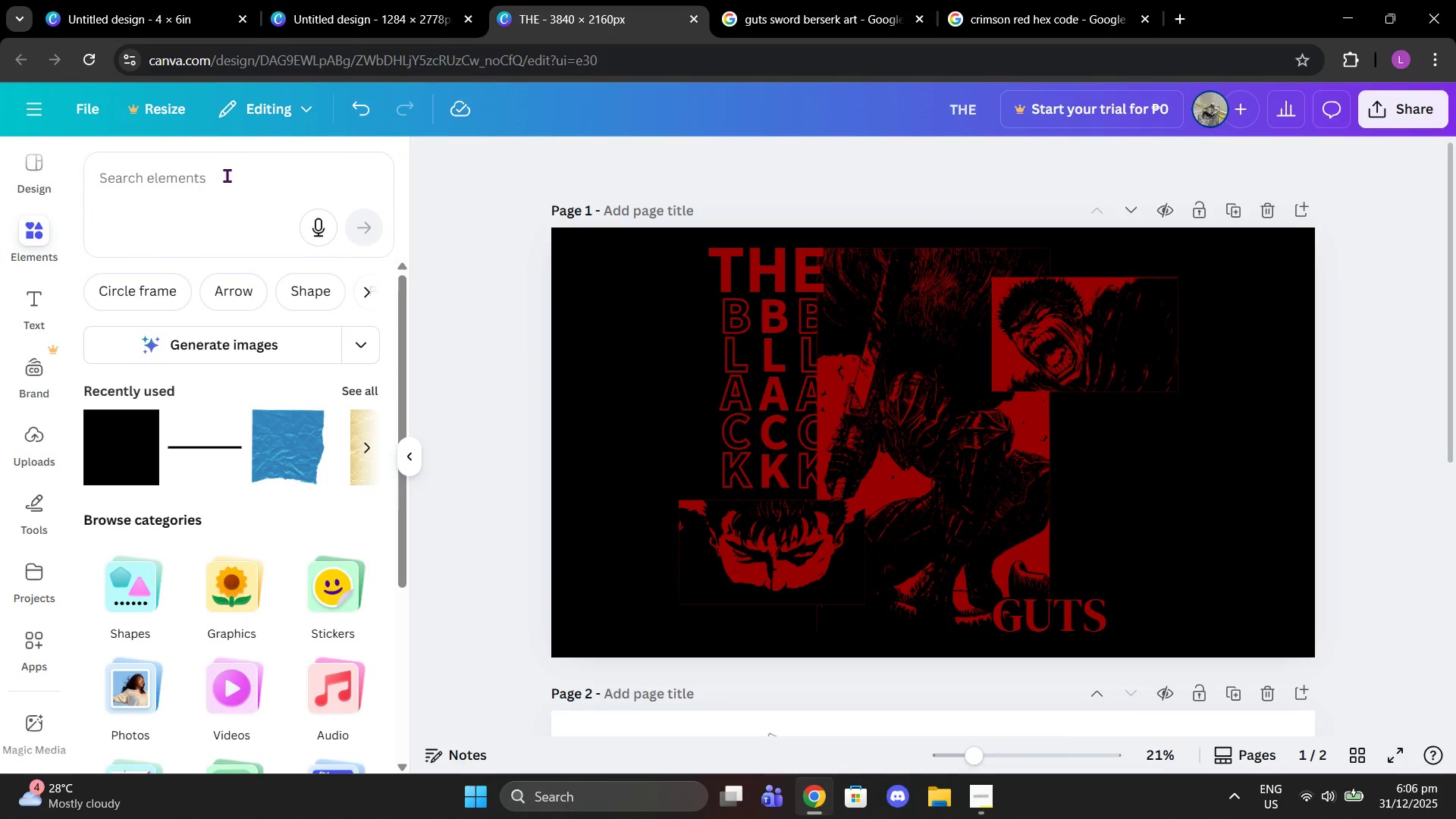 
left_click([227, 175])
 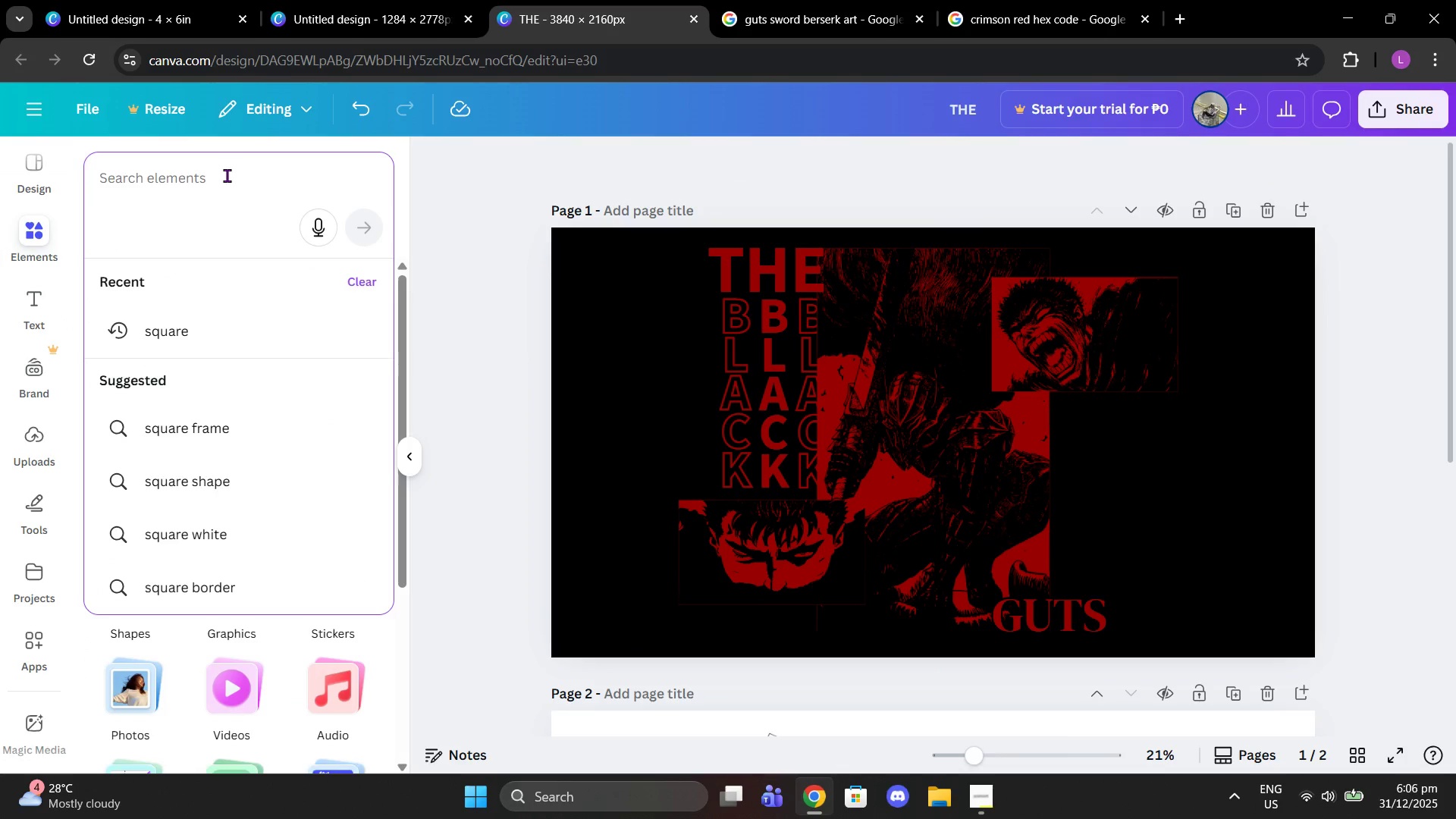 
type(blood)
 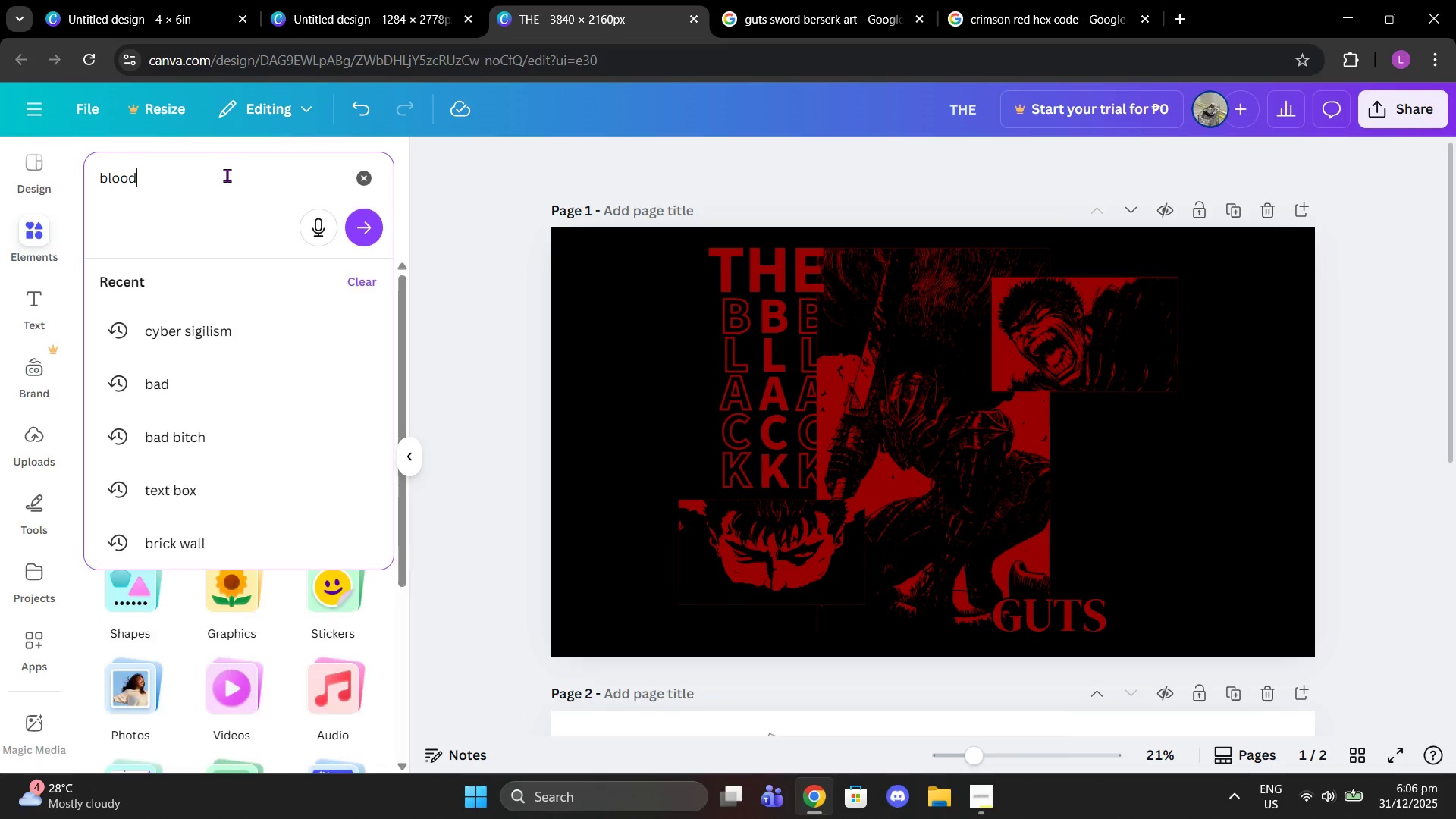 
key(Enter)
 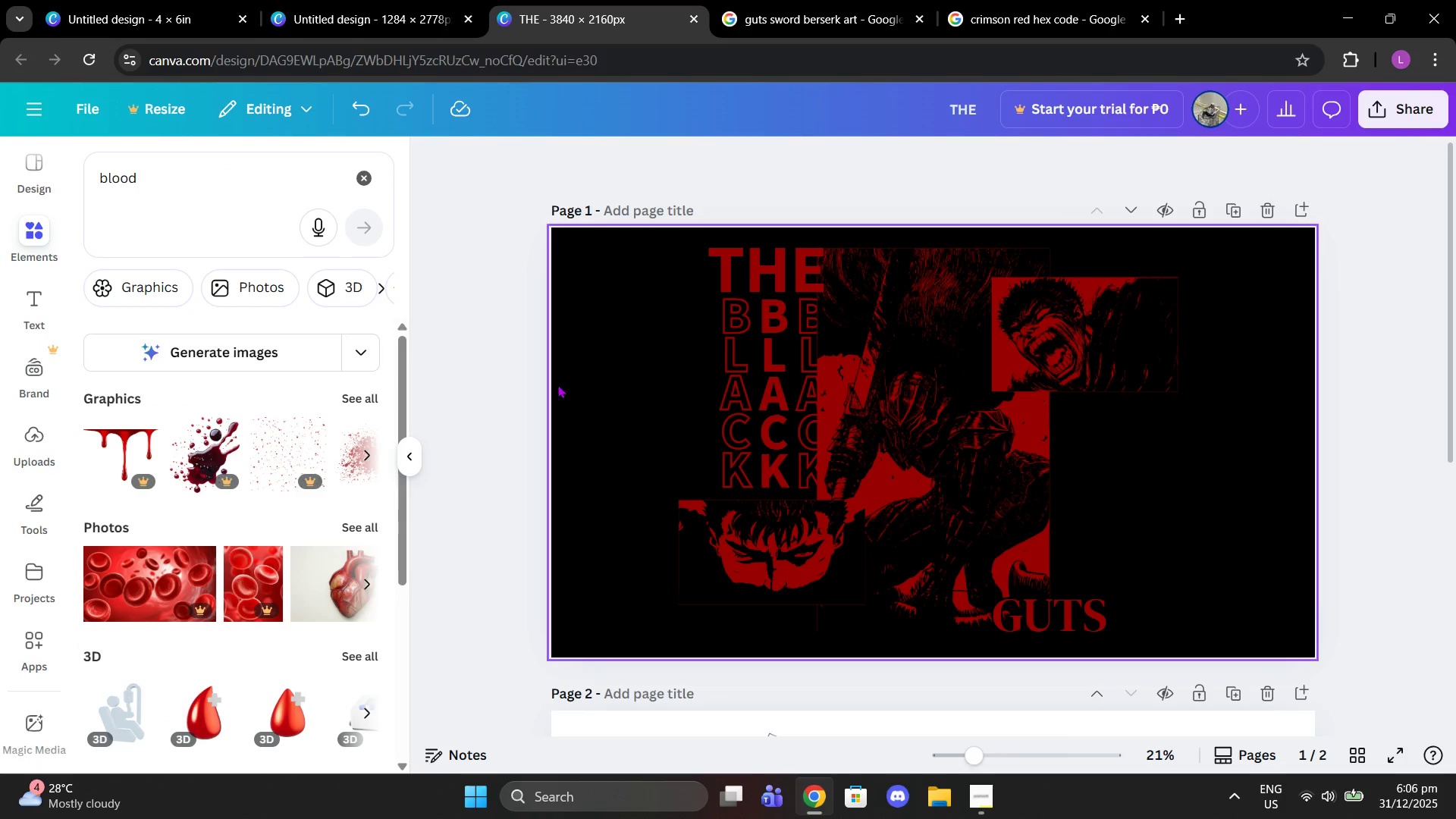 
wait(7.25)
 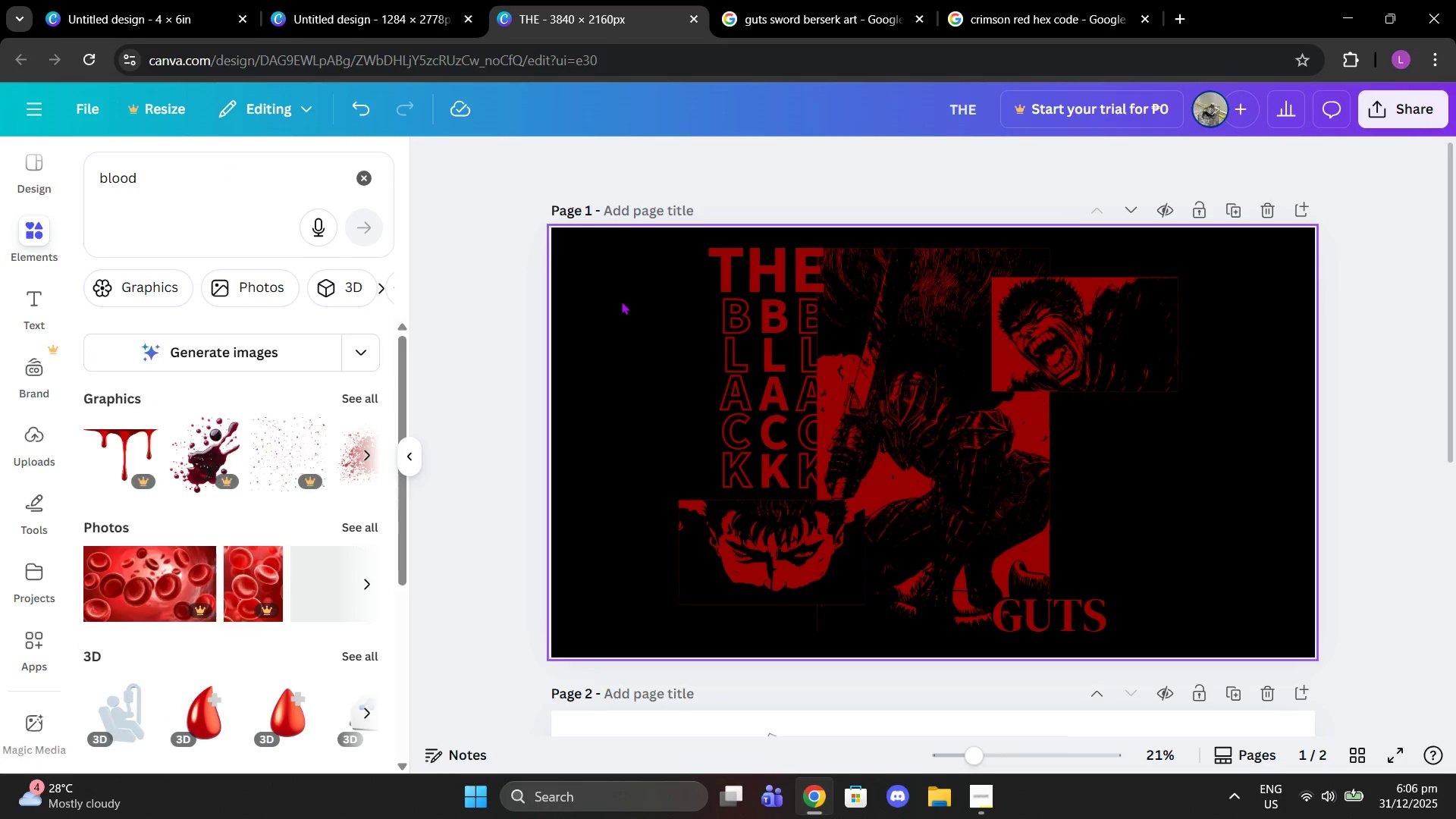 
left_click_drag(start_coordinate=[702, 431], to_coordinate=[701, 447])
 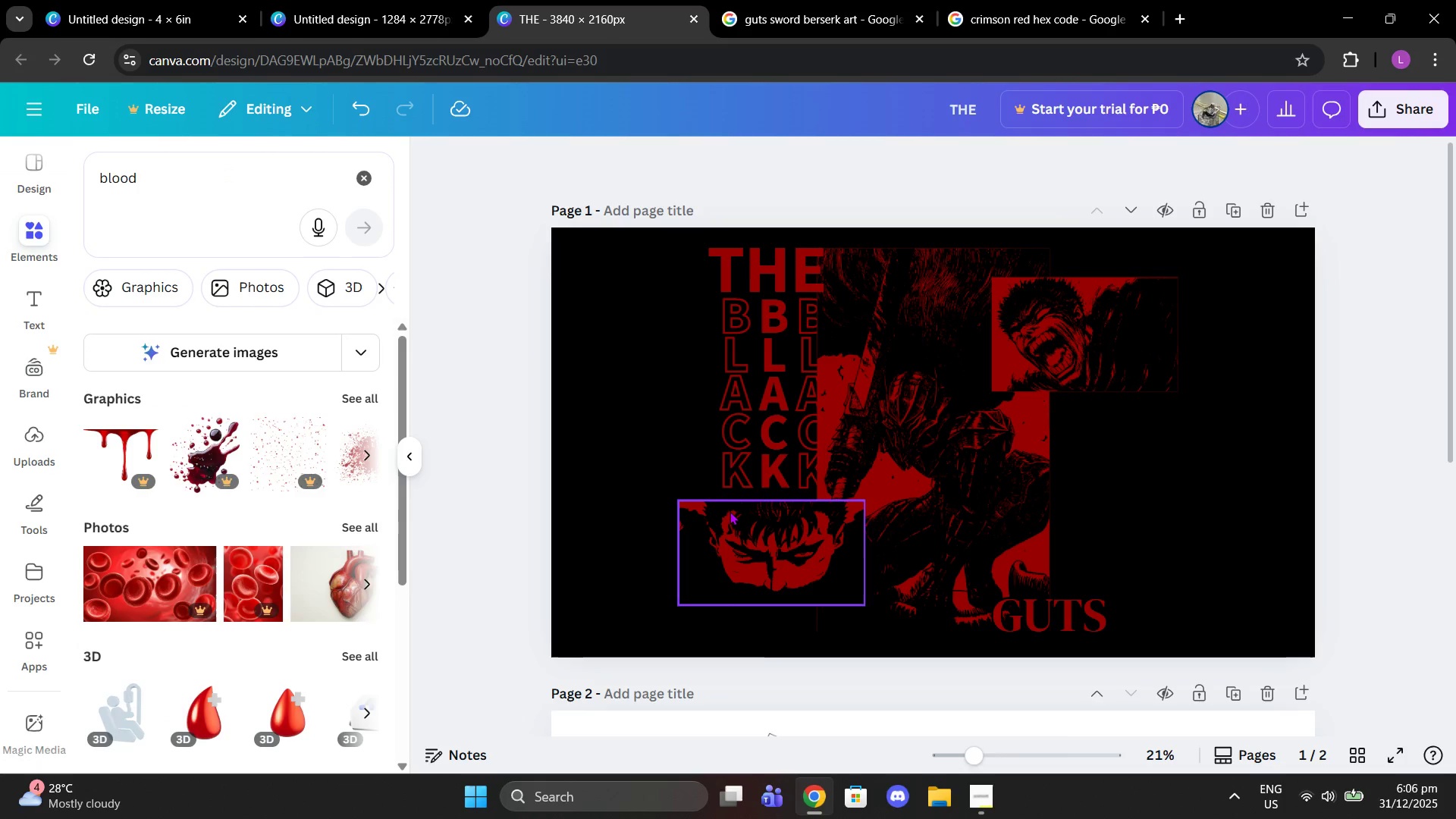 
left_click([730, 511])
 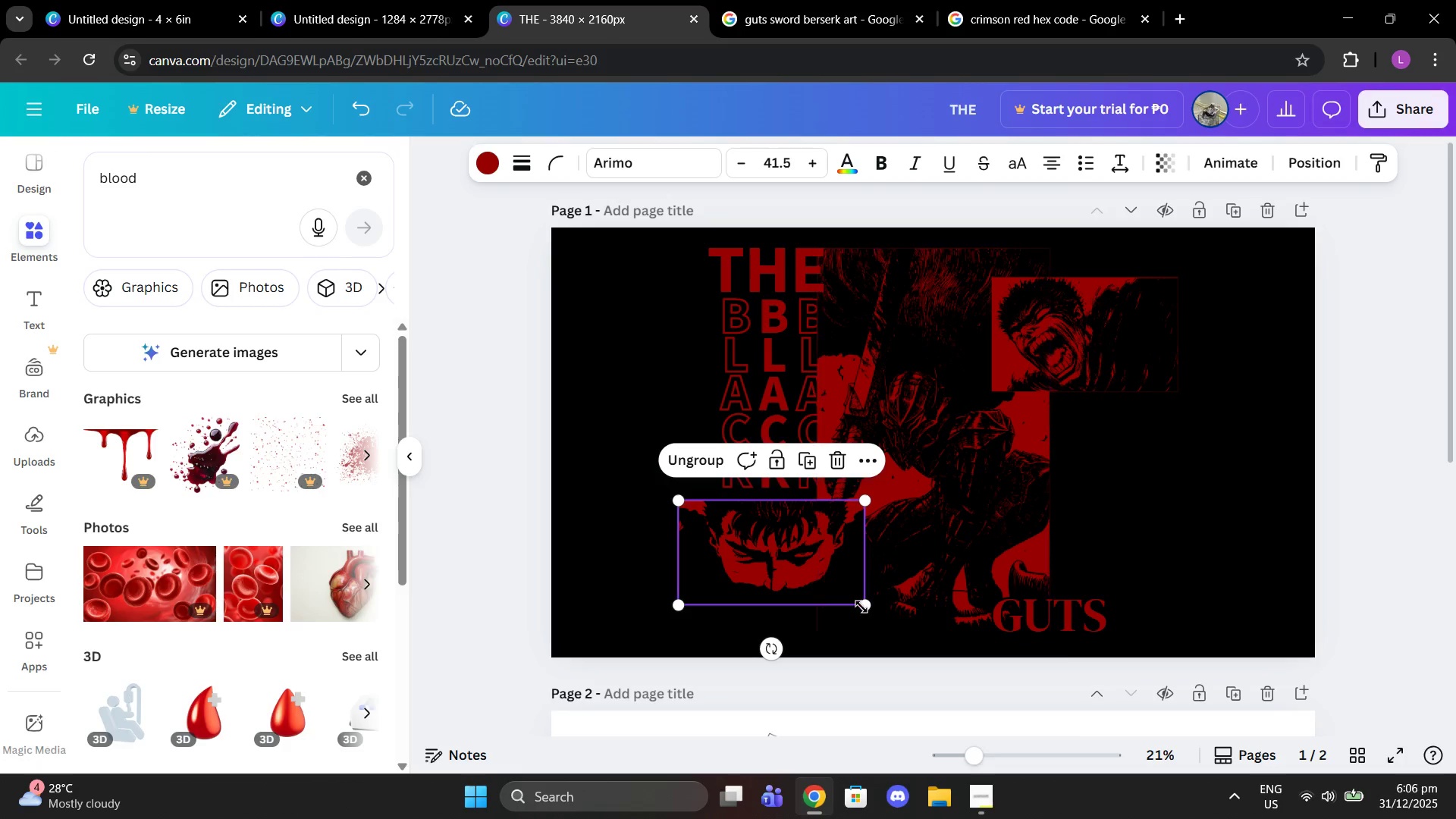 
left_click_drag(start_coordinate=[864, 607], to_coordinate=[853, 603])
 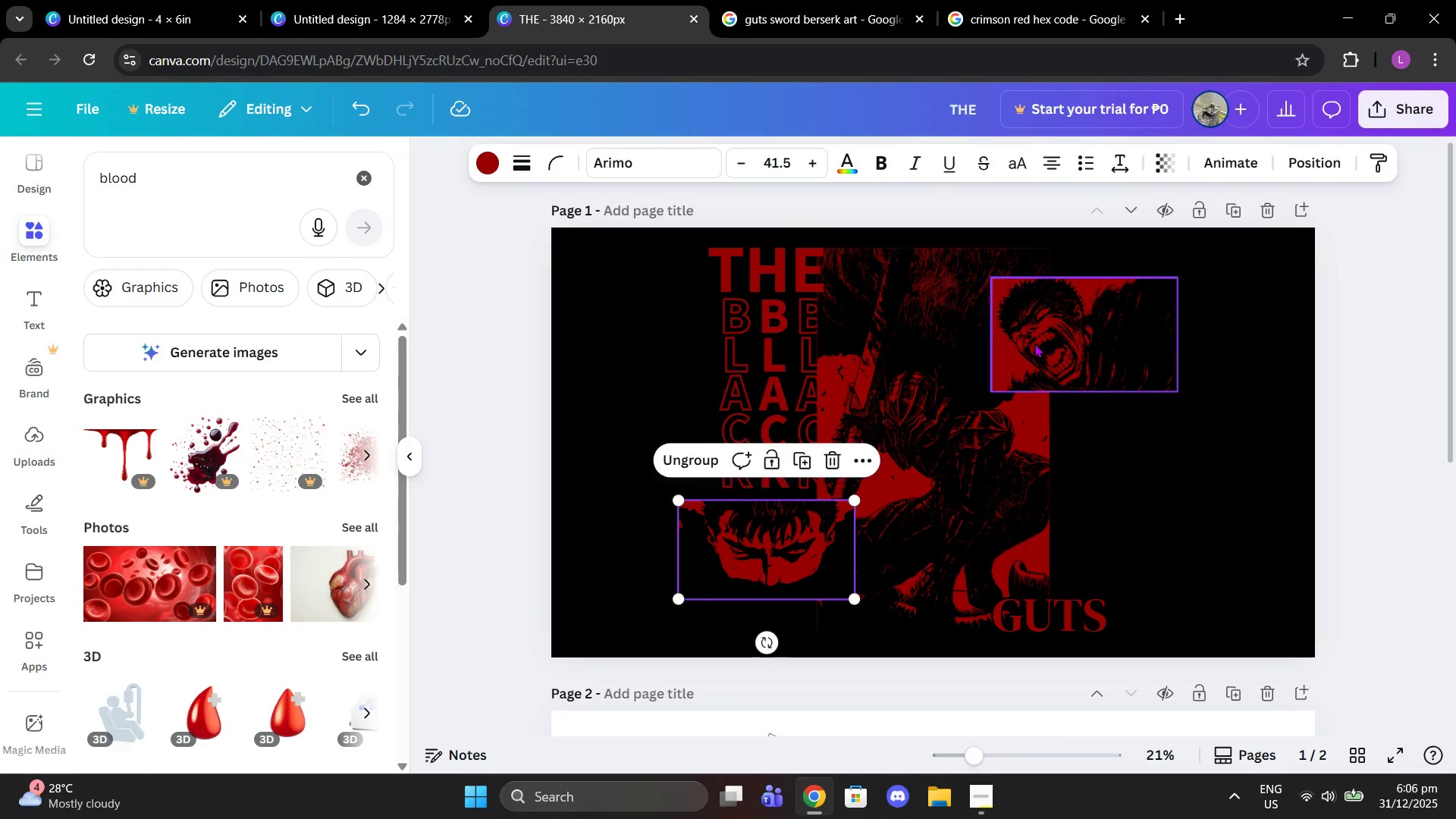 
left_click([1034, 344])
 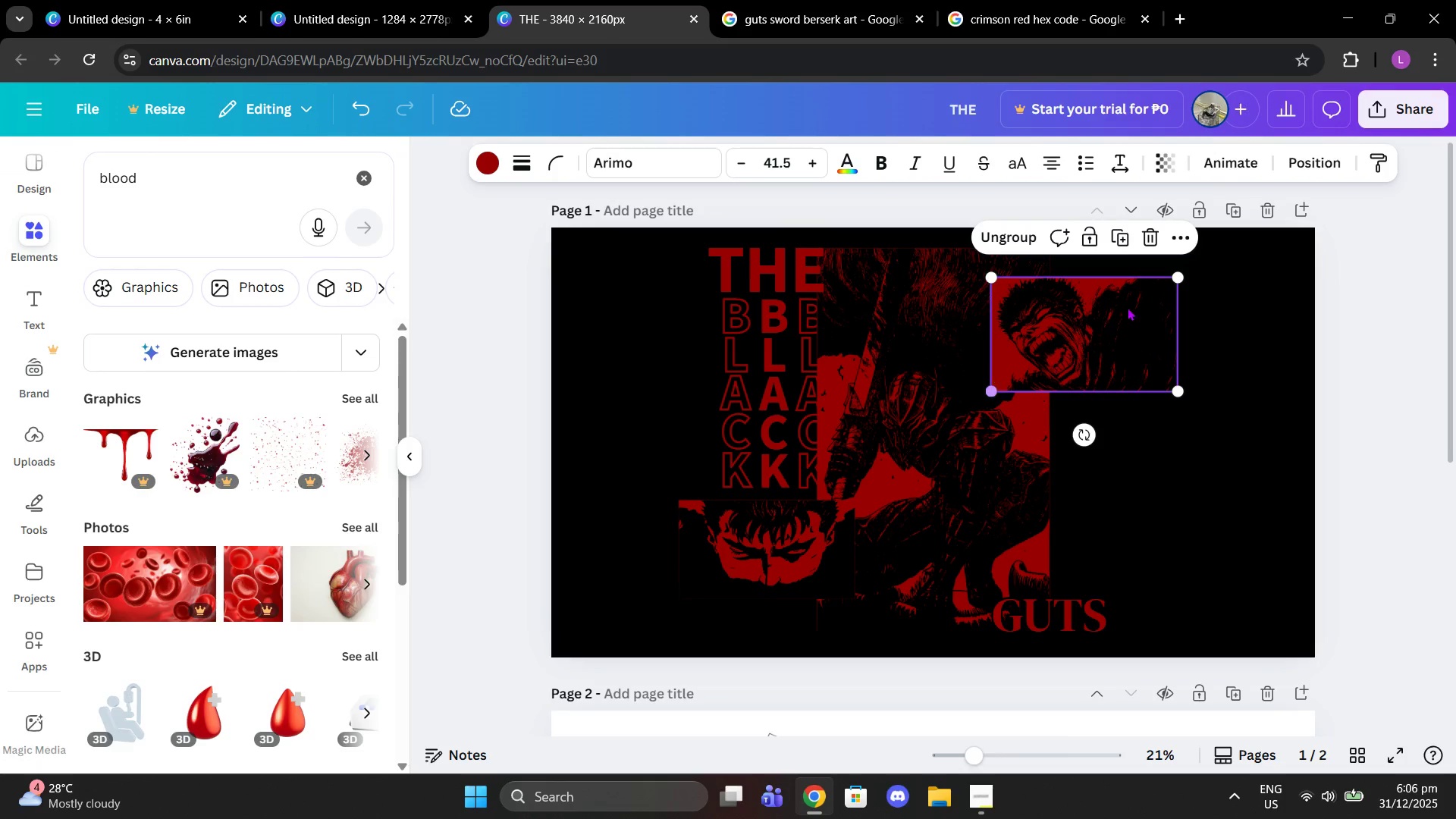 
left_click_drag(start_coordinate=[1128, 305], to_coordinate=[1128, 322])
 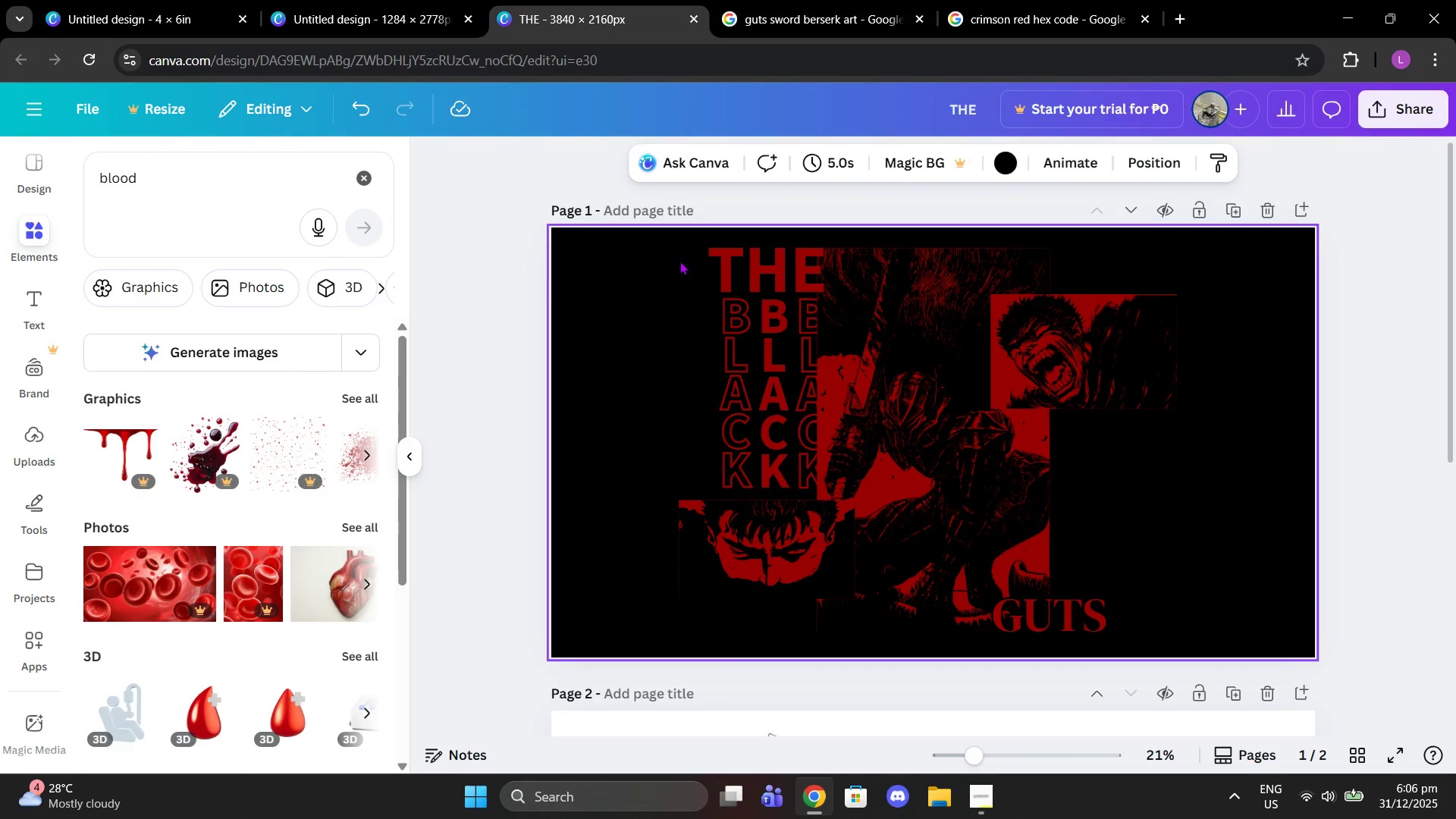 
wait(6.39)
 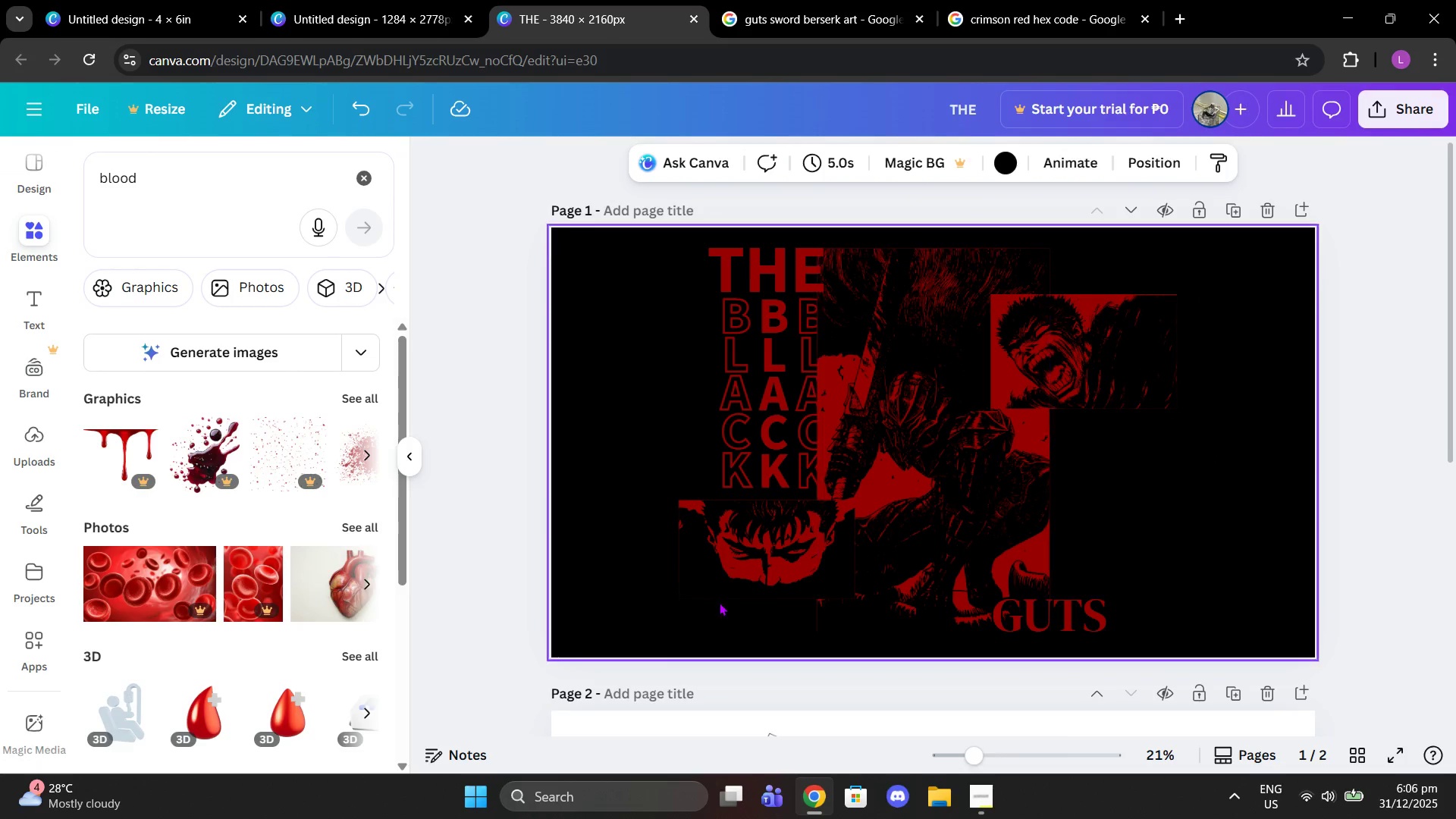 
double_click([259, 170])
 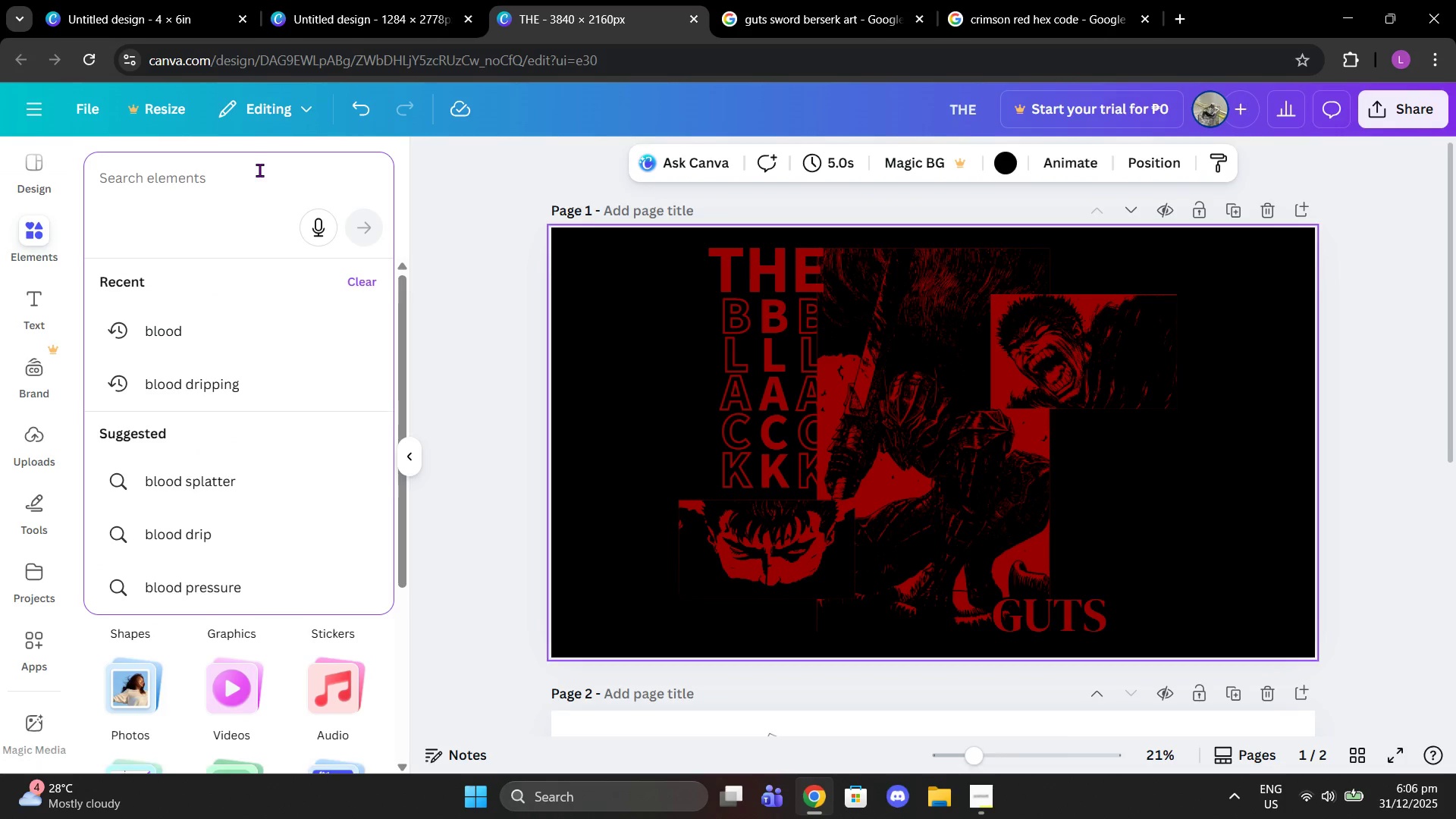 
type(lines)
 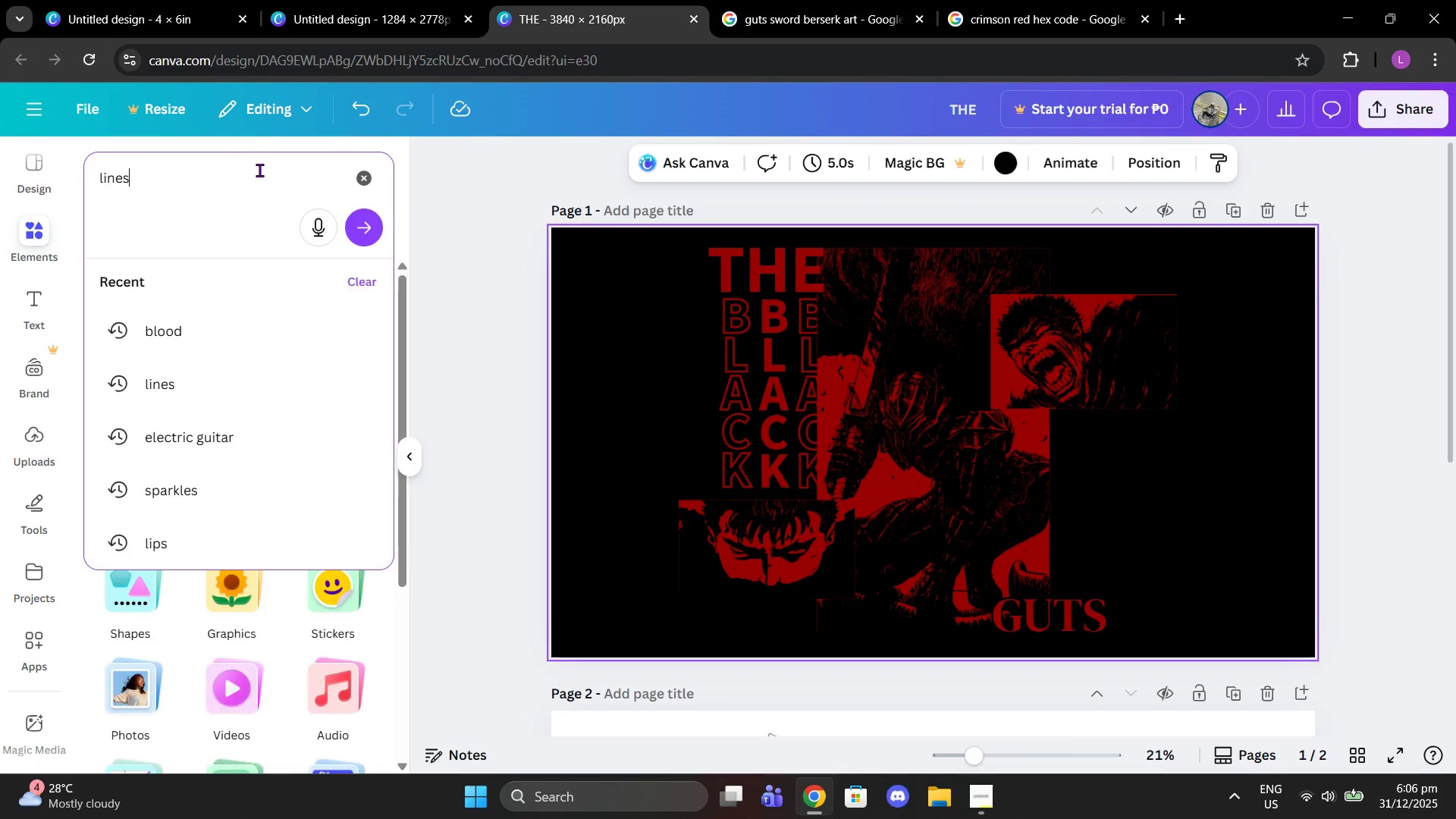 
key(Enter)
 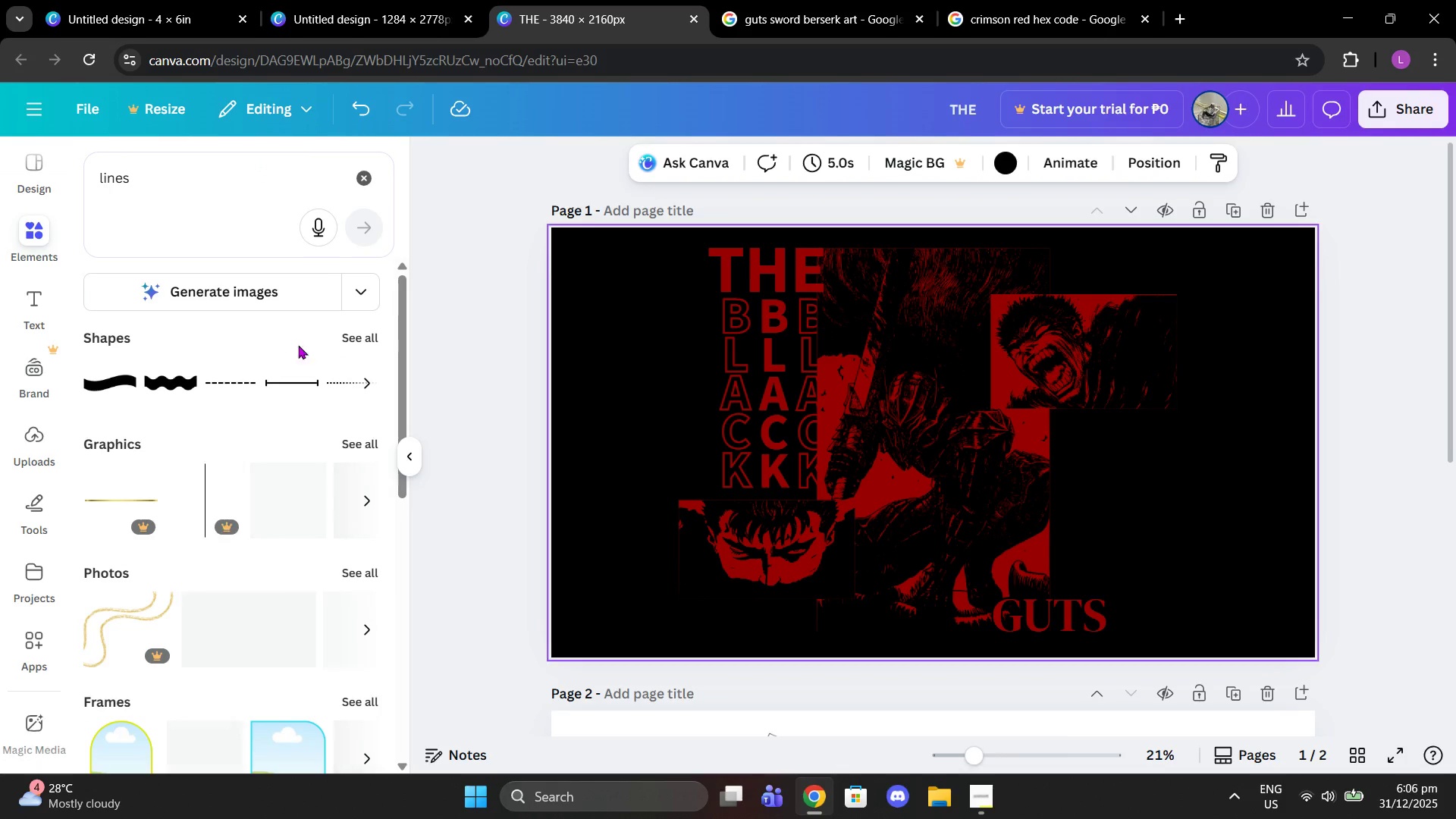 
left_click([352, 338])
 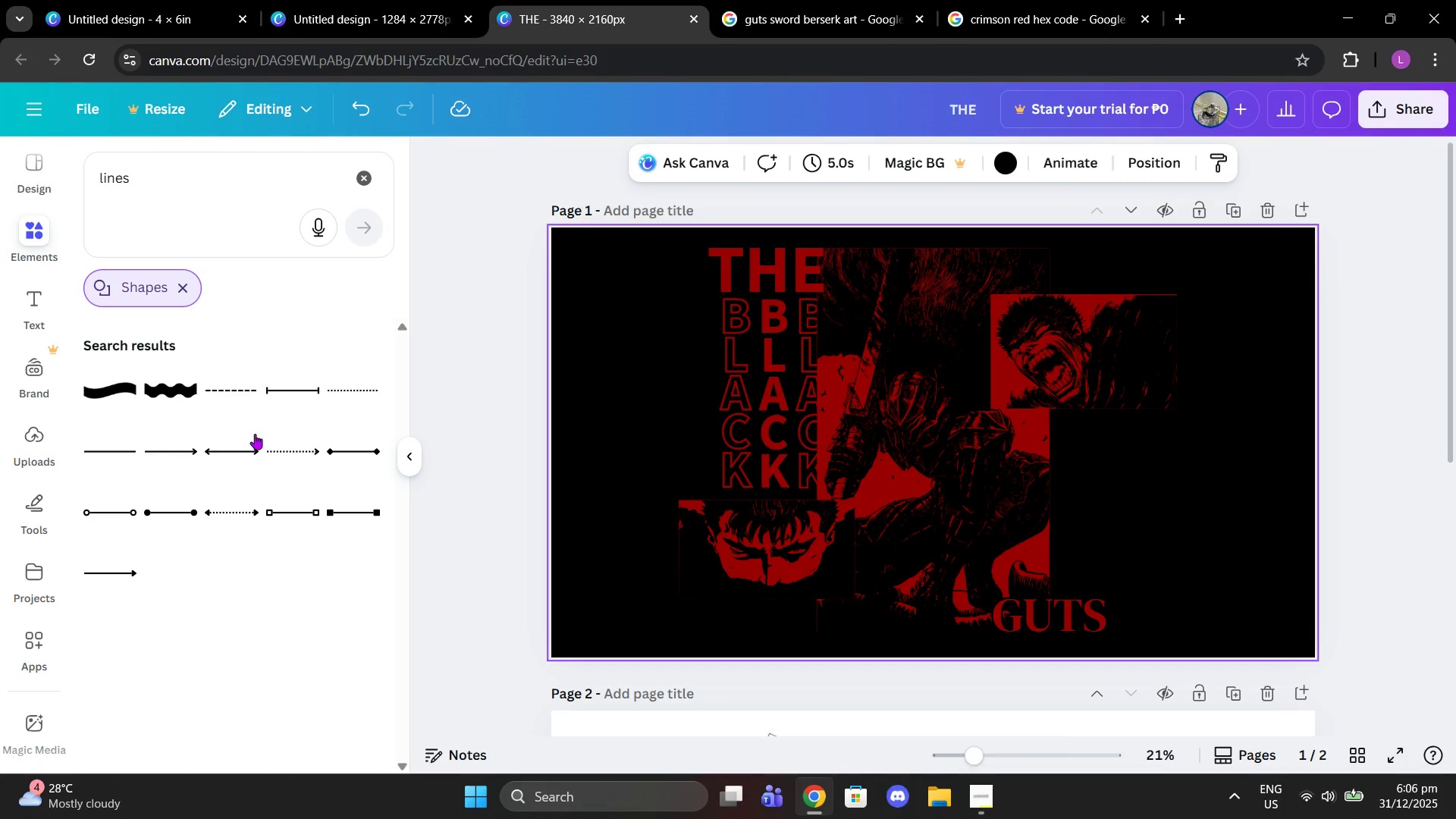 
left_click([121, 453])
 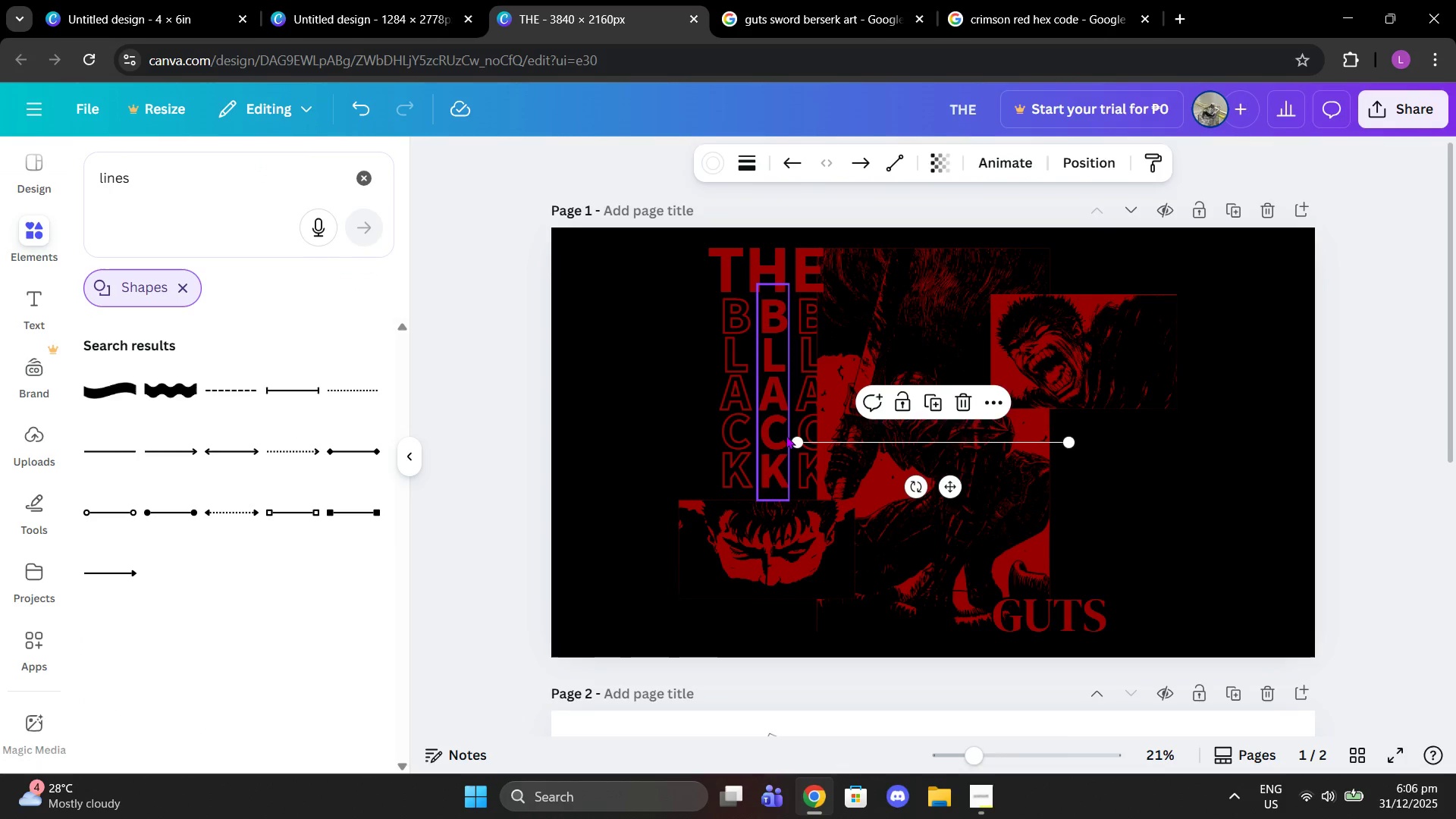 
left_click_drag(start_coordinate=[799, 444], to_coordinate=[682, 253])
 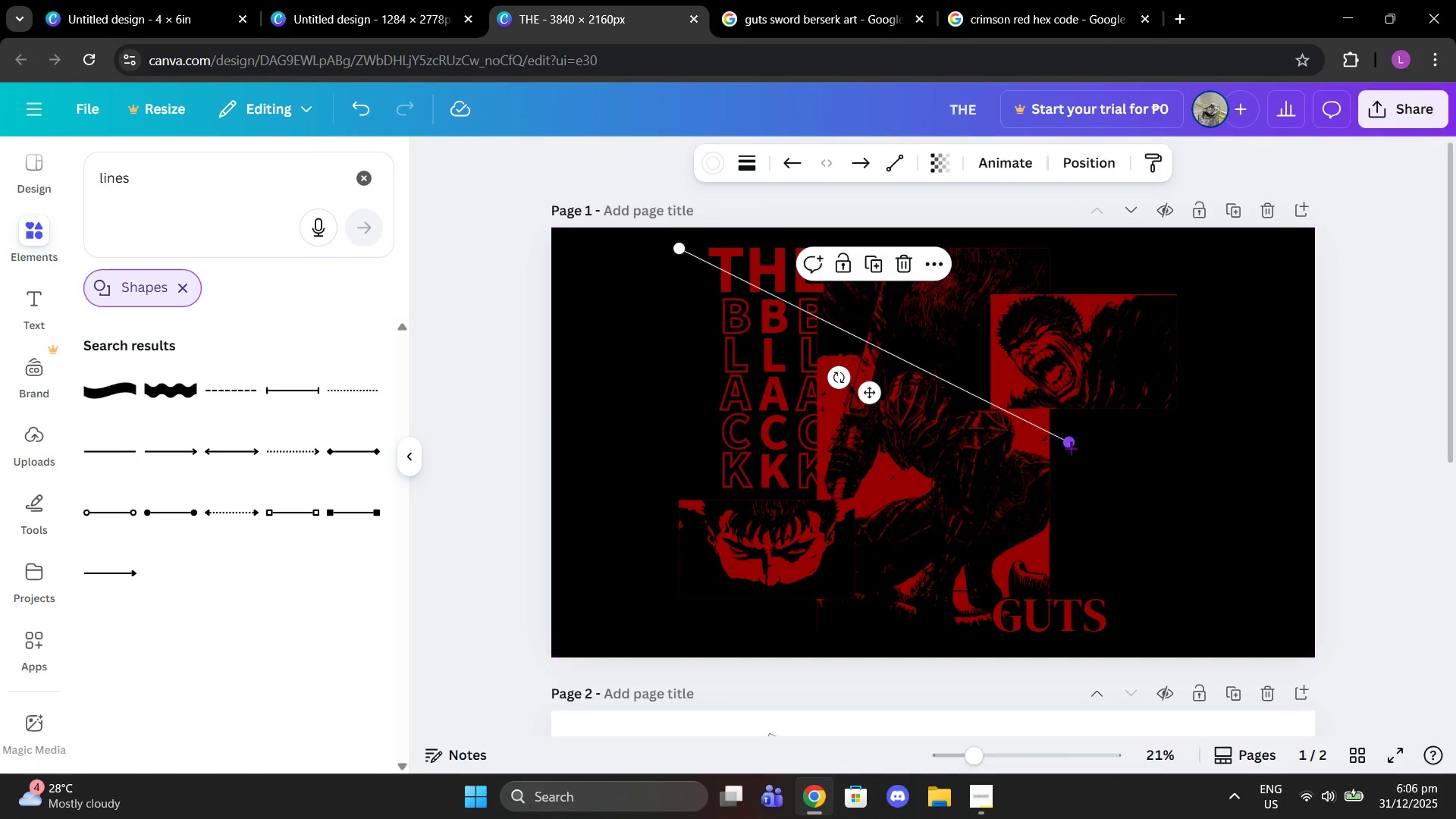 
left_click_drag(start_coordinate=[1071, 444], to_coordinate=[682, 485])
 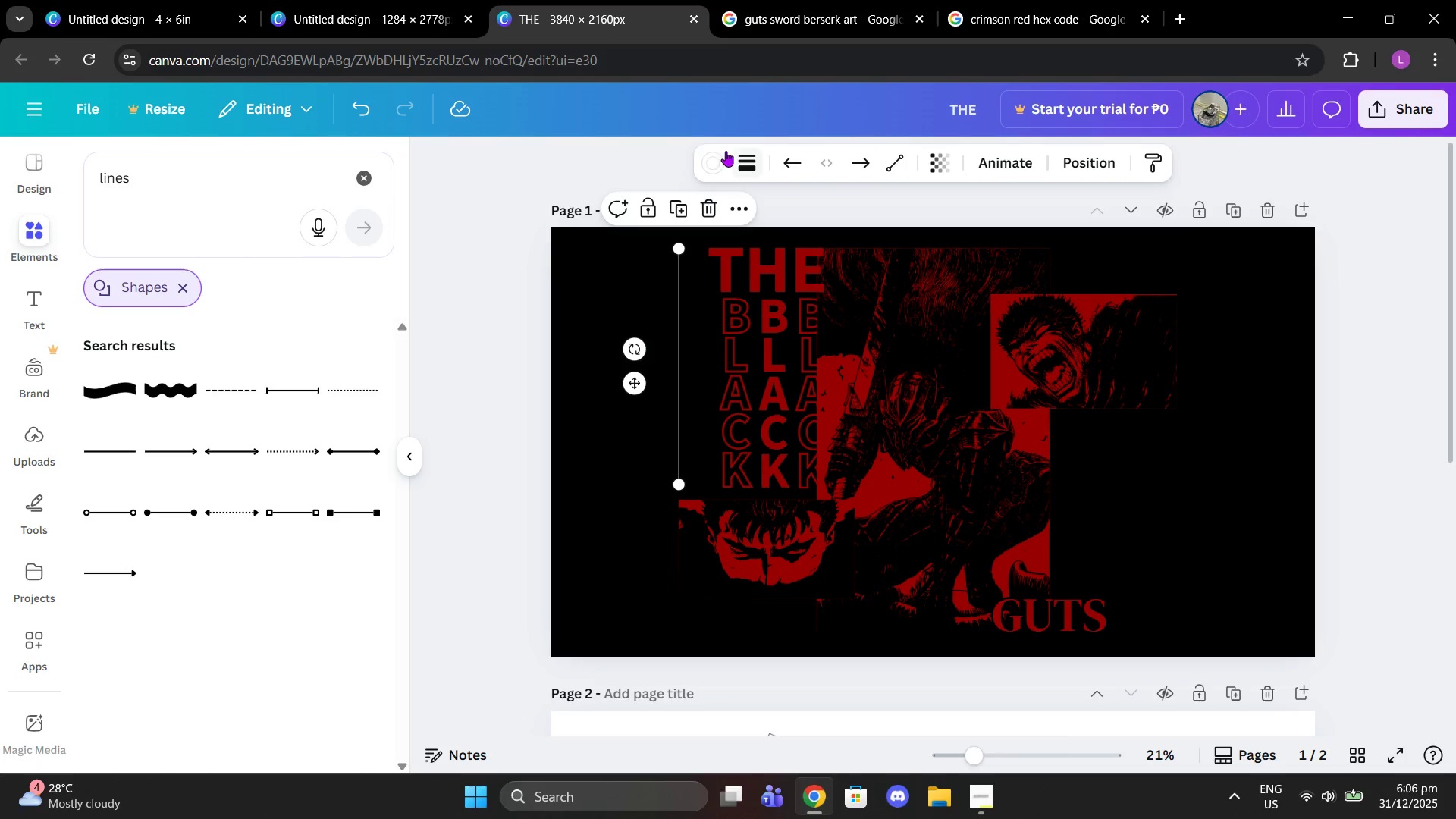 
left_click([706, 152])
 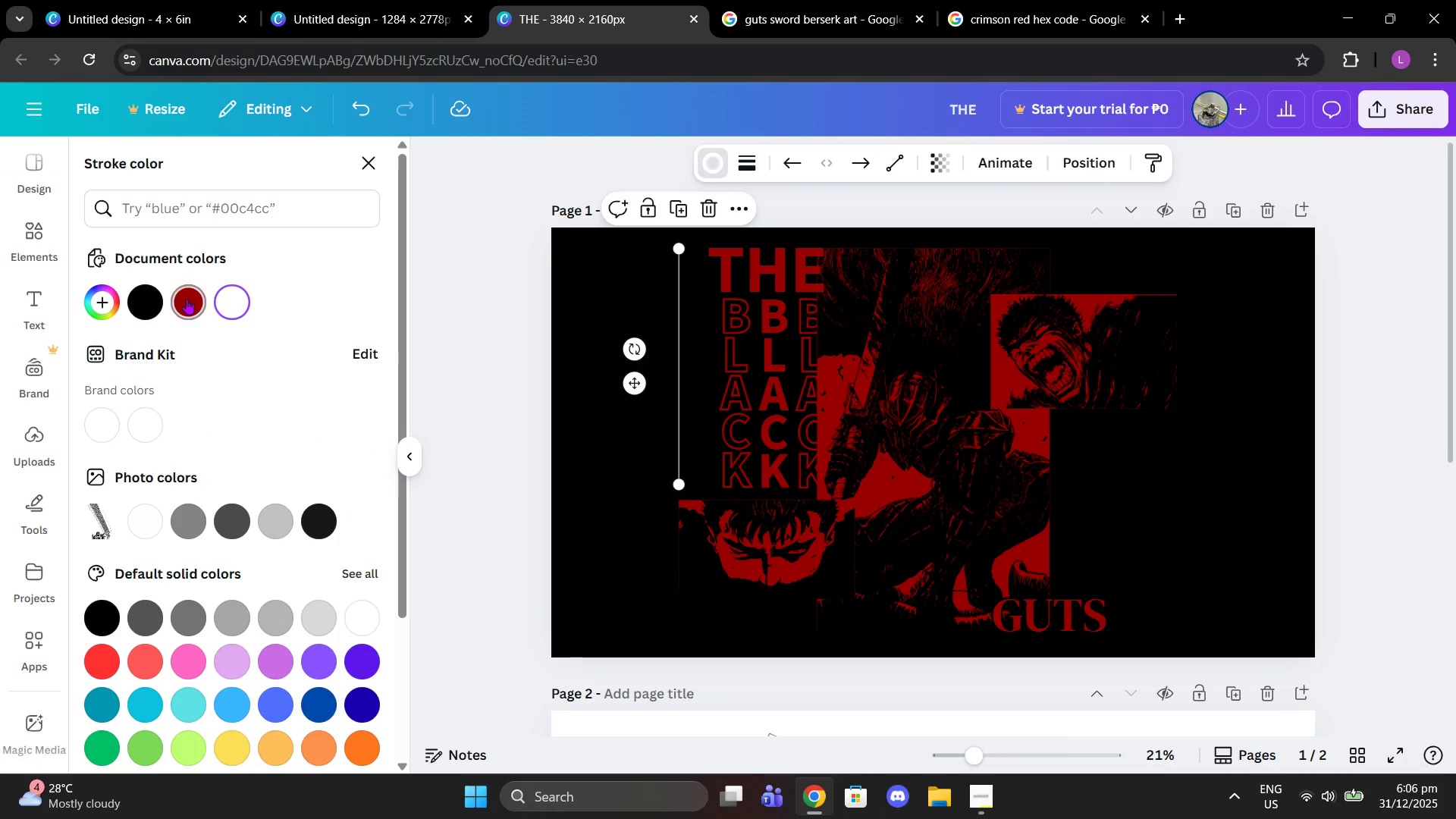 
double_click([391, 378])
 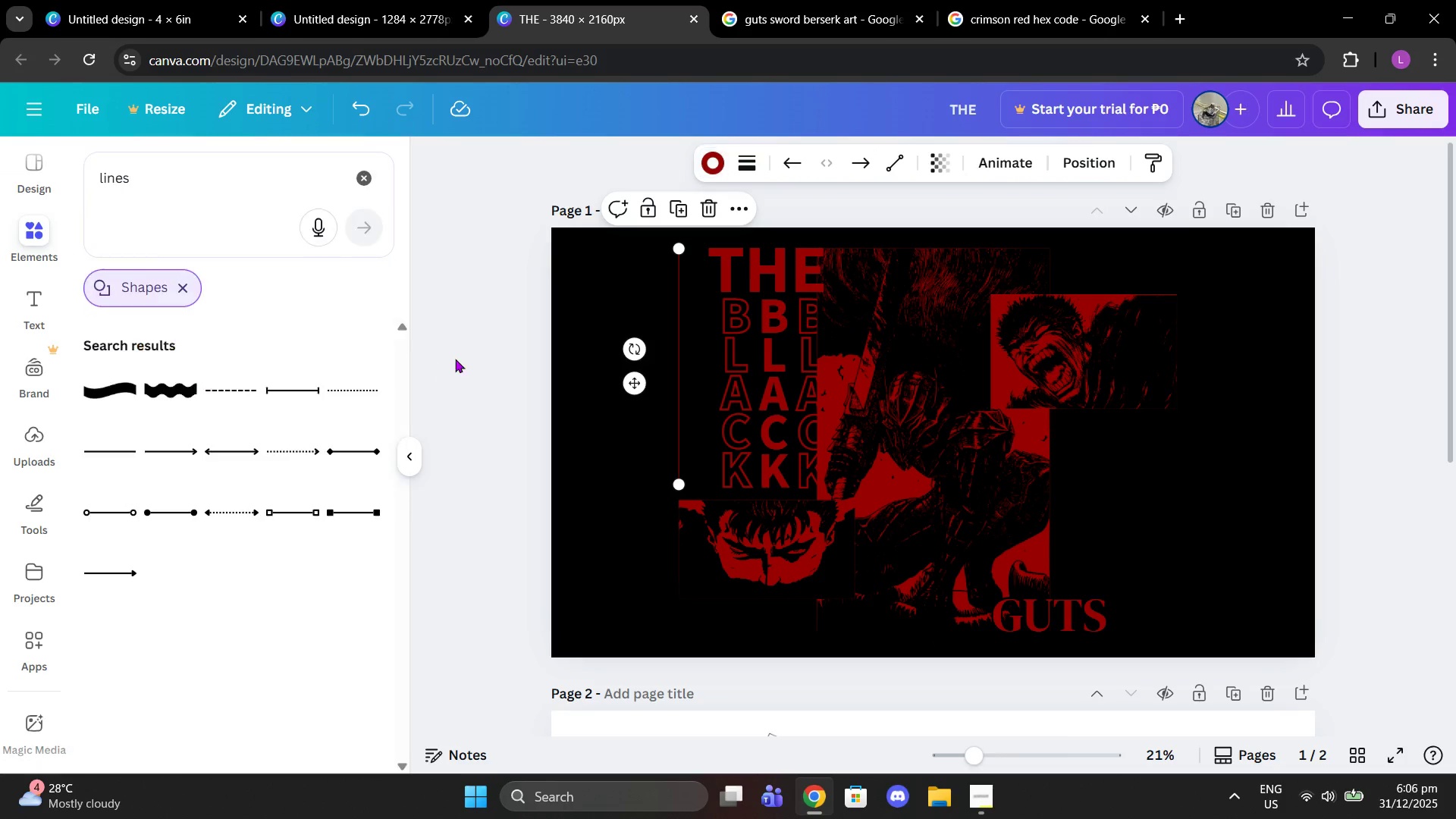 
triple_click([462, 354])
 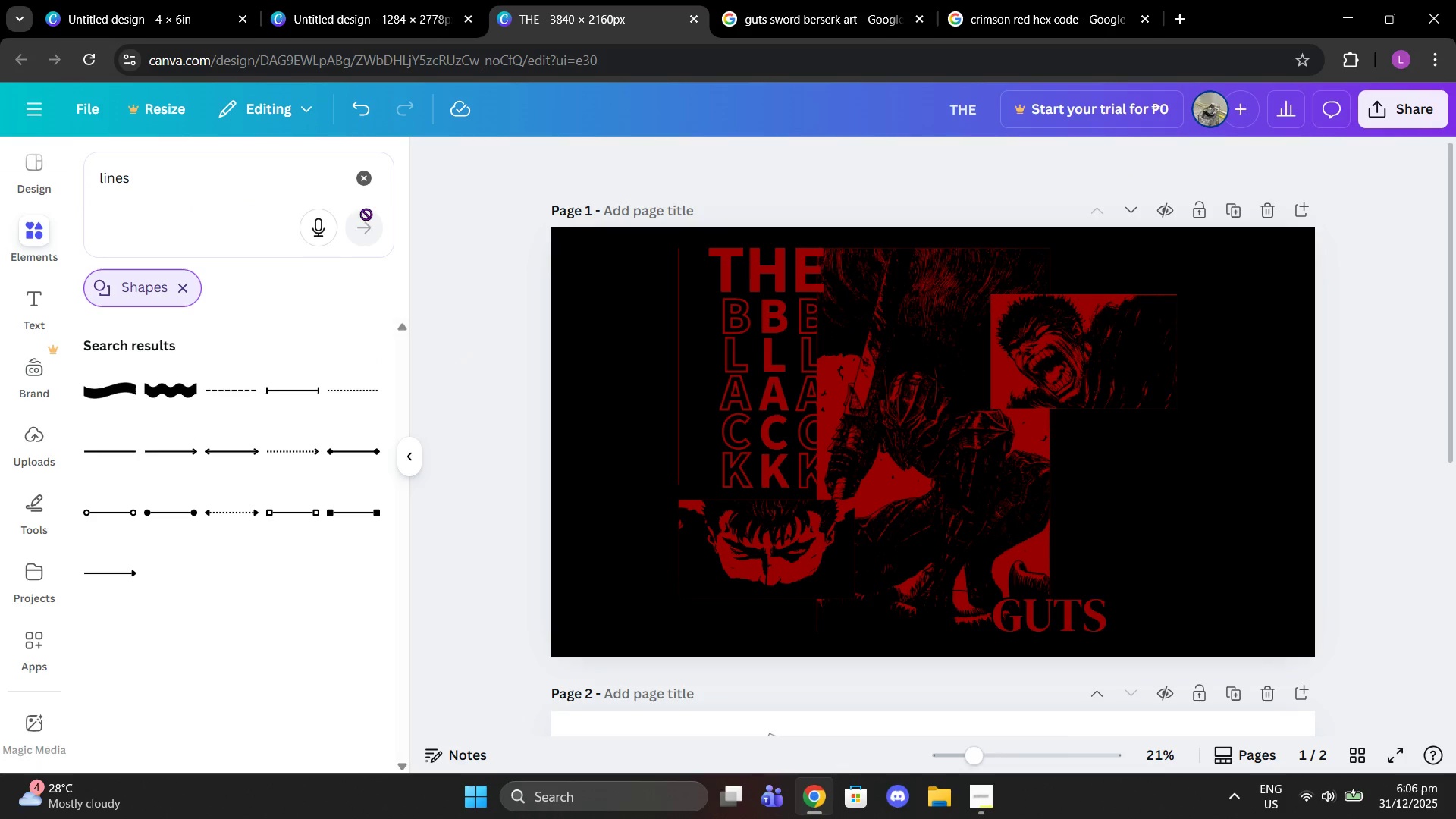 
left_click([360, 179])
 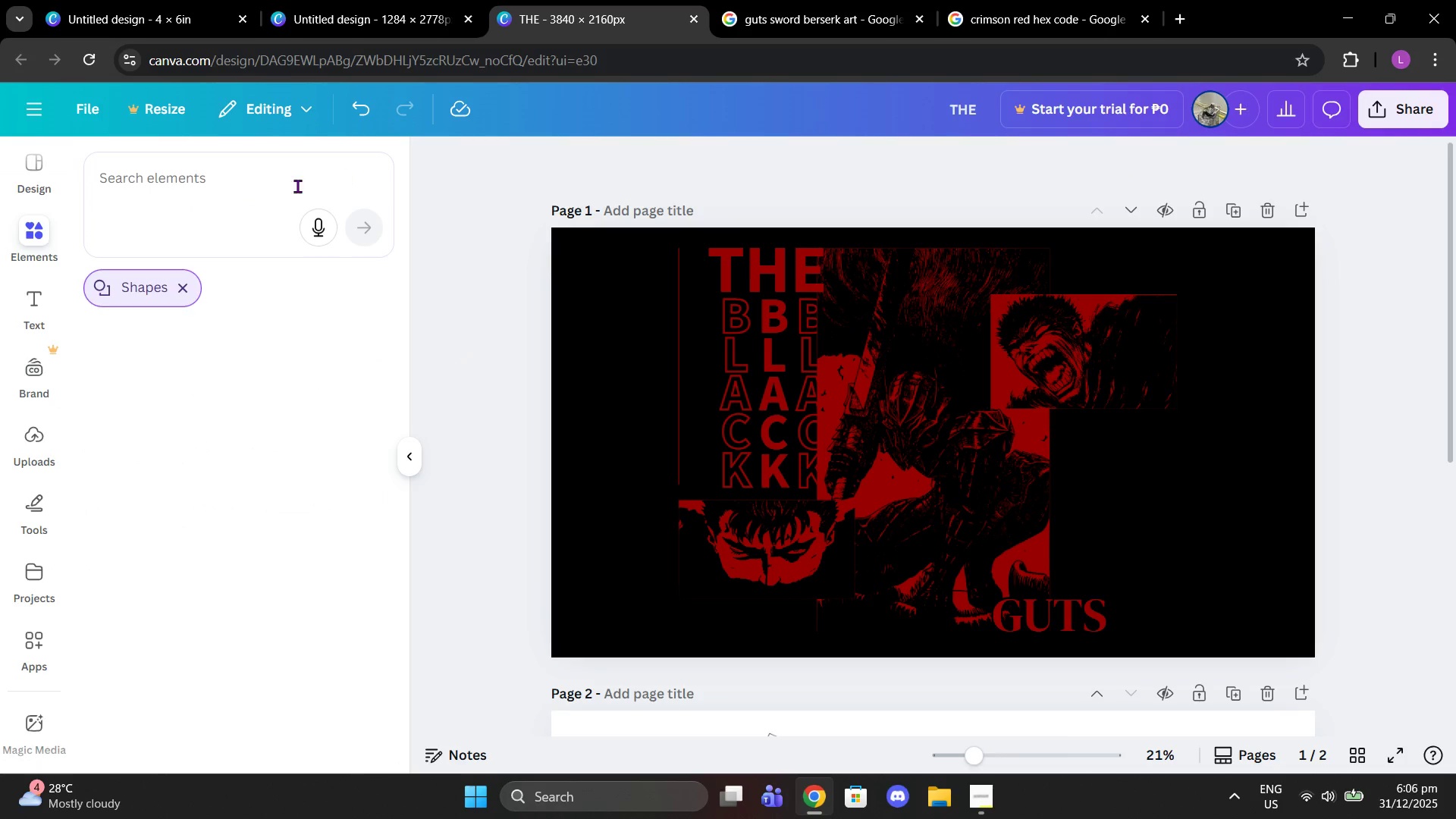 
left_click([293, 186])
 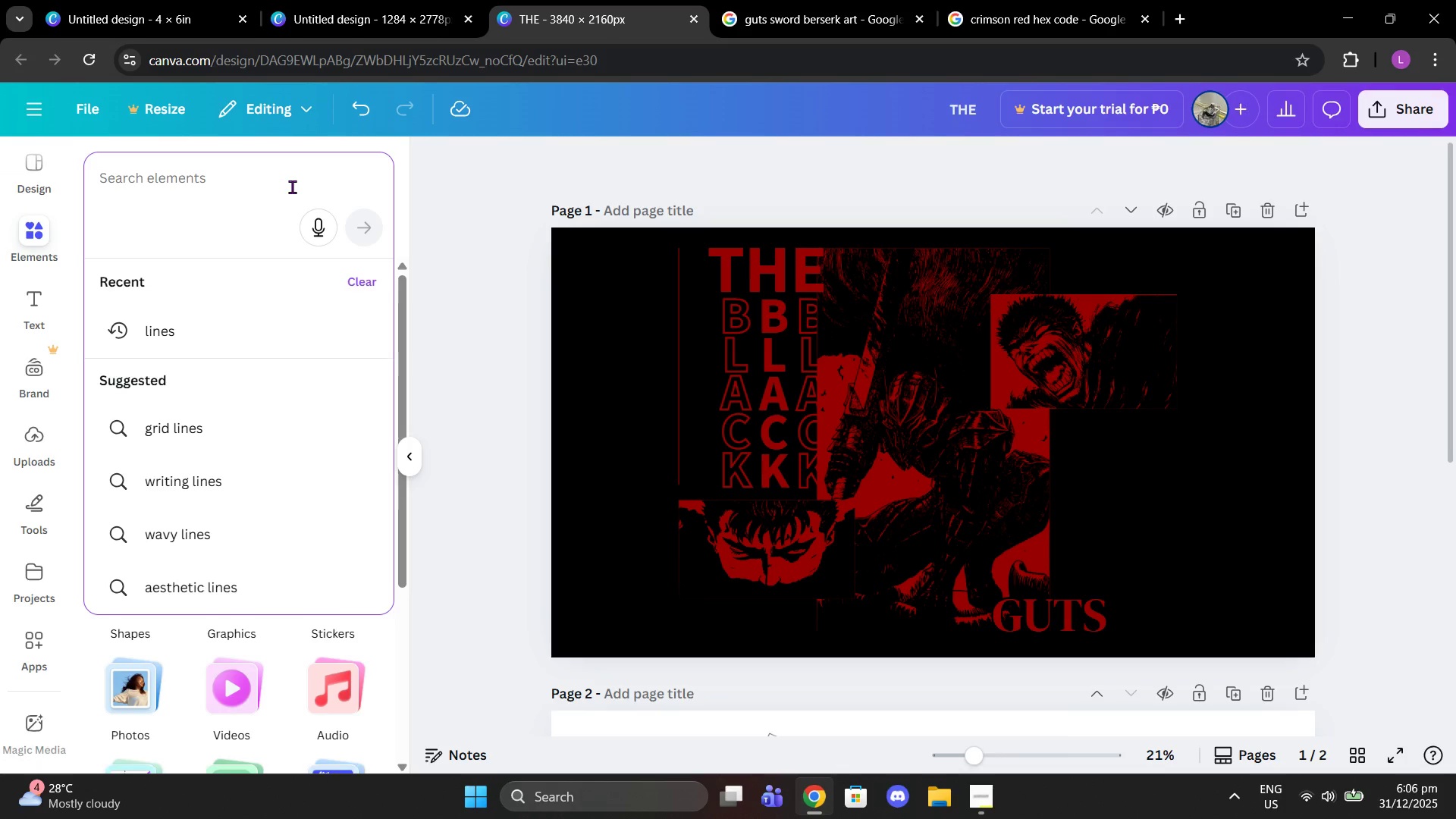 
wait(8.92)
 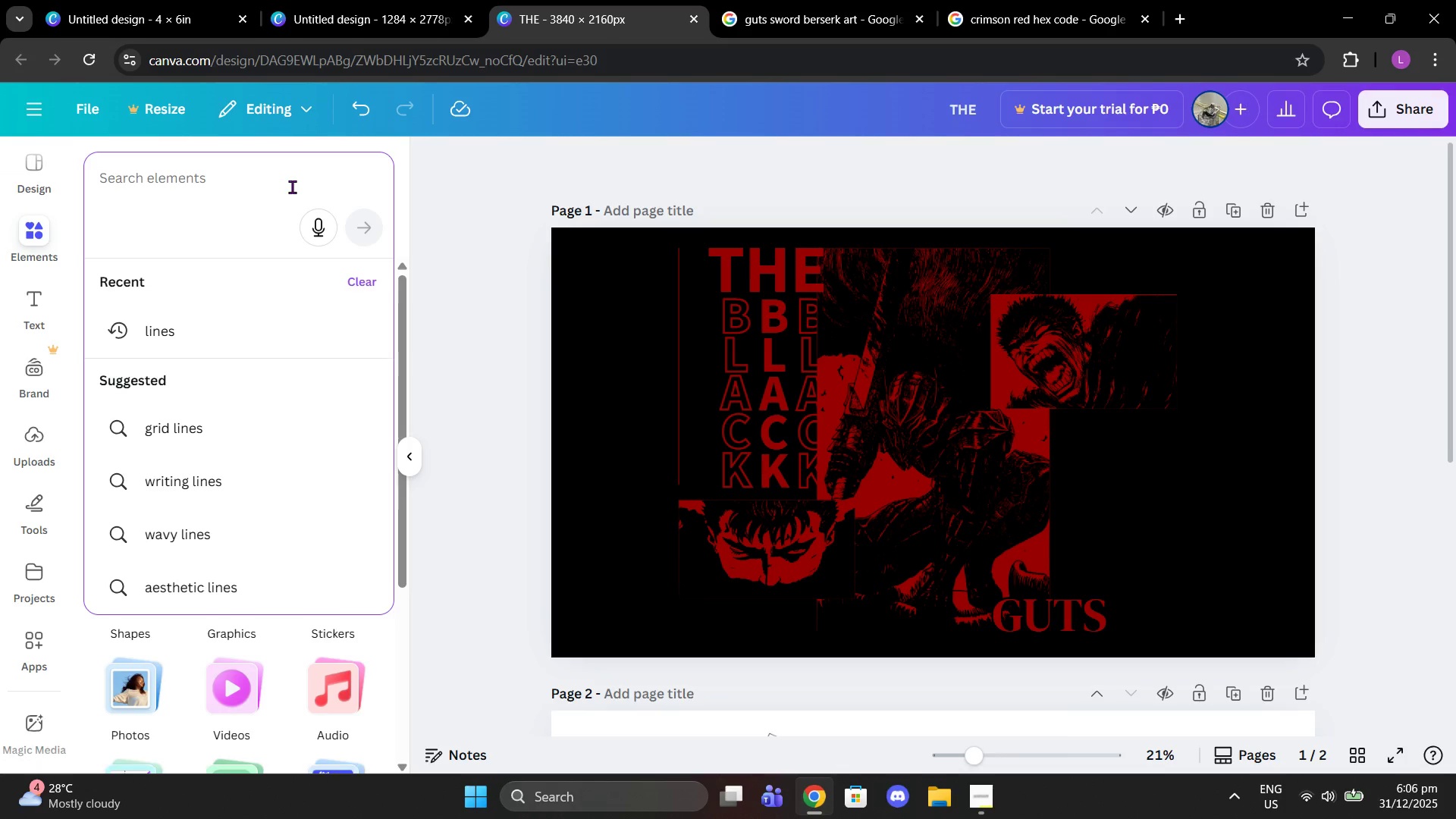 
type(sword)
 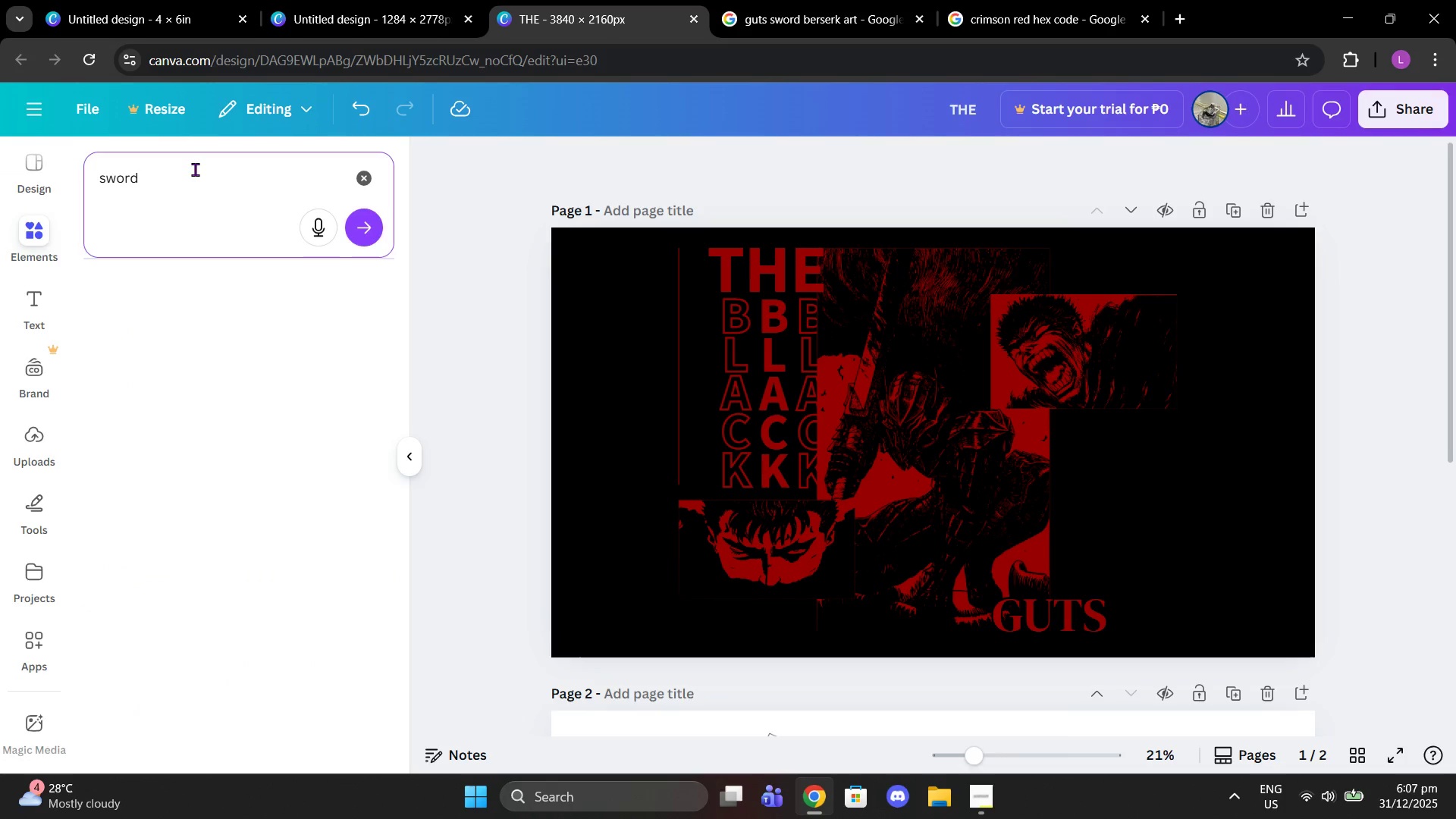 
key(Enter)
 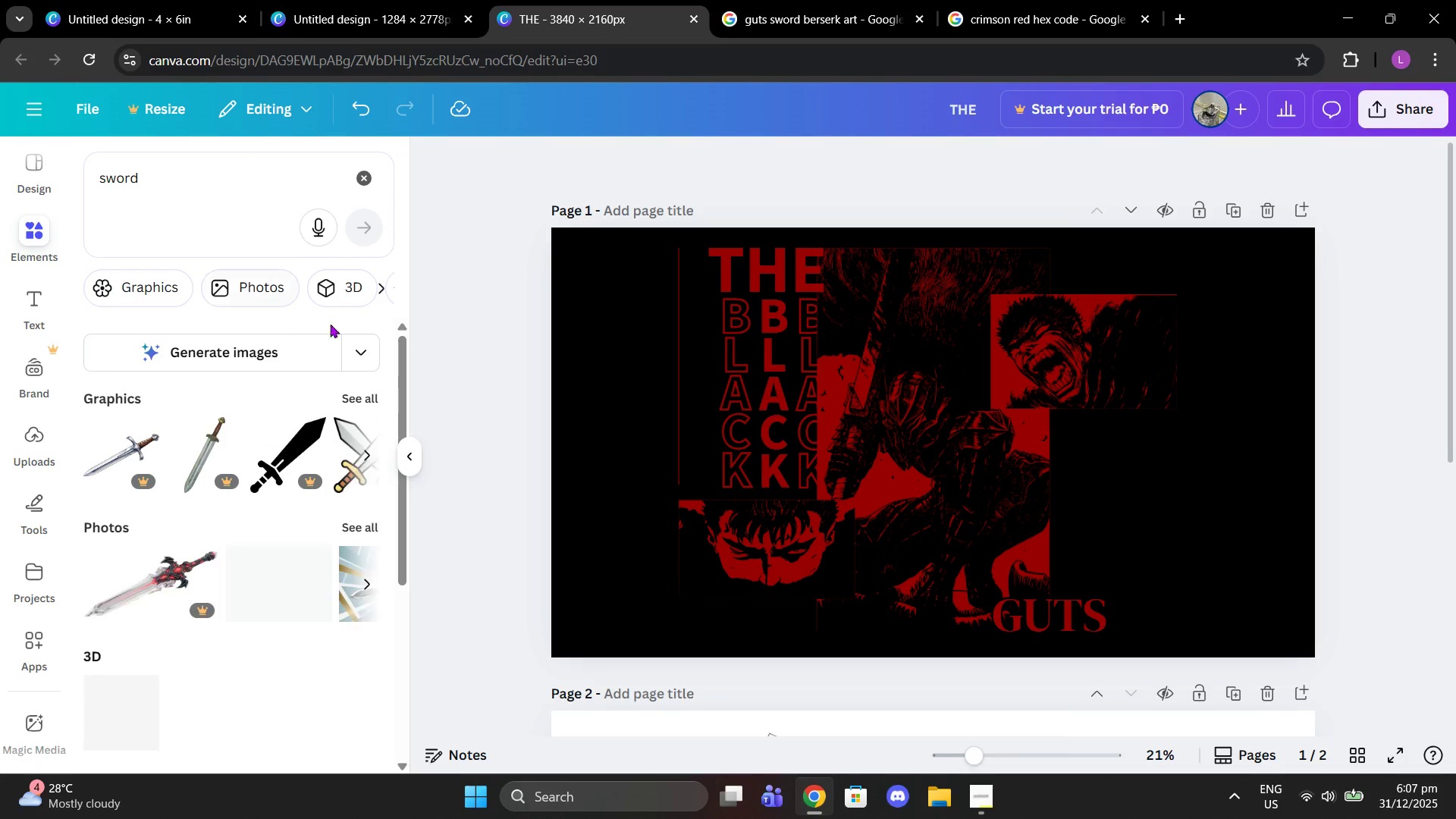 
left_click([361, 391])
 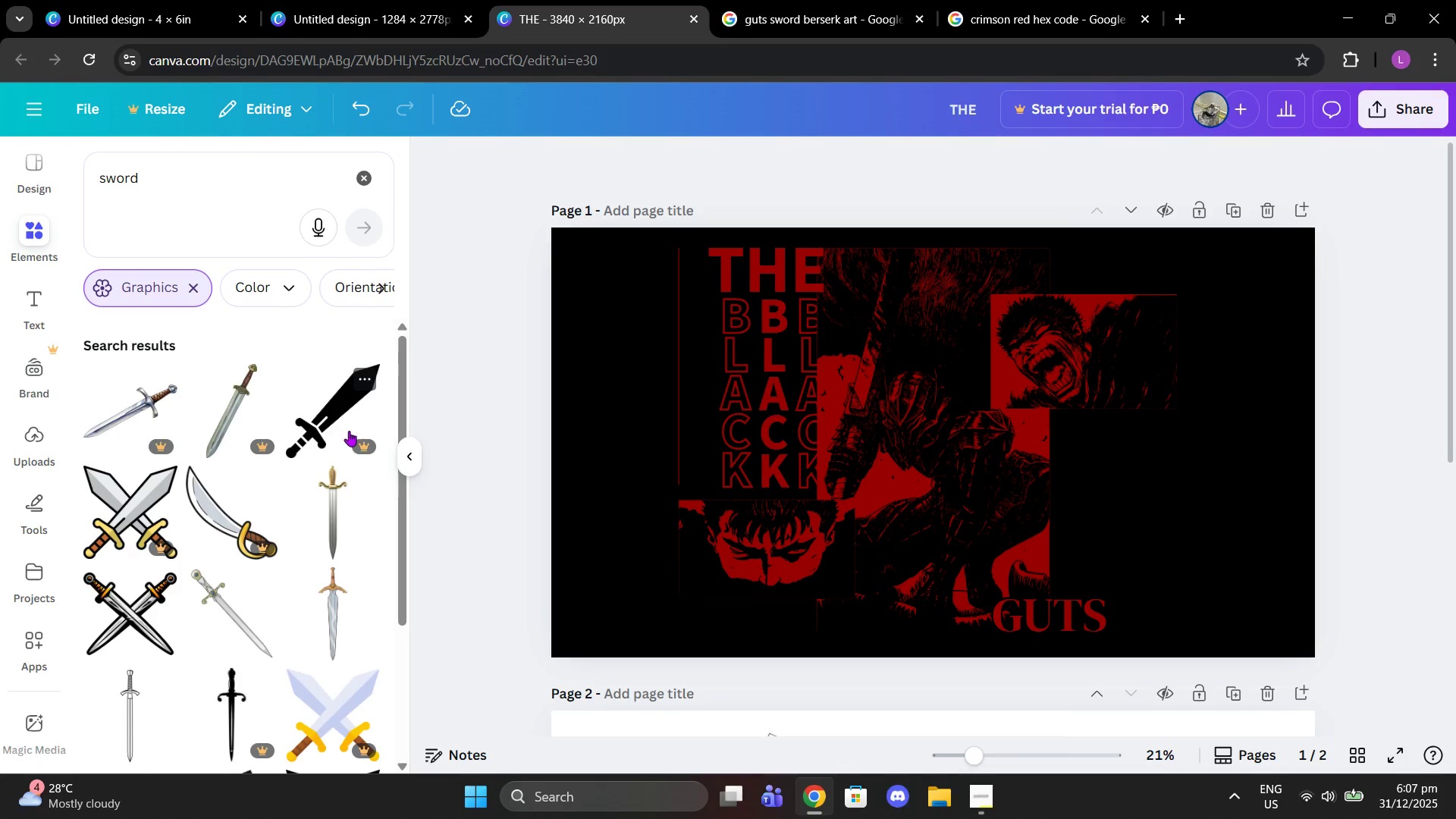 
scroll: coordinate [357, 441], scroll_direction: down, amount: 15.0
 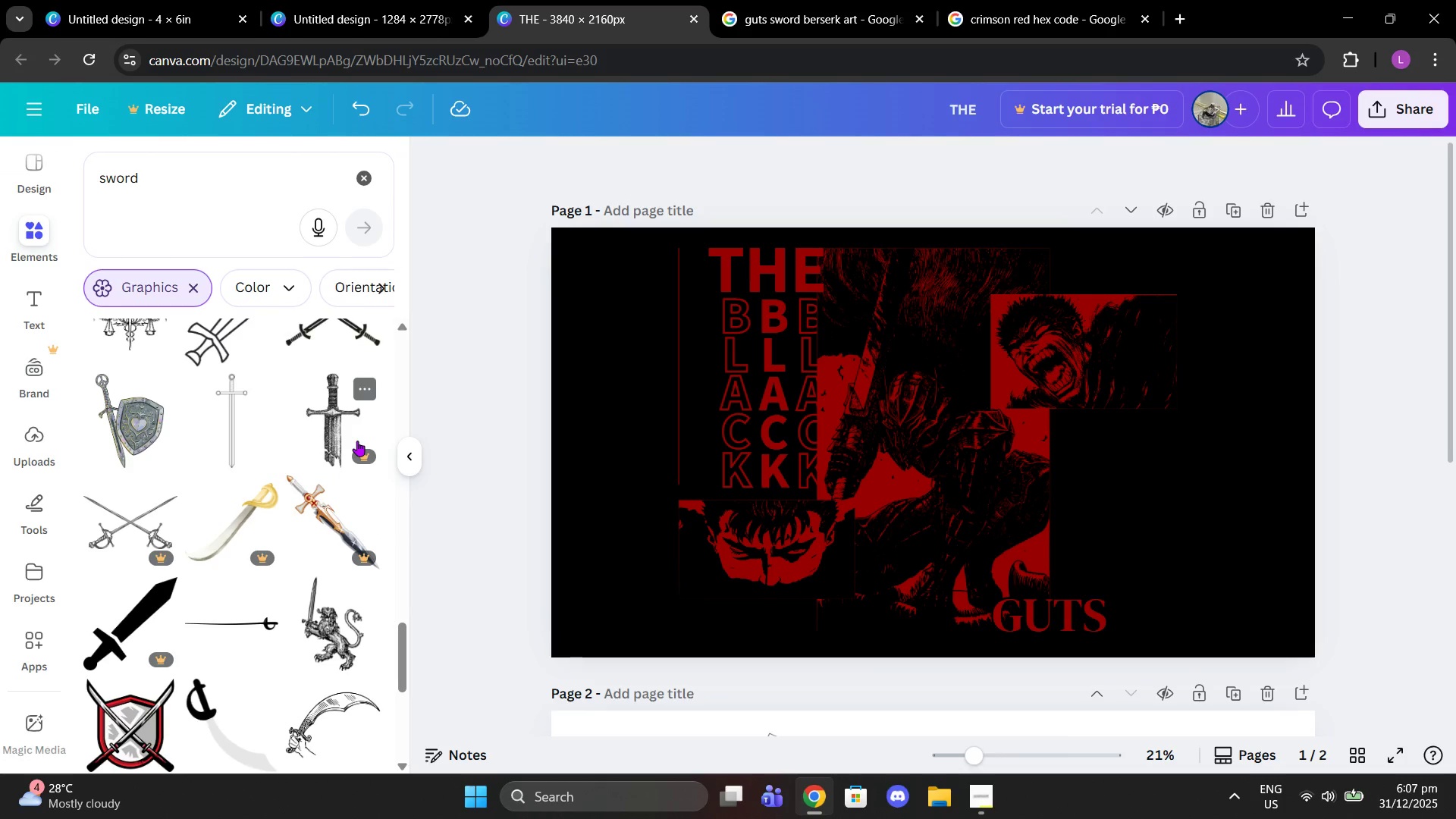 
scroll: coordinate [357, 441], scroll_direction: down, amount: 3.0
 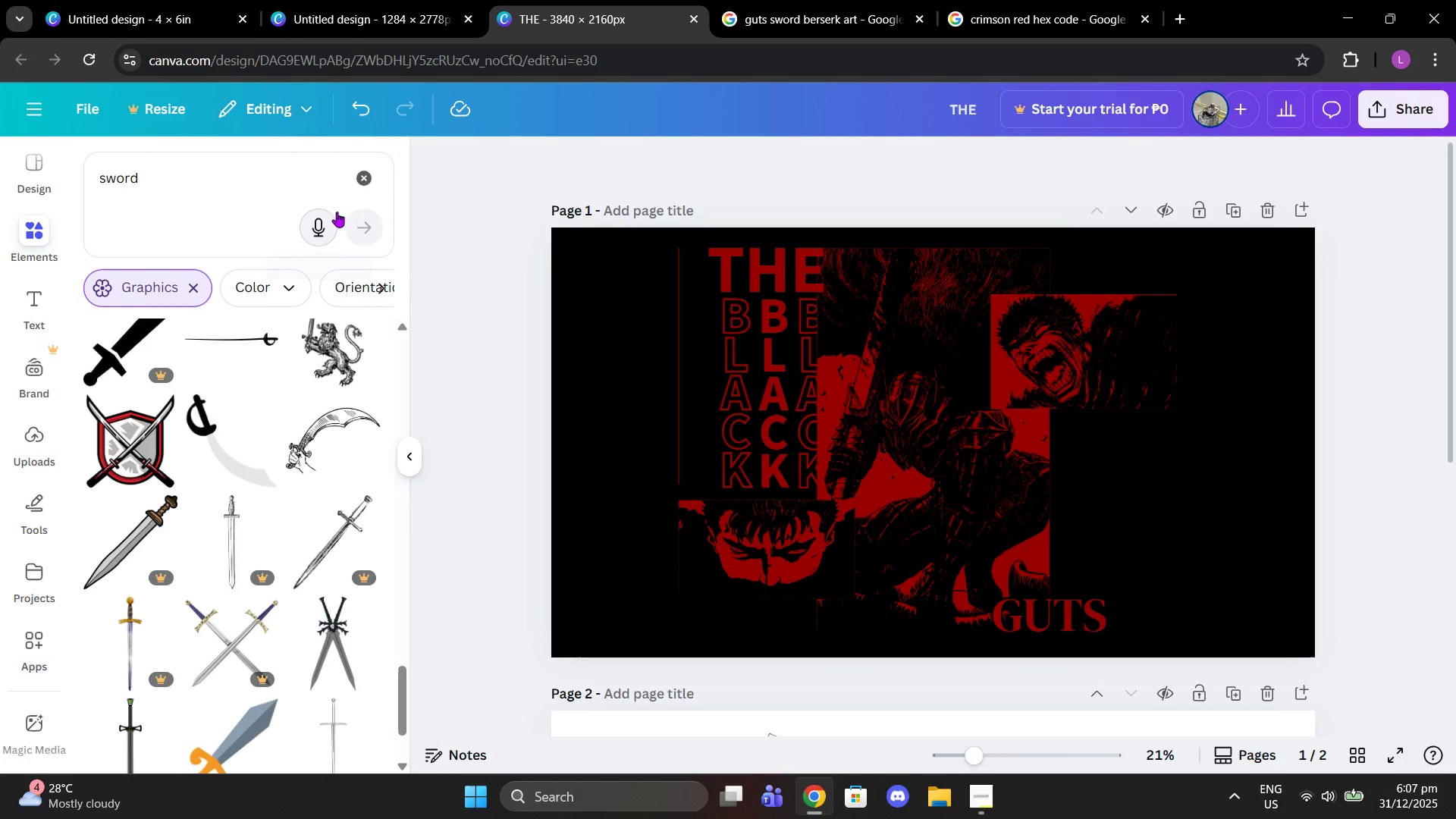 
double_click([291, 180])
 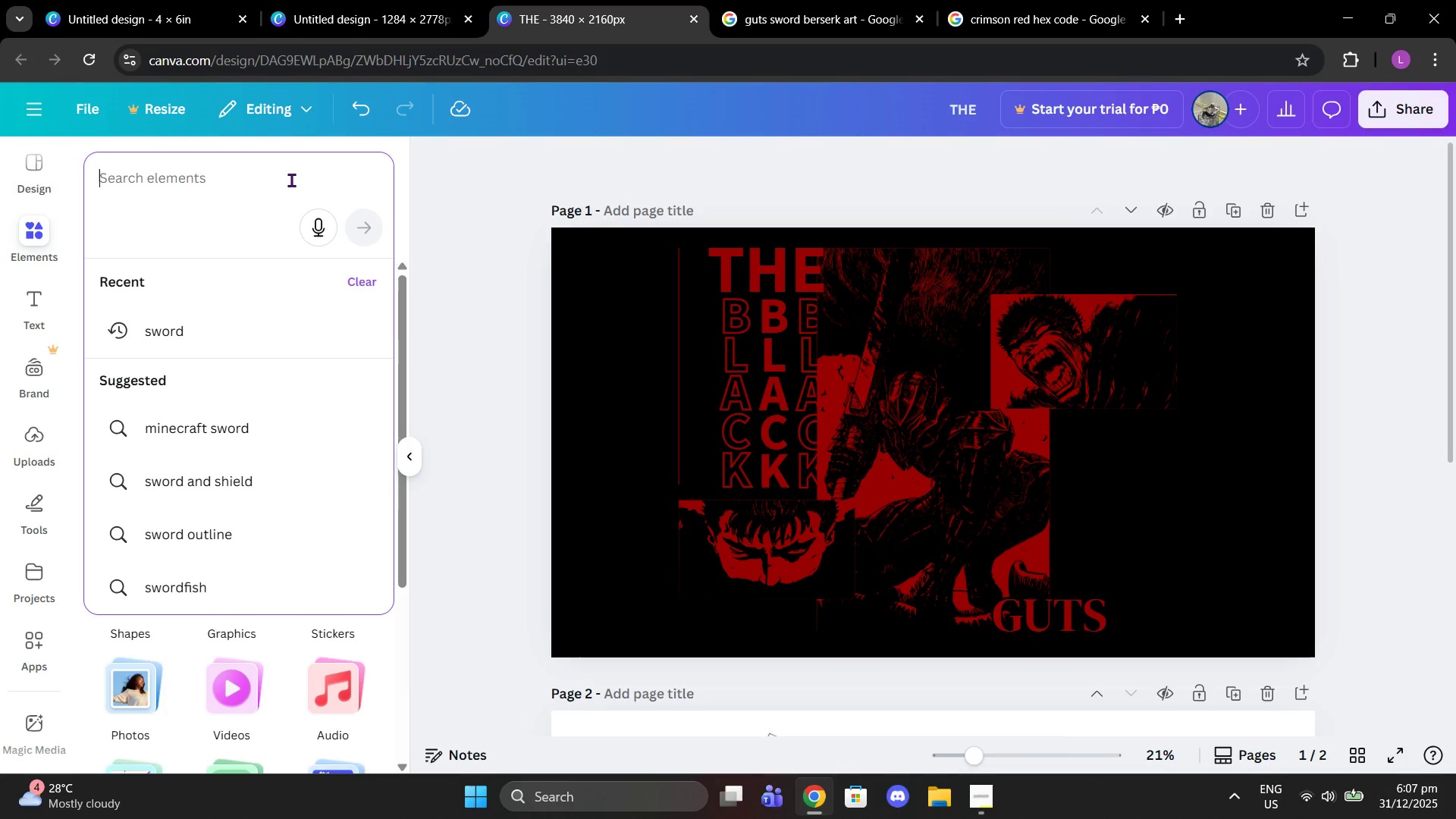 
type(eyes)
 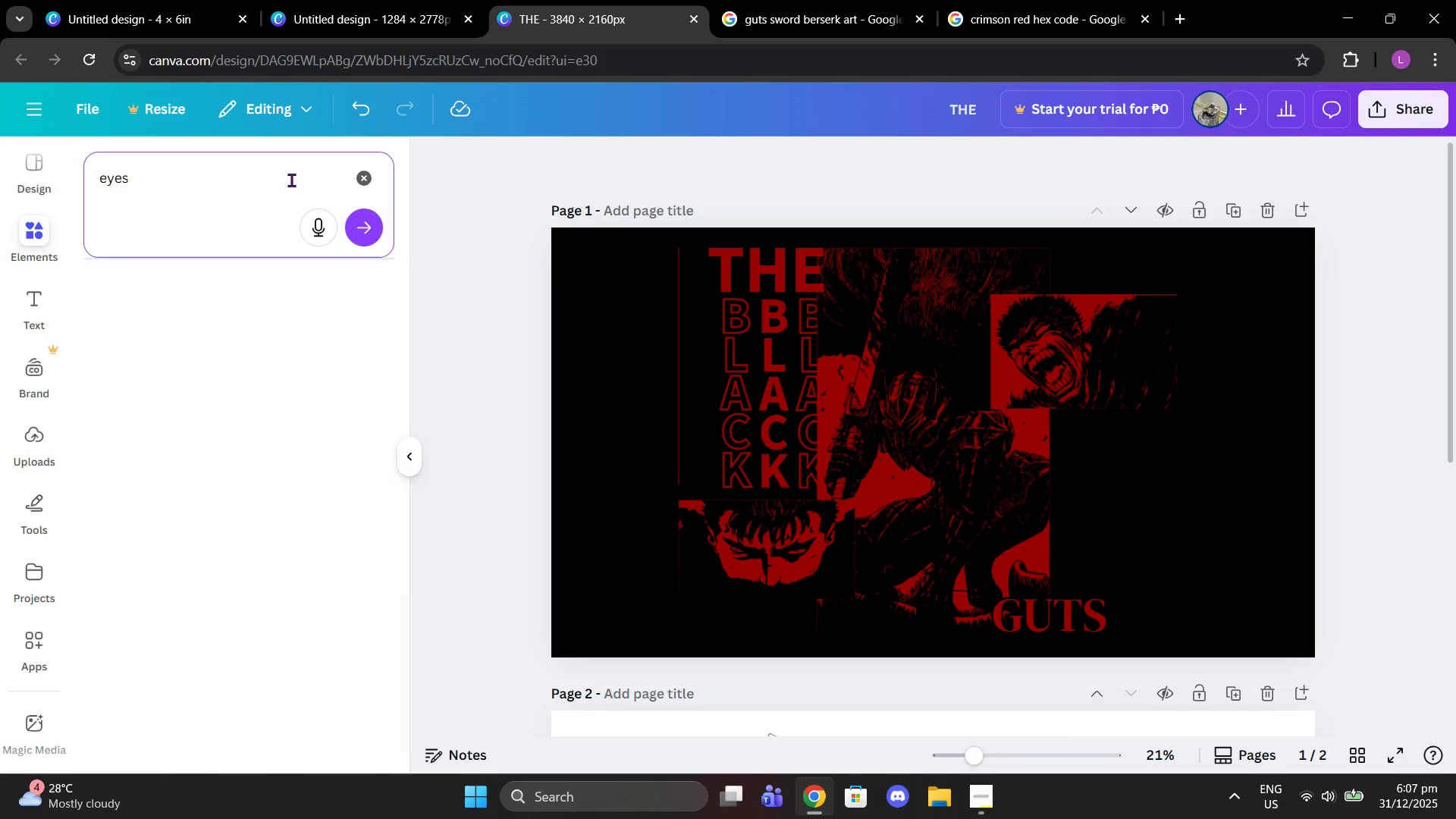 
key(Enter)
 